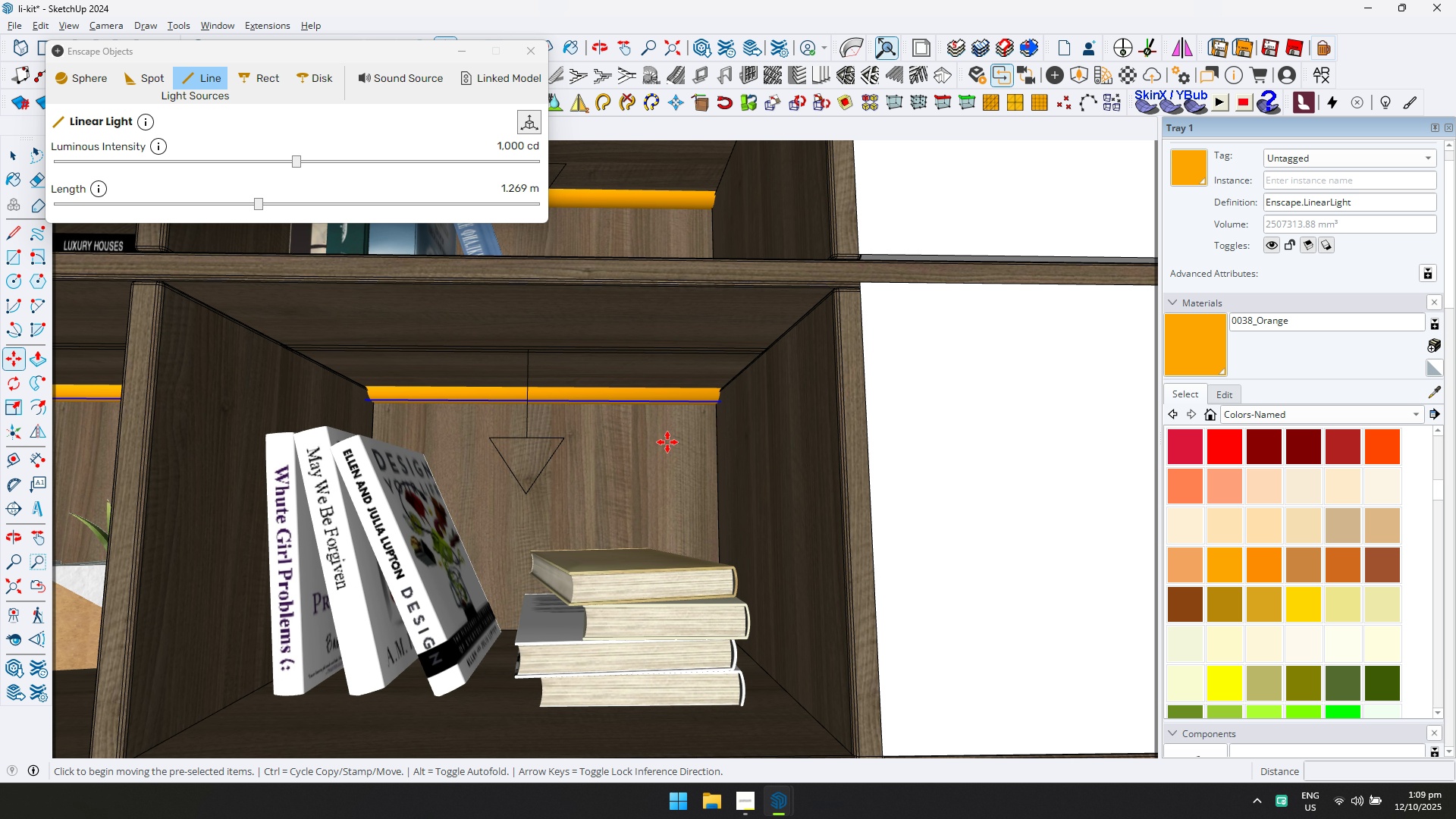 
left_click([667, 442])
 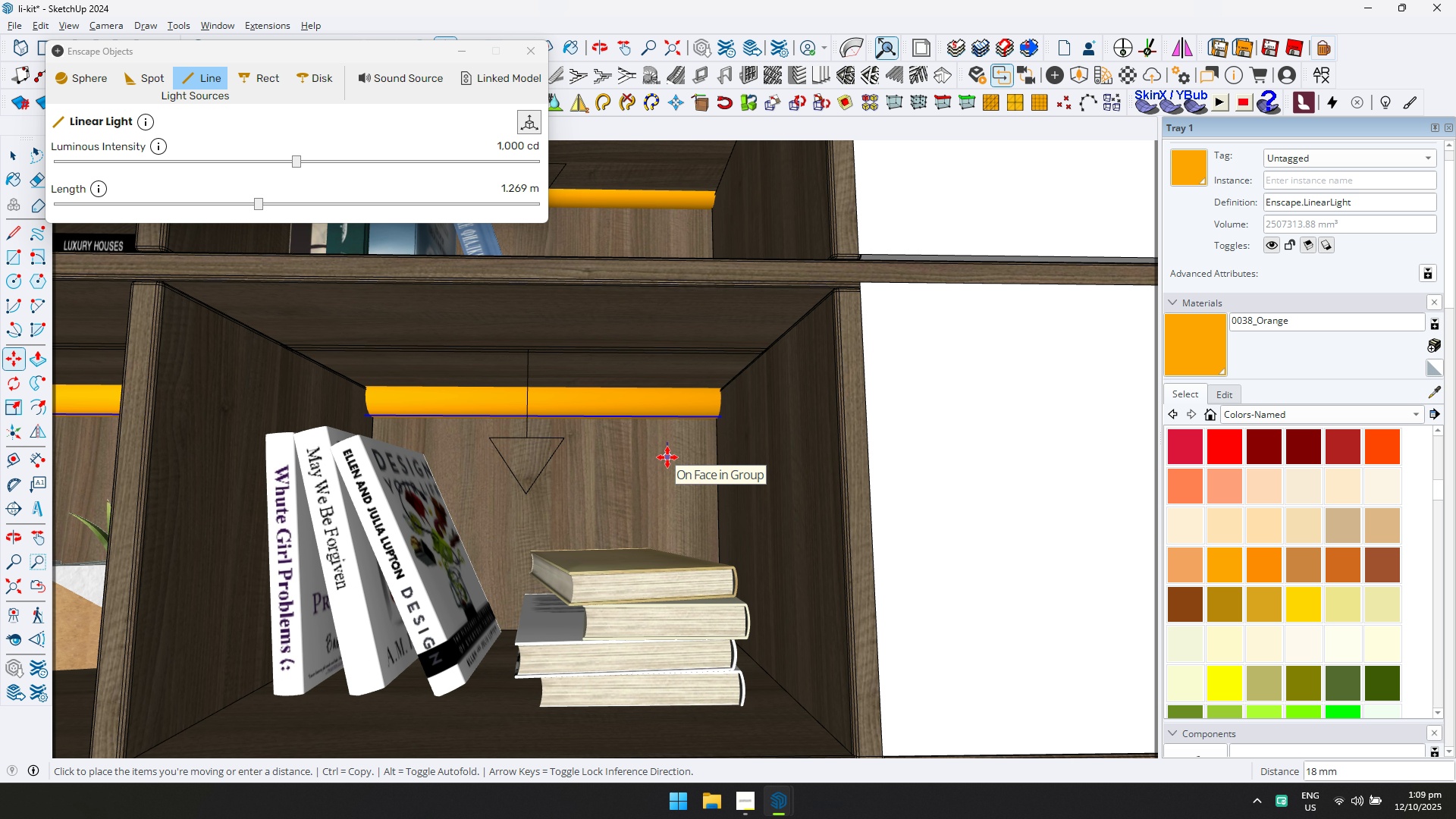 
left_click([667, 457])
 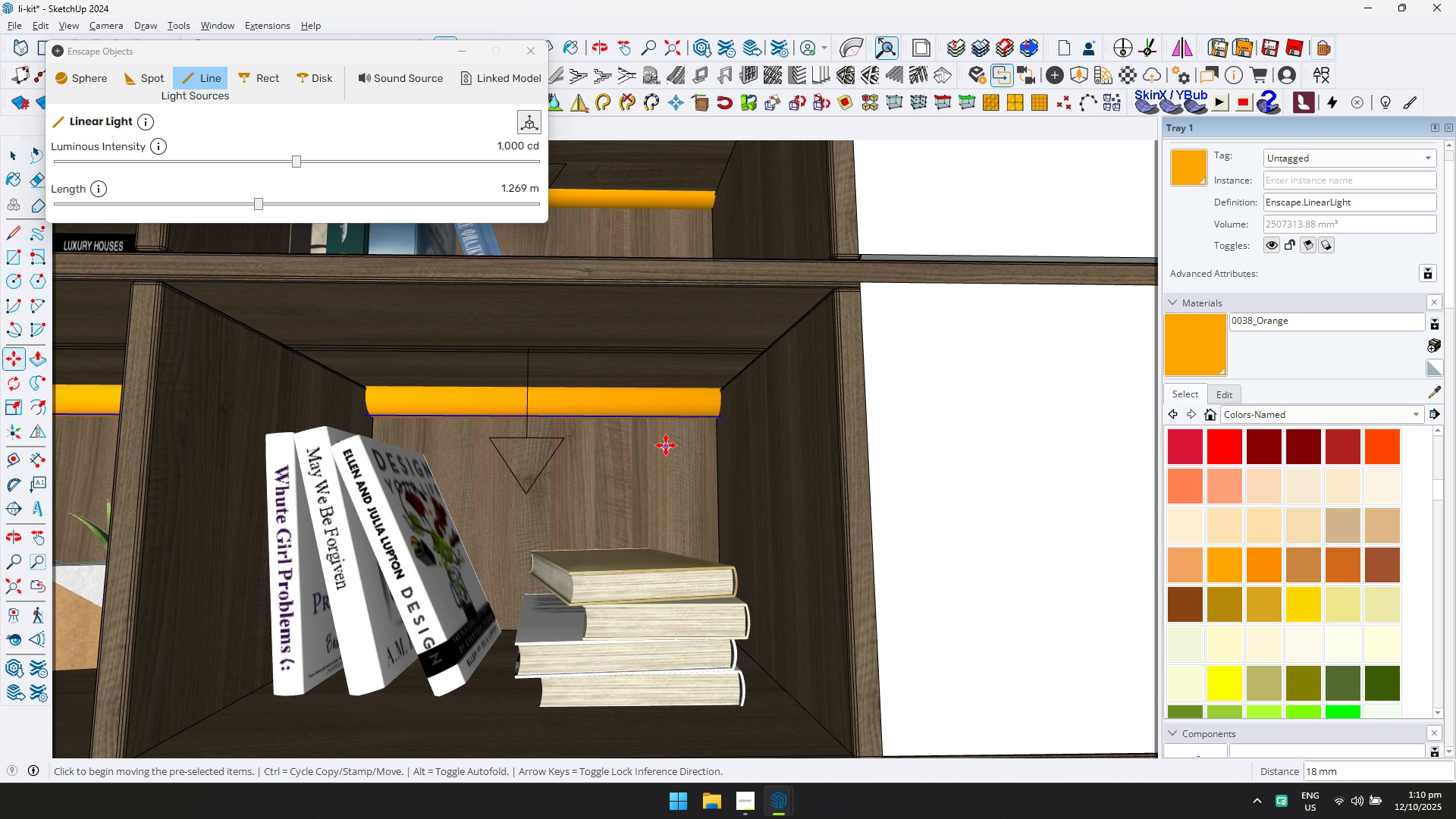 
scroll: coordinate [678, 394], scroll_direction: down, amount: 14.0
 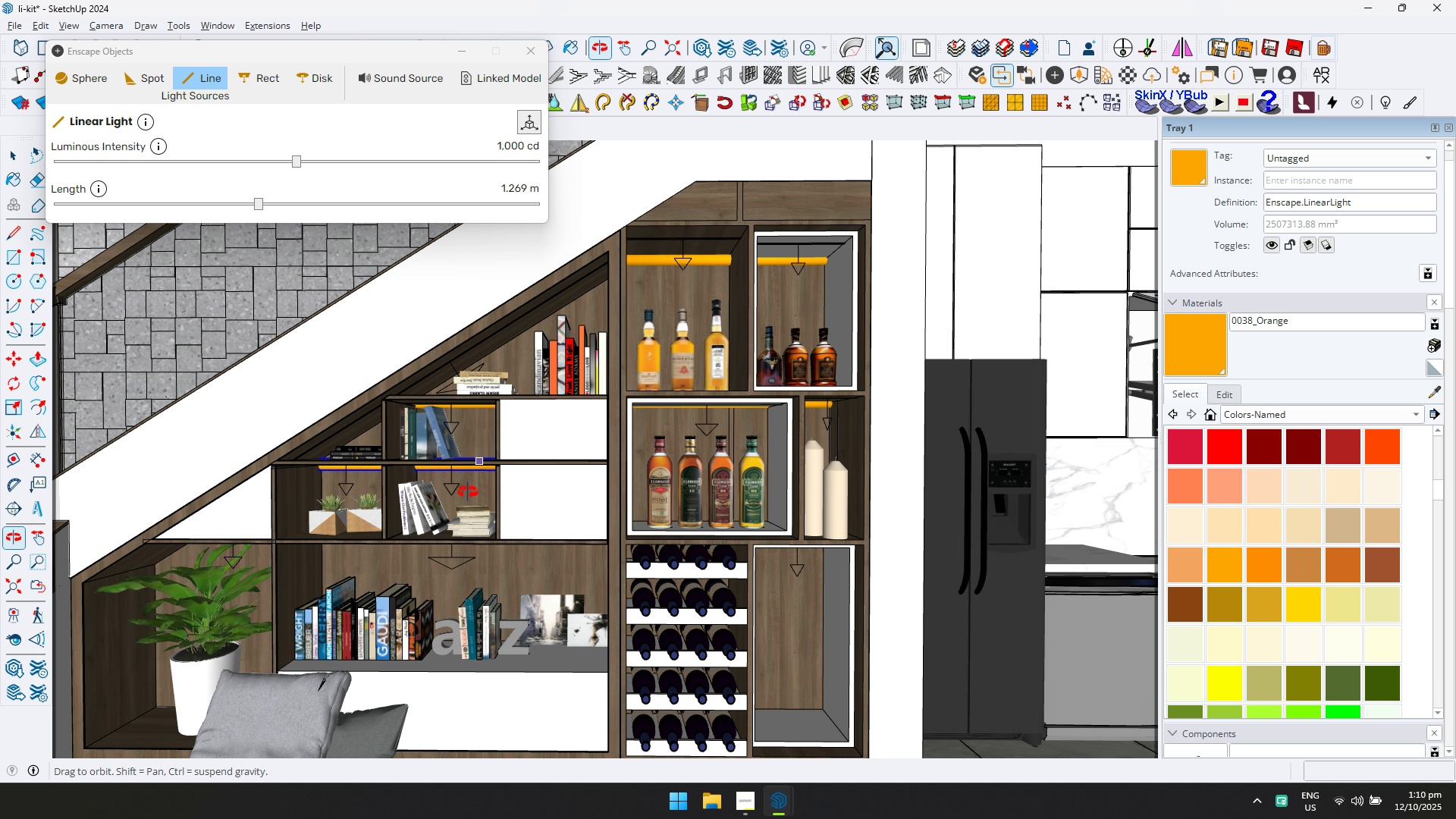 
hold_key(key=ShiftLeft, duration=0.43)
 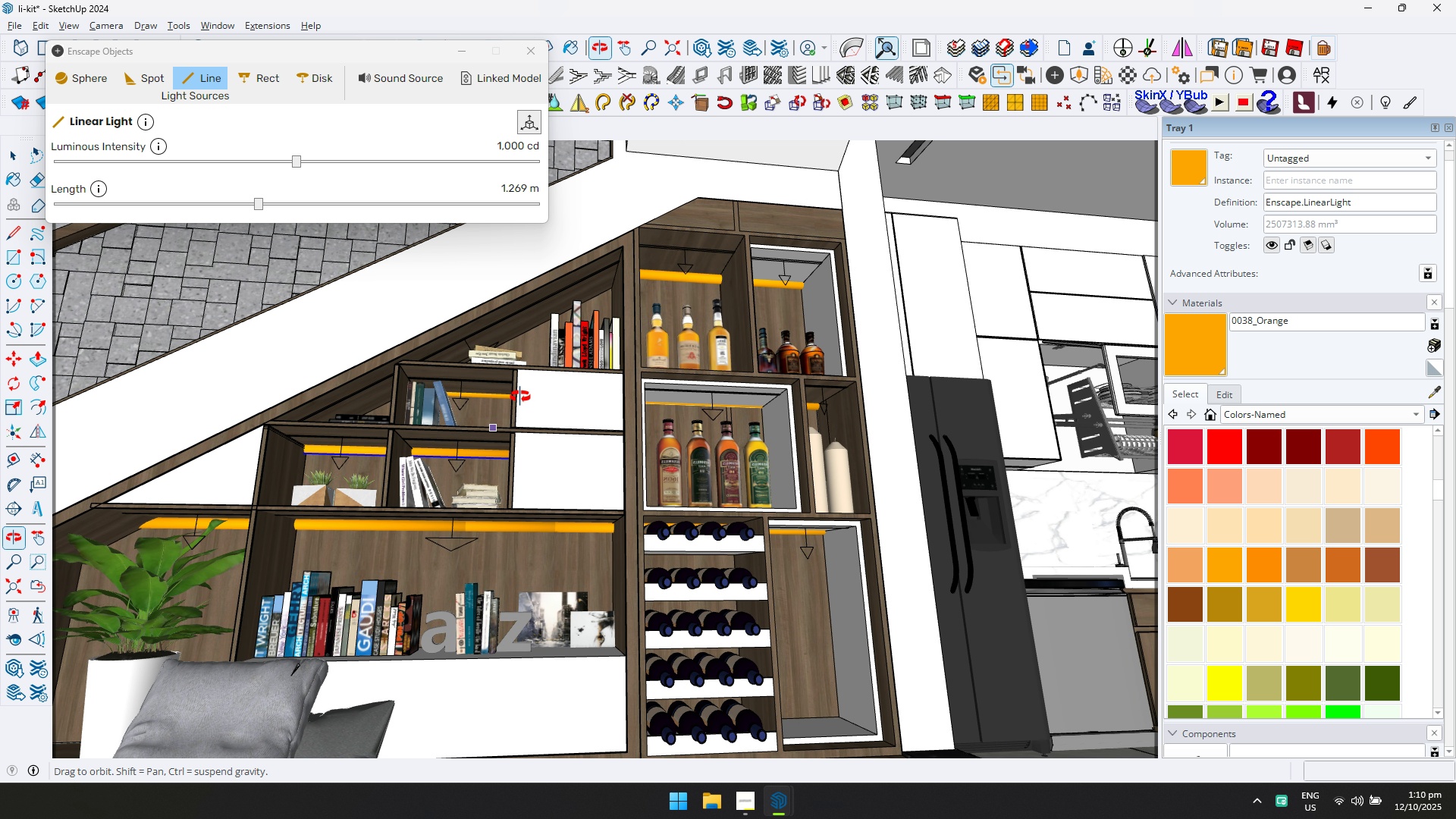 
key(Shift+ShiftLeft)
 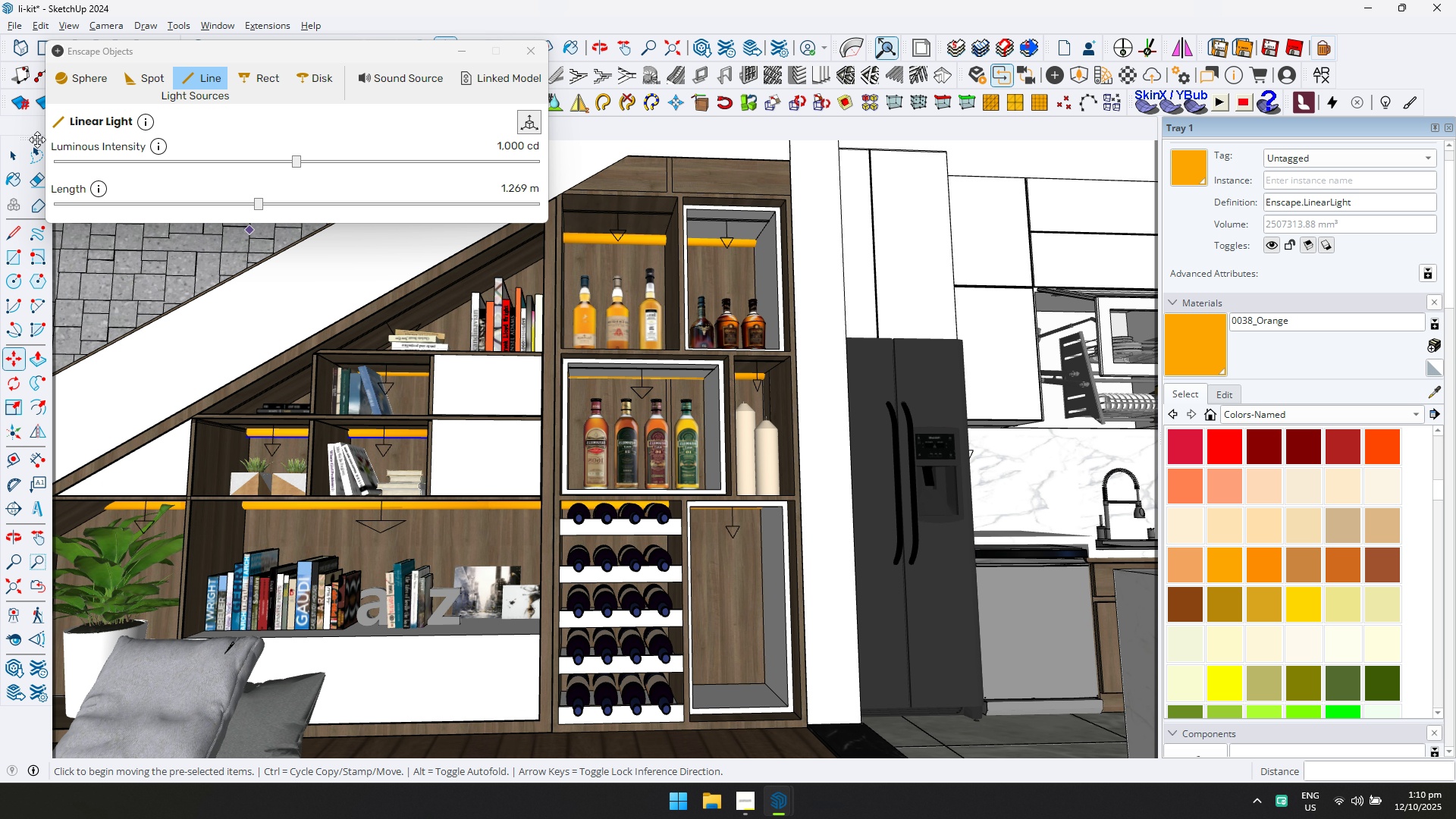 
left_click([14, 150])
 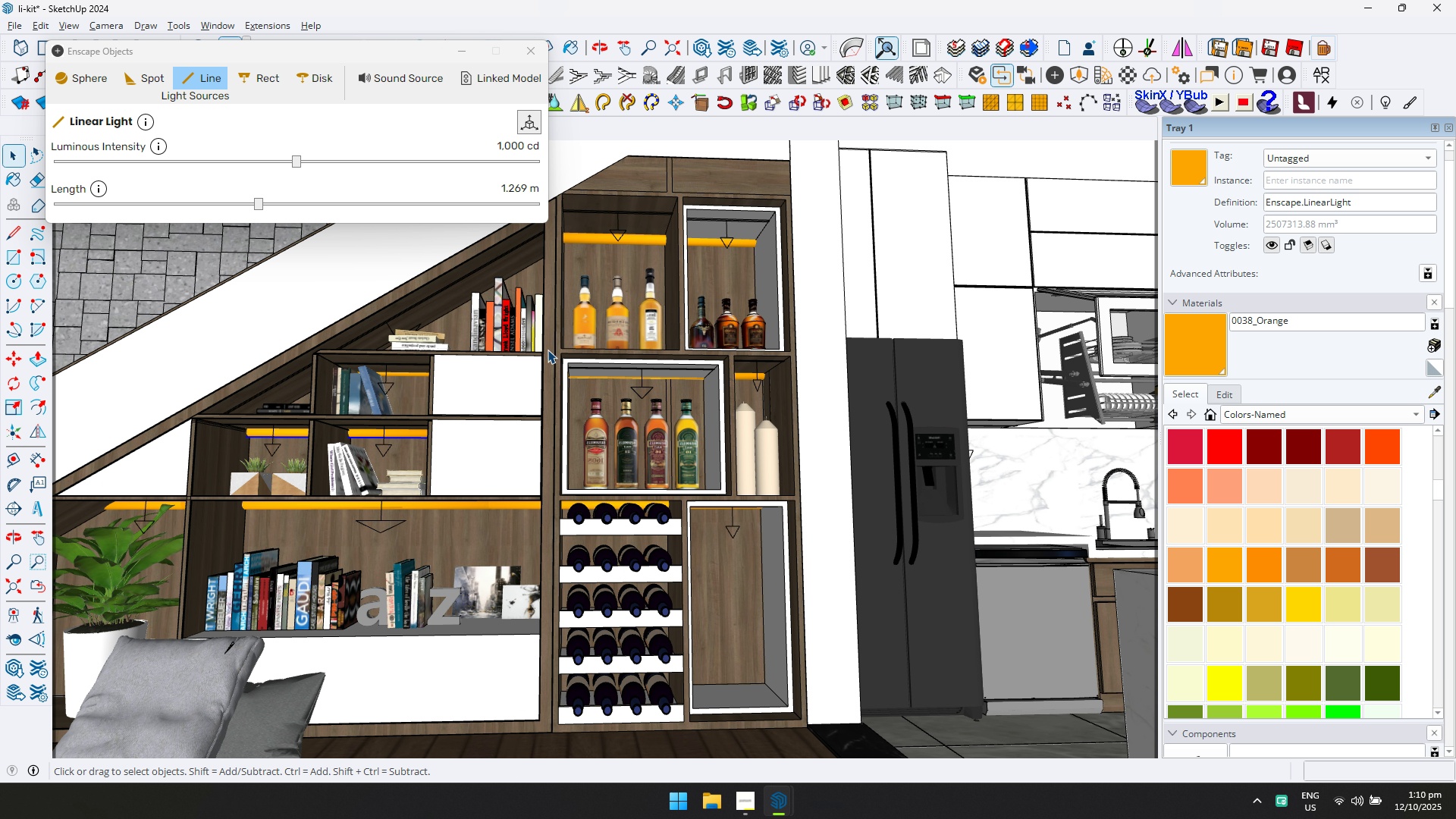 
scroll: coordinate [388, 376], scroll_direction: up, amount: 6.0
 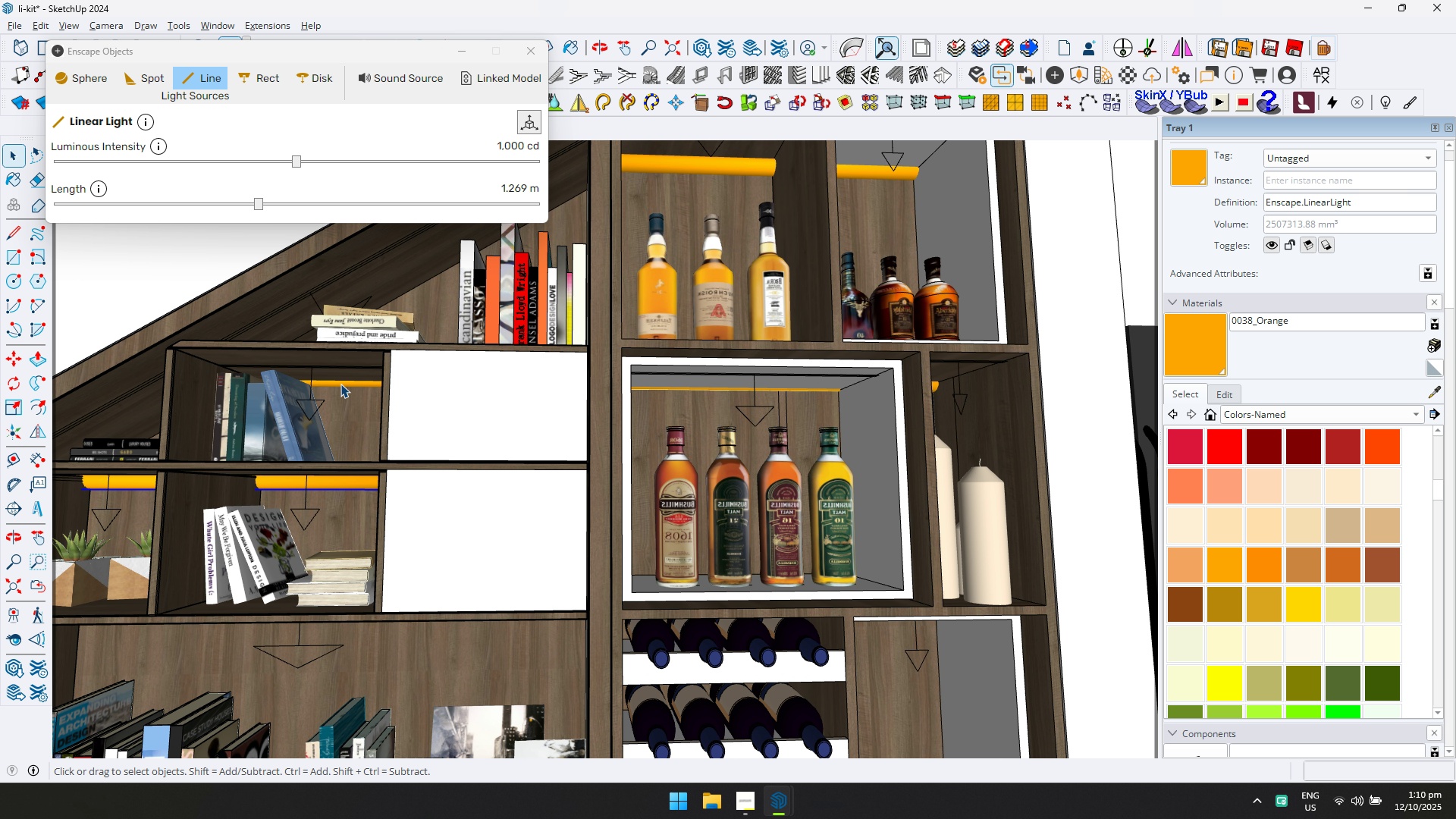 
left_click([340, 384])
 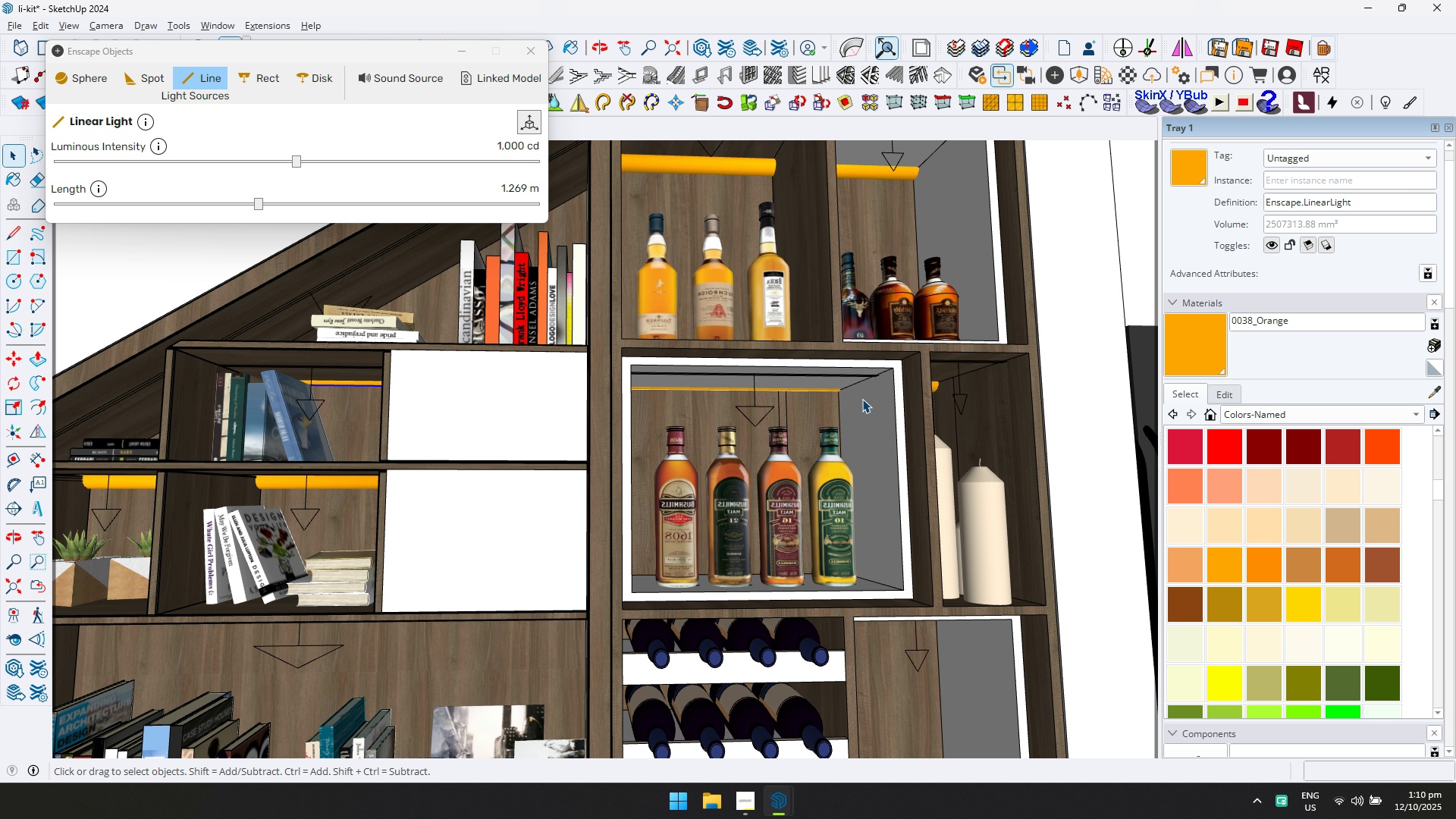 
hold_key(key=ShiftLeft, duration=0.47)
 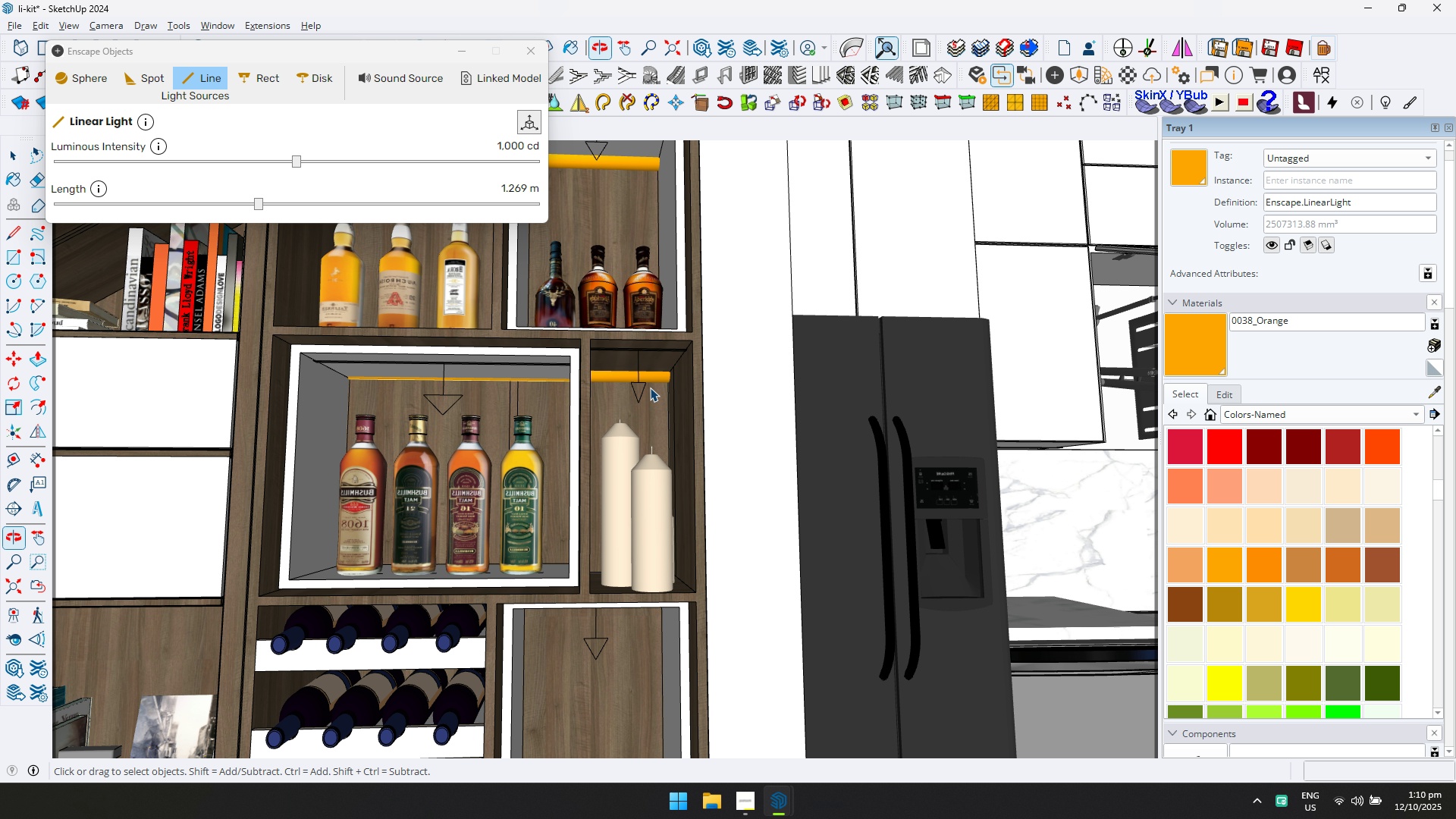 
hold_key(key=ControlLeft, duration=0.31)
 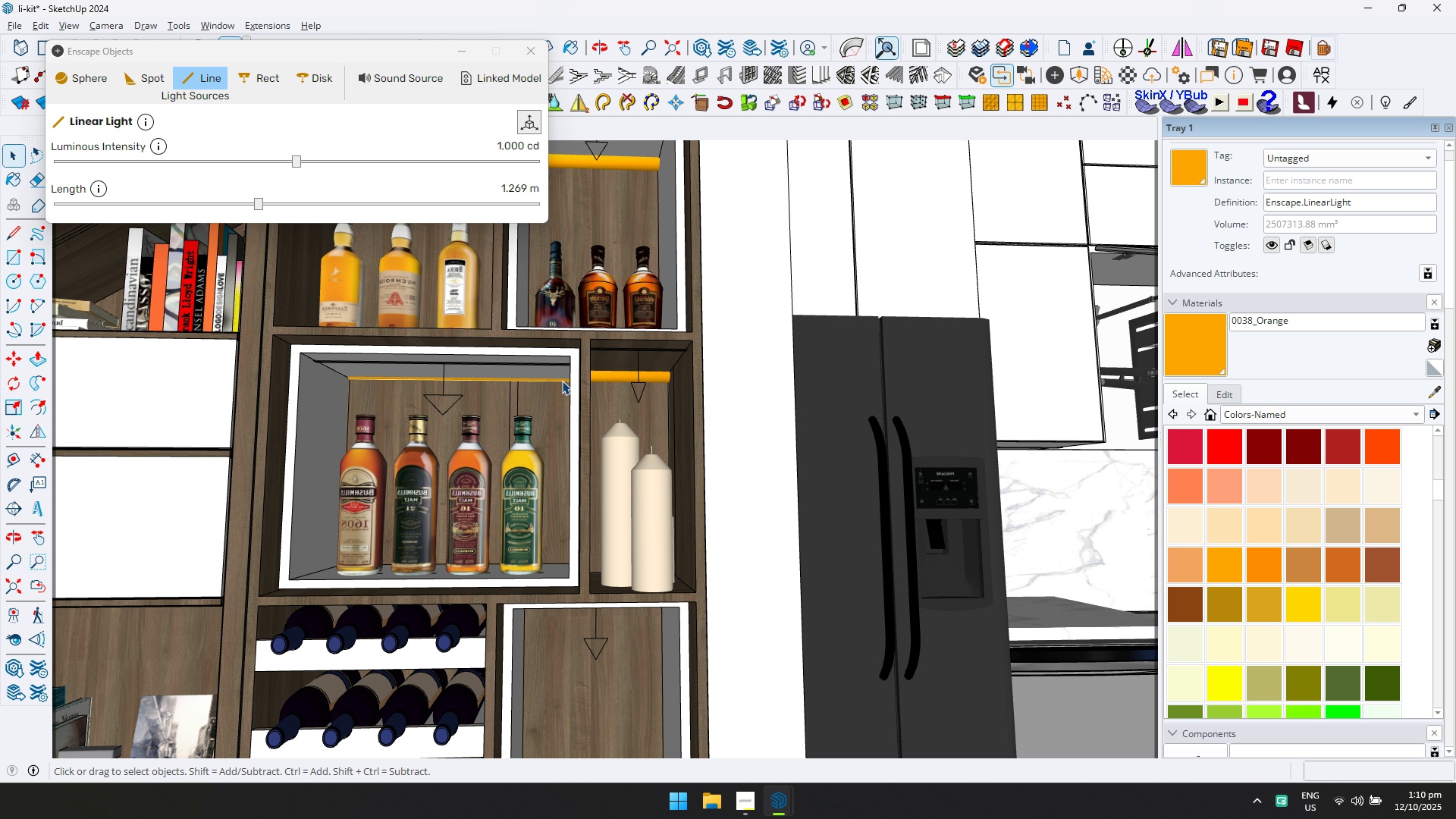 
hold_key(key=ShiftLeft, duration=0.45)
 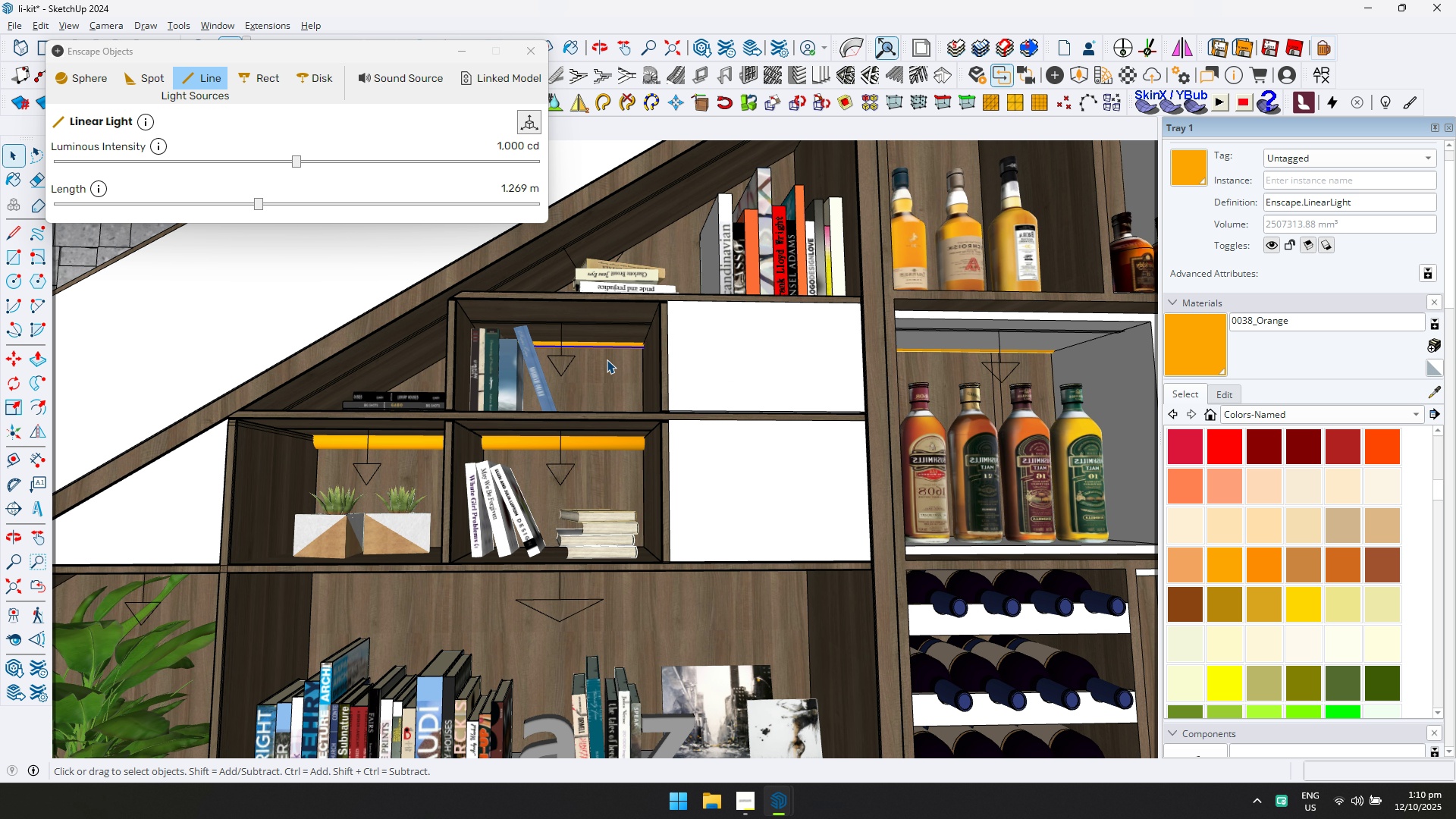 
key(M)
 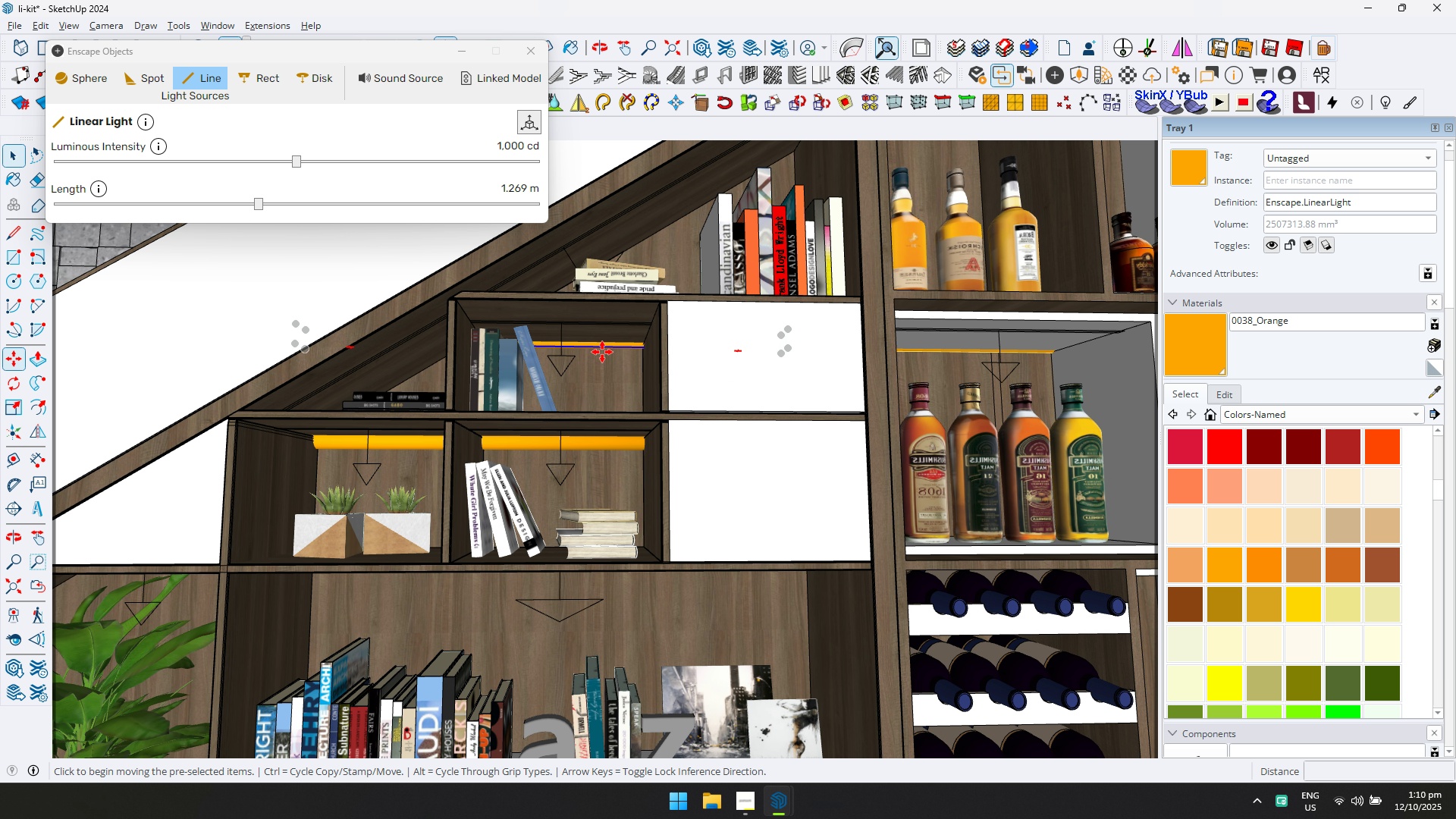 
left_click([602, 352])
 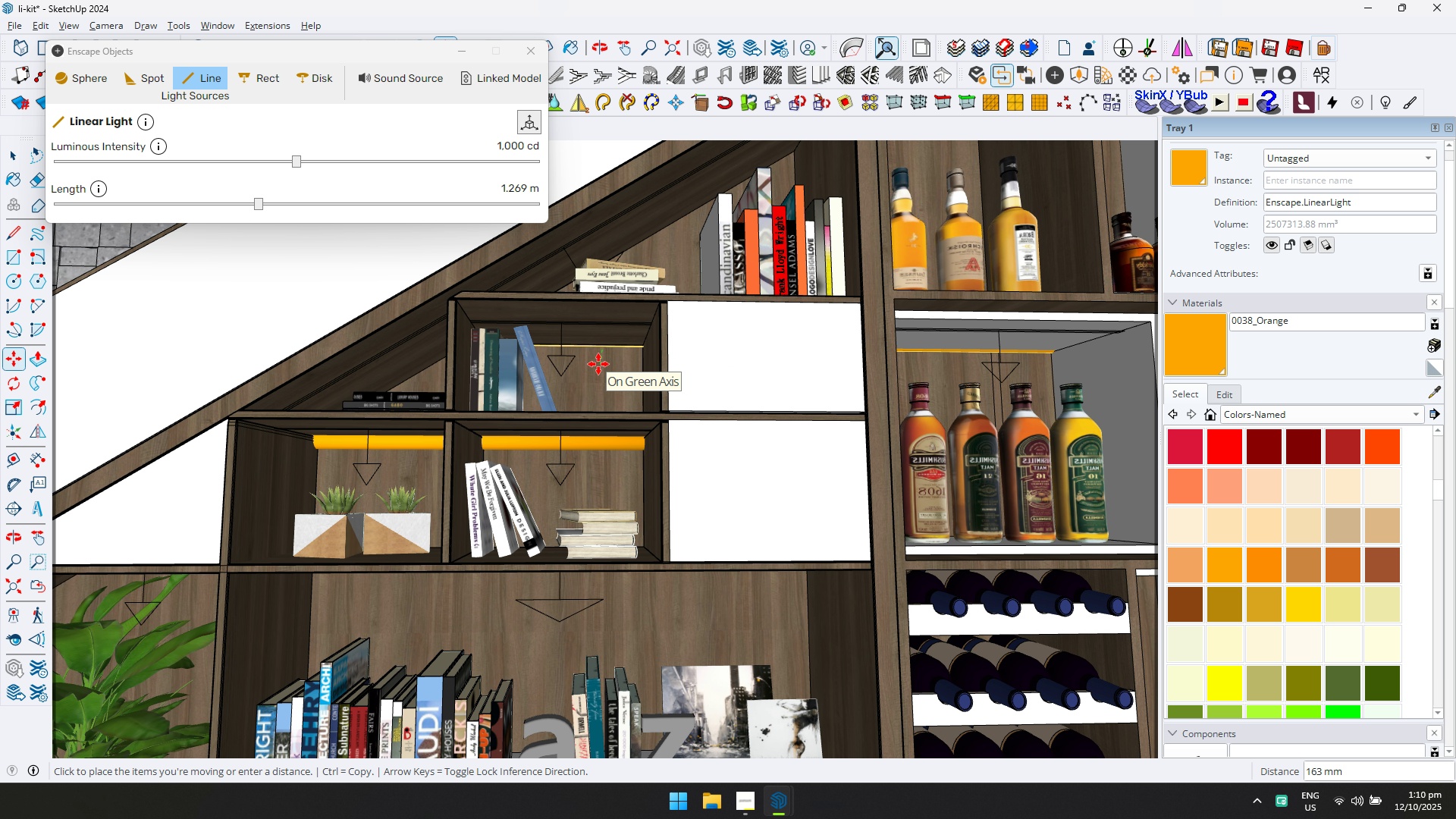 
key(Escape)
 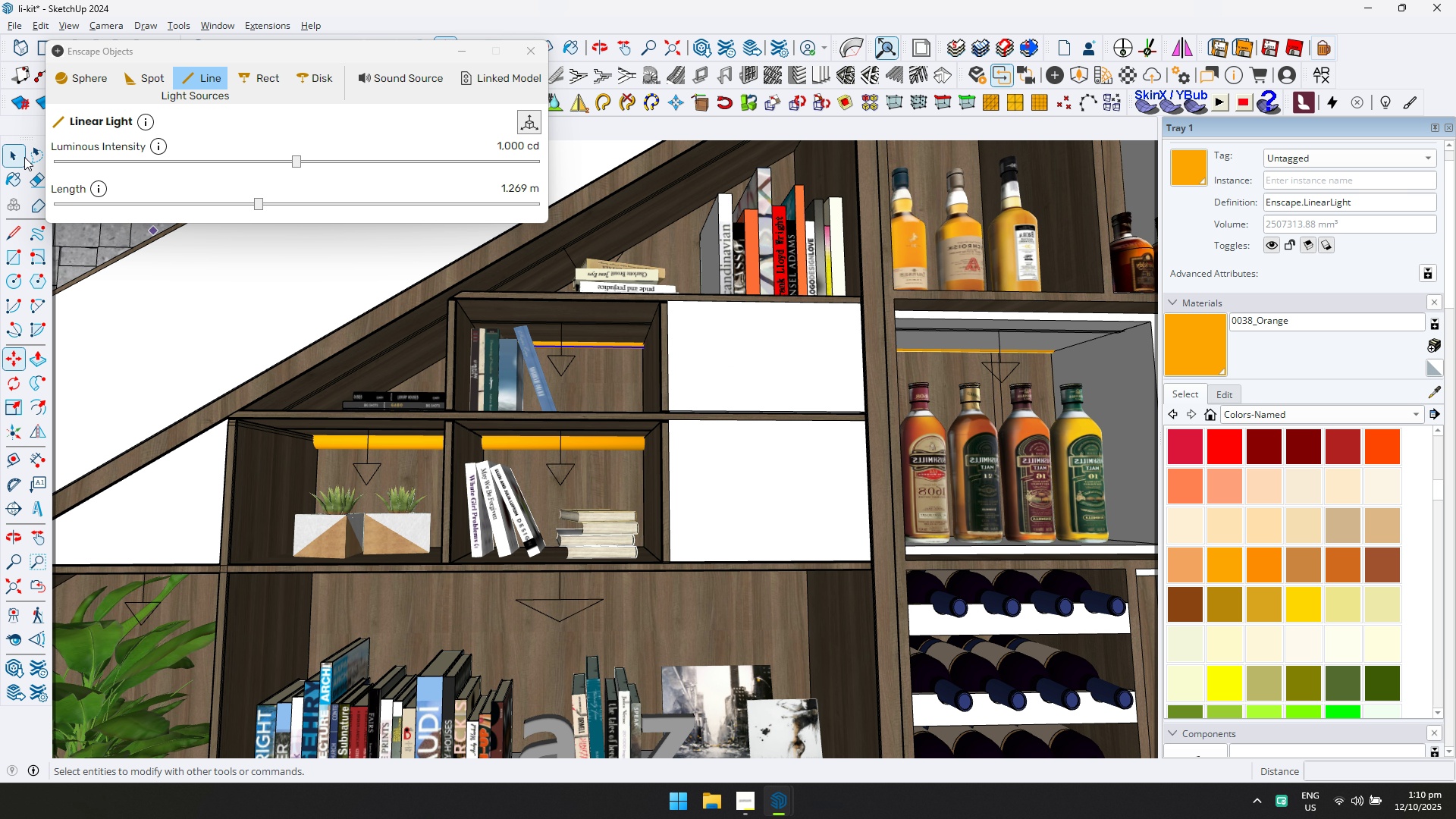 
left_click([16, 155])
 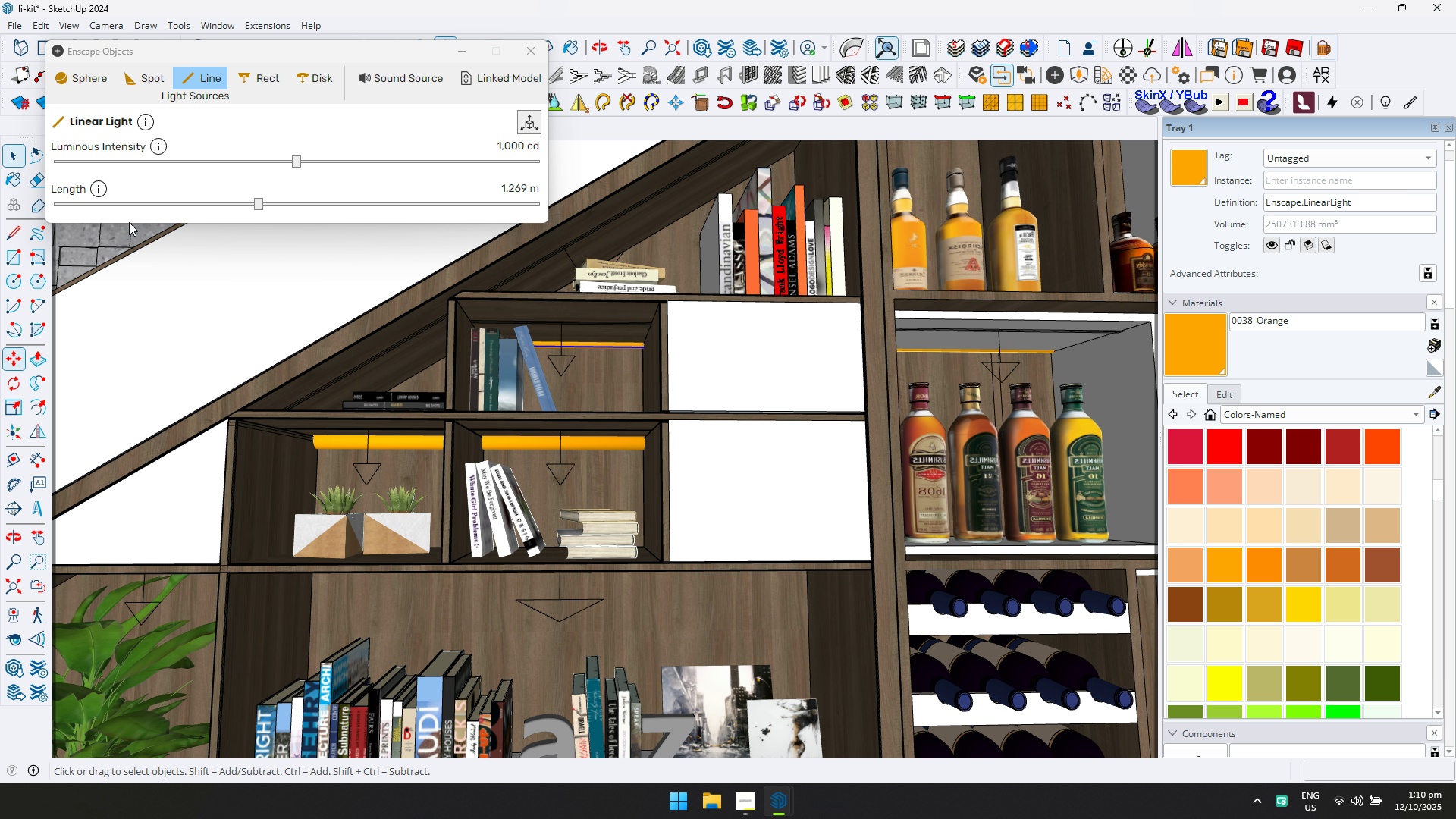 
key(Escape)
 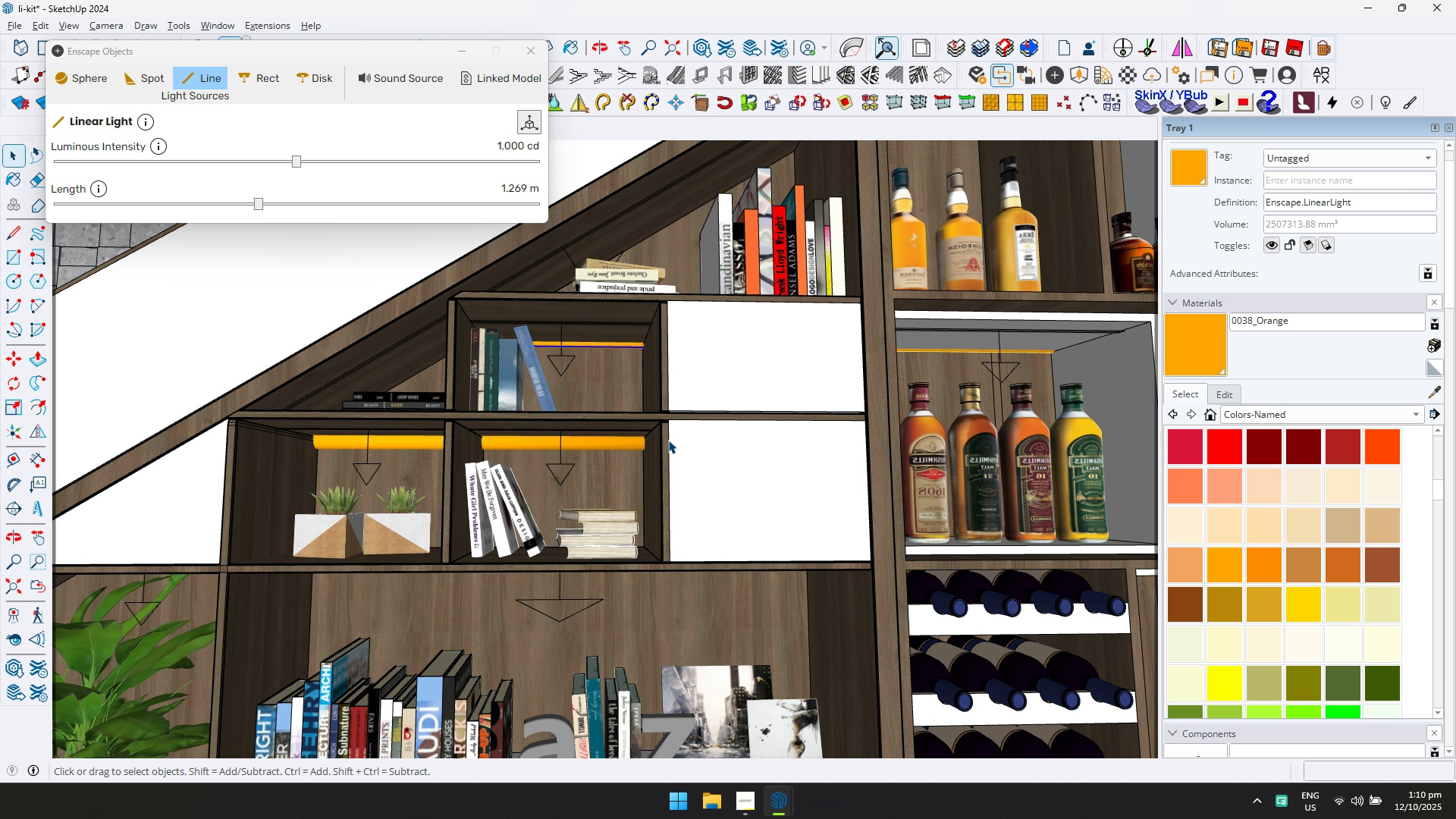 
scroll: coordinate [750, 457], scroll_direction: down, amount: 4.0
 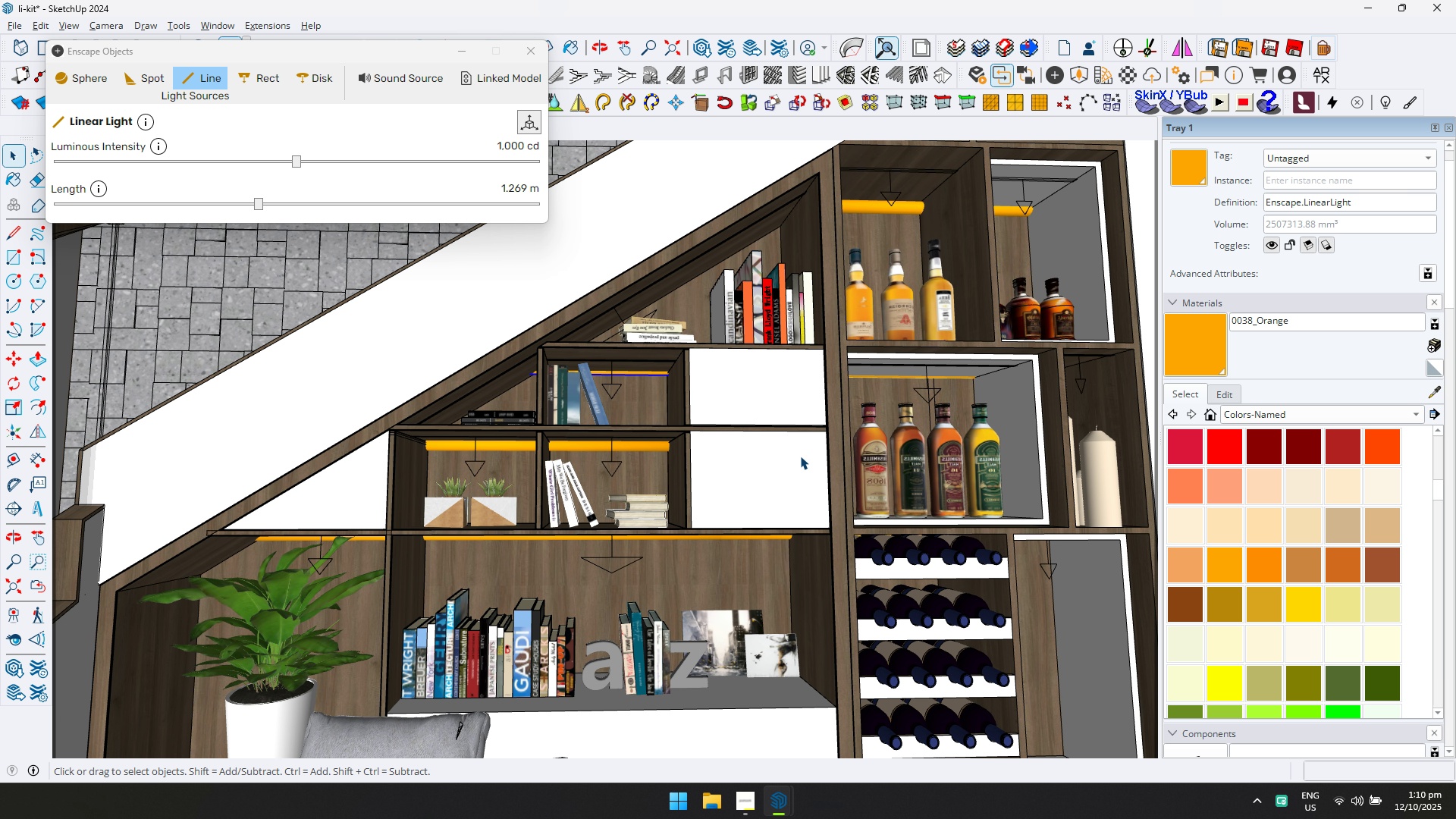 
hold_key(key=ShiftLeft, duration=0.57)
 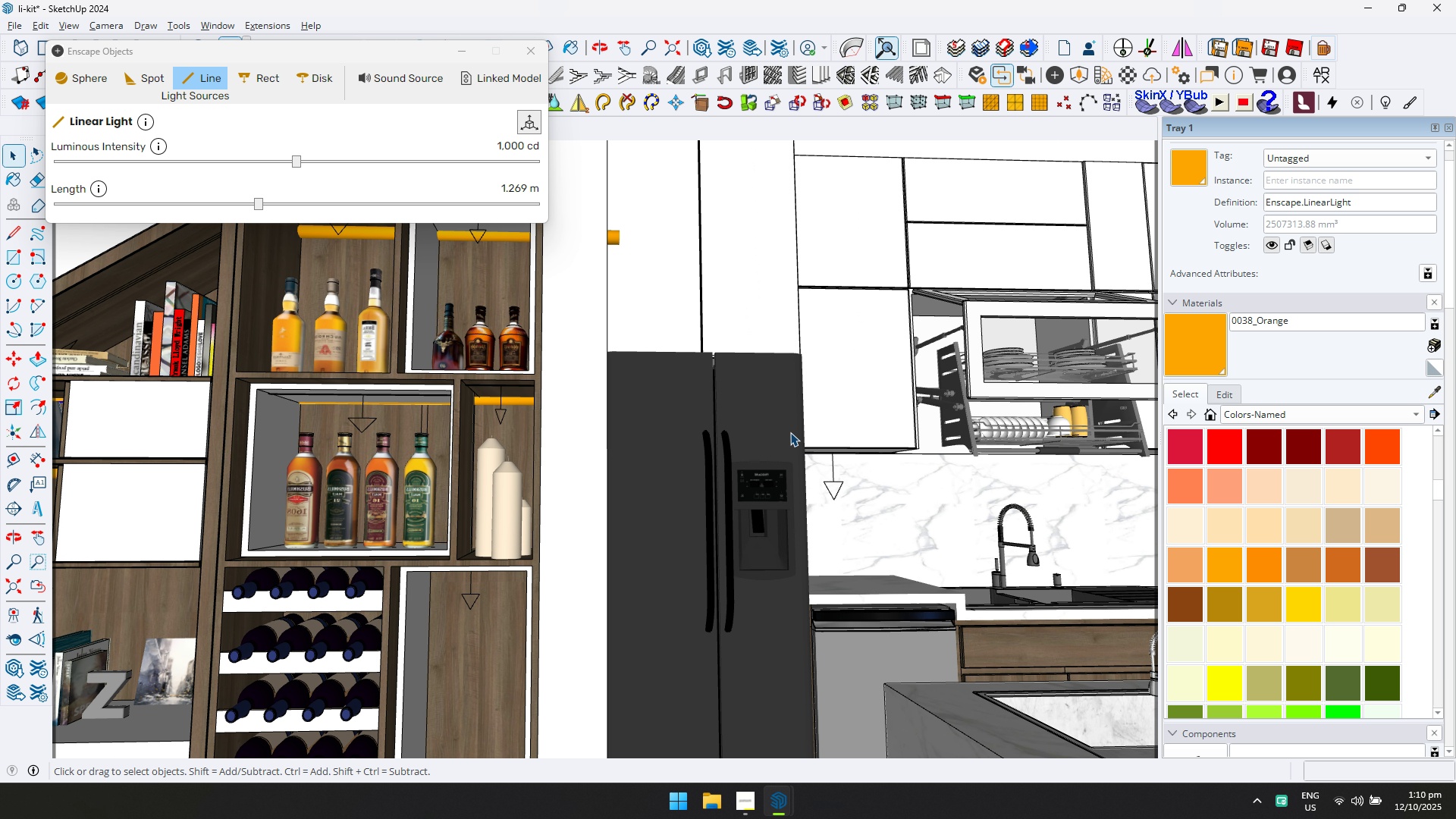 
scroll: coordinate [844, 428], scroll_direction: down, amount: 3.0
 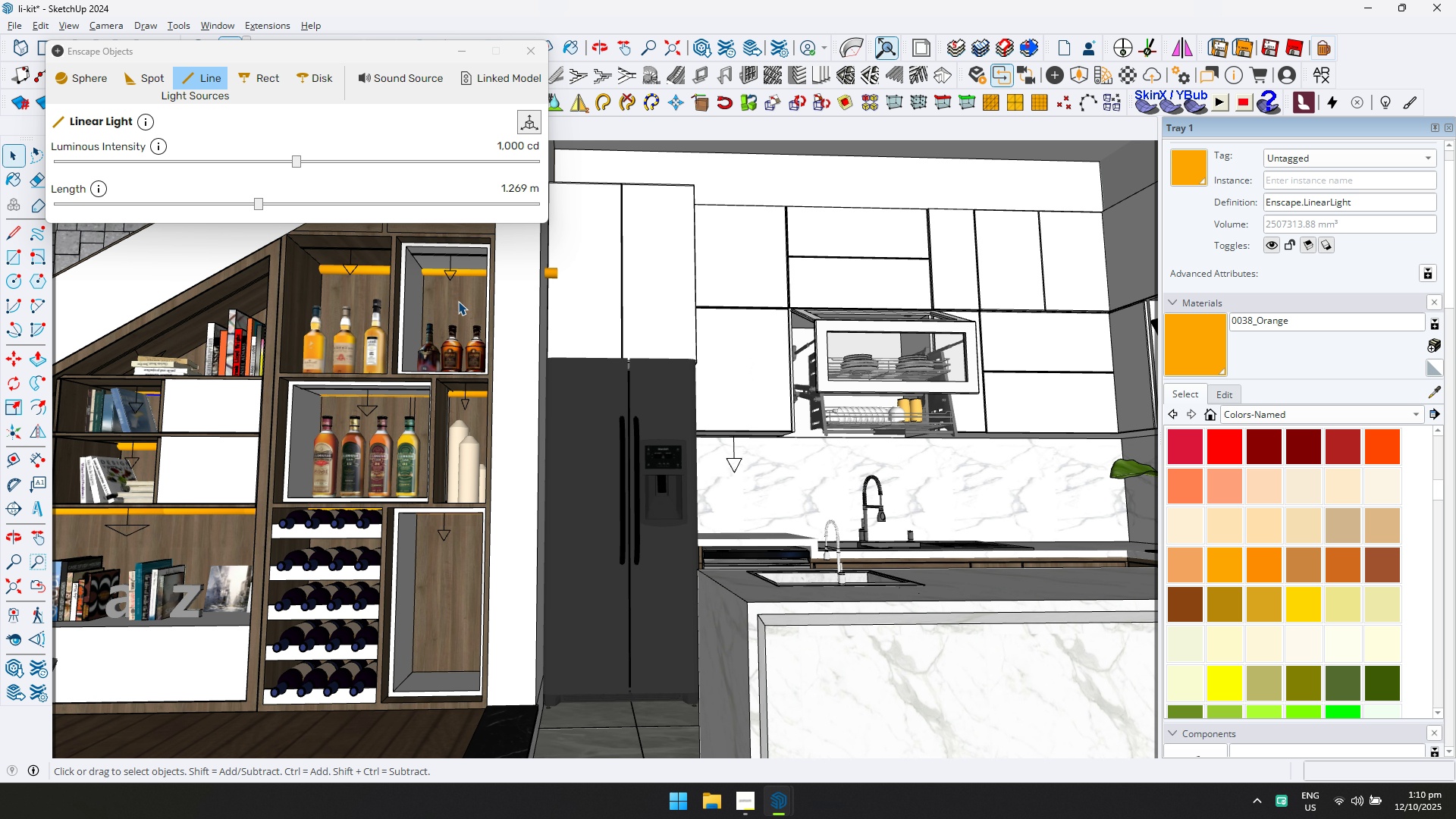 
key(Shift+ShiftLeft)
 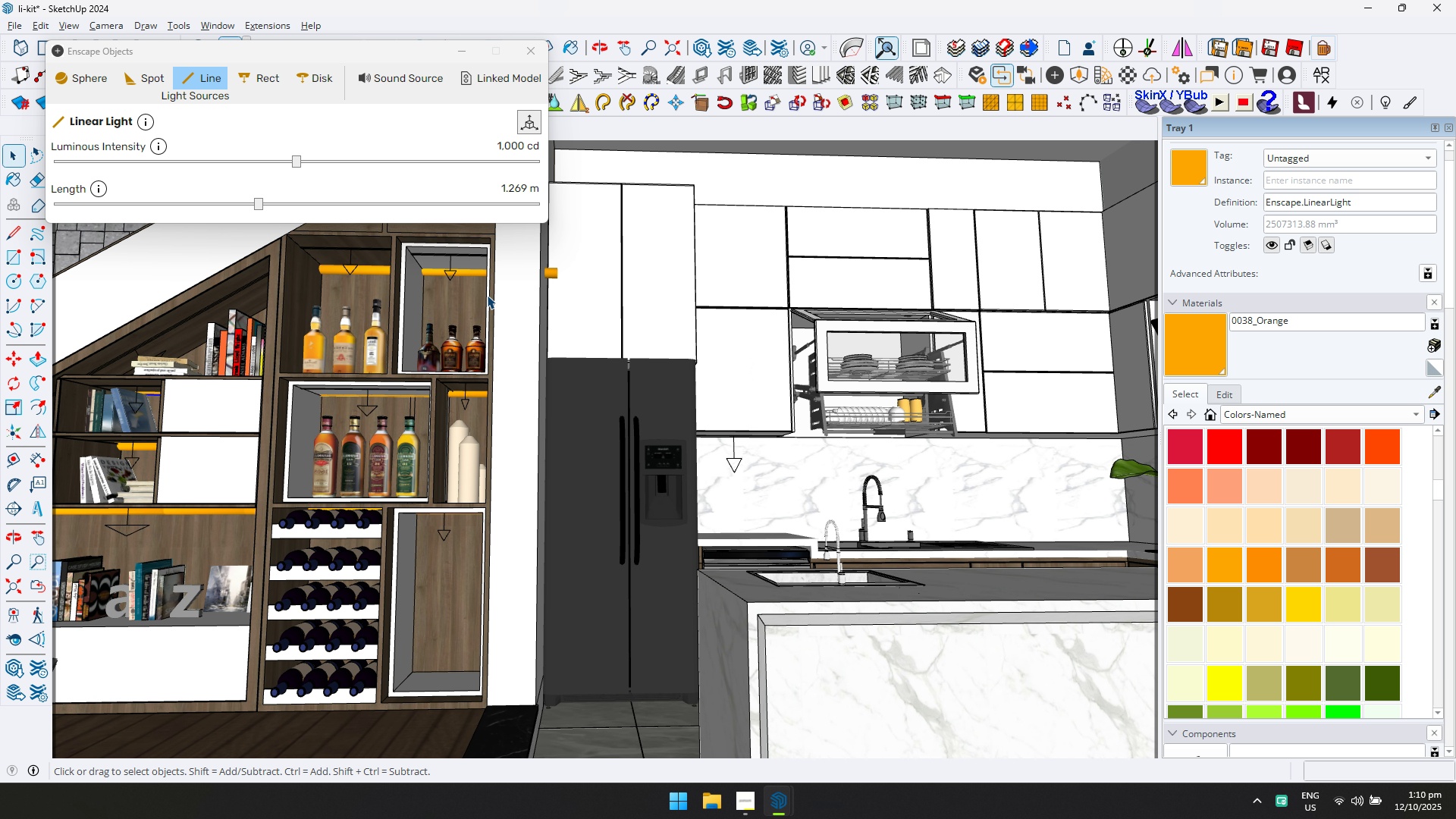 
scroll: coordinate [557, 277], scroll_direction: up, amount: 3.0
 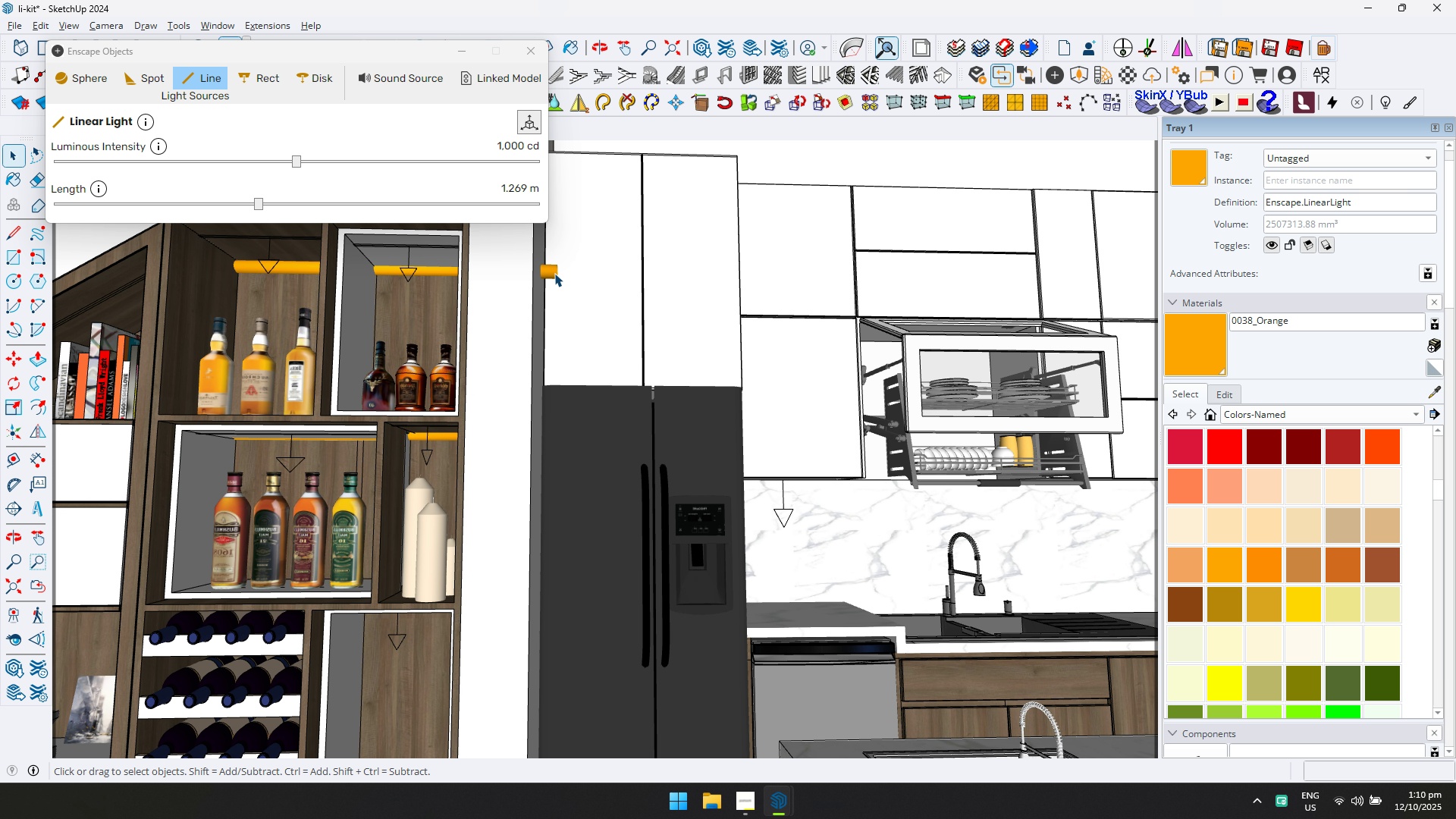 
left_click([554, 273])
 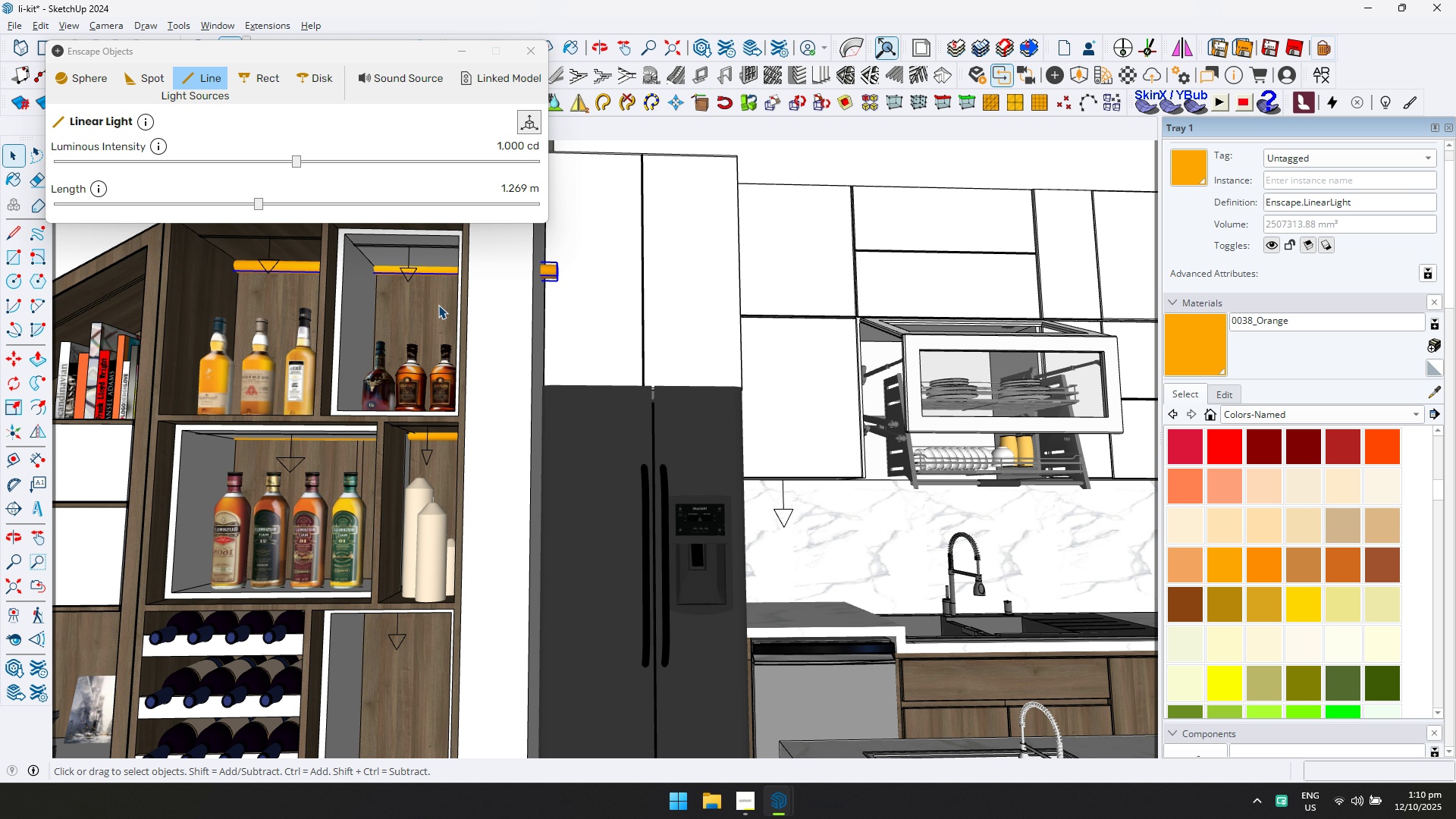 
hold_key(key=ShiftLeft, duration=0.39)
 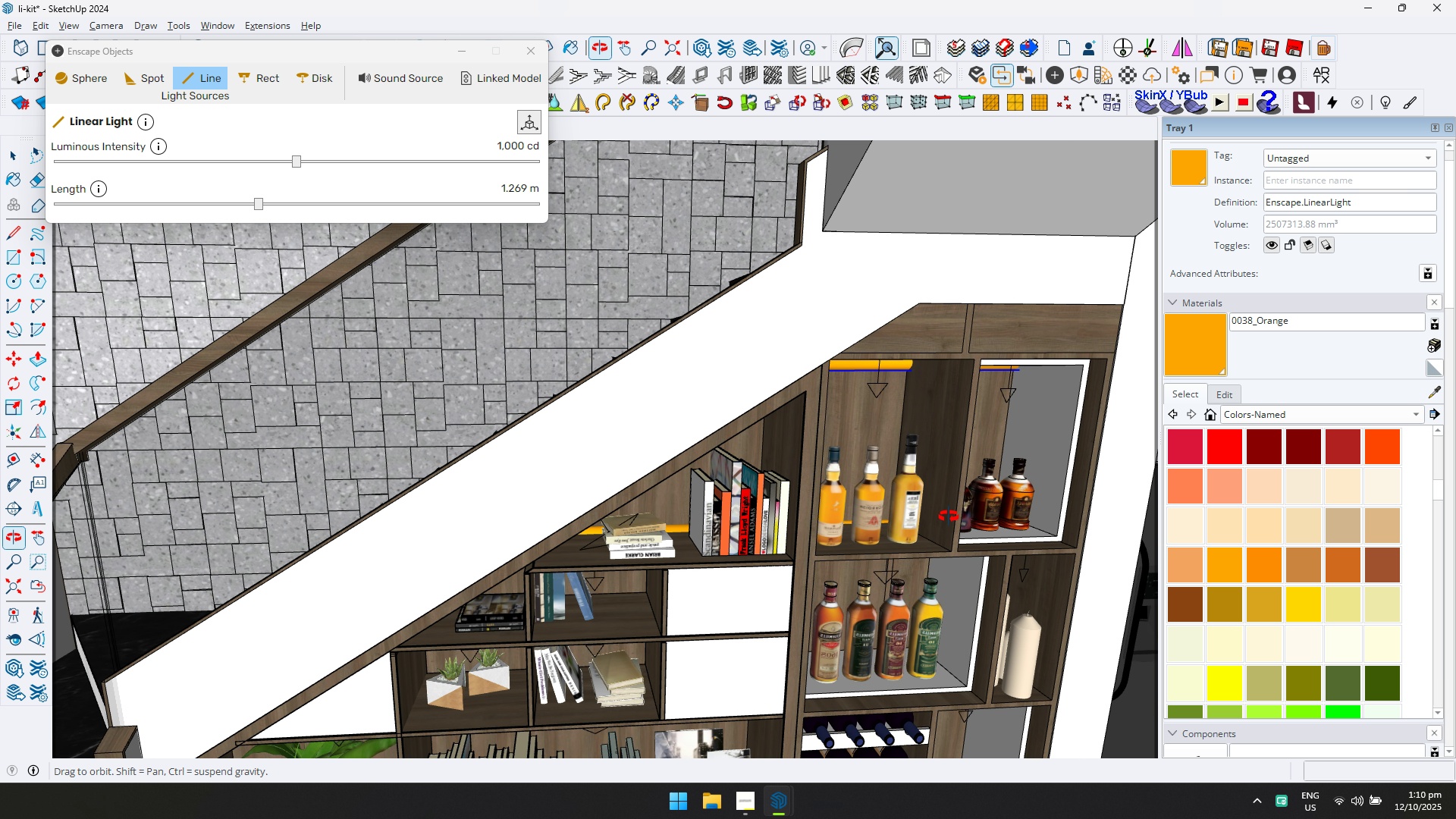 
hold_key(key=ShiftLeft, duration=0.37)
 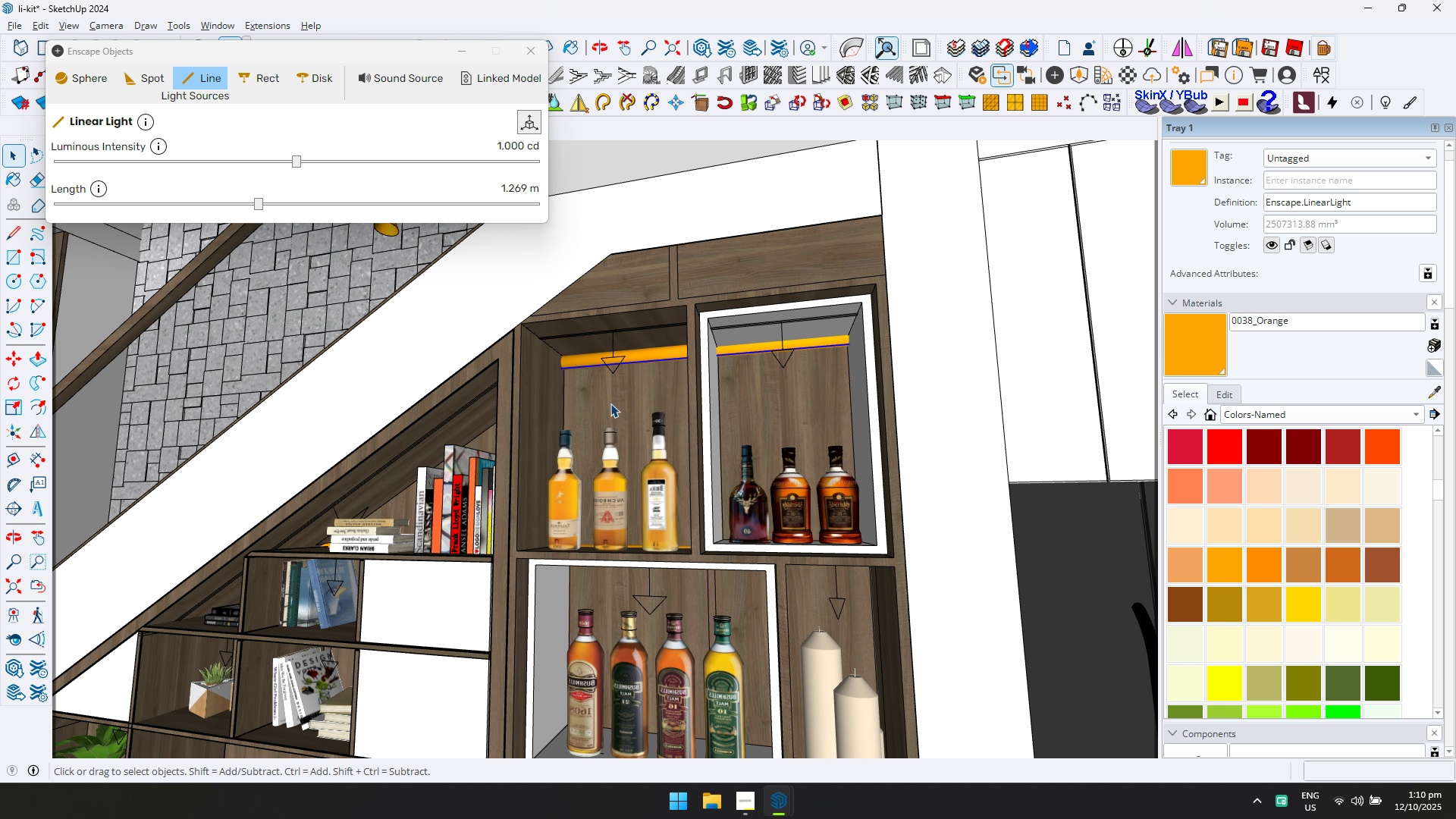 
key(M)
 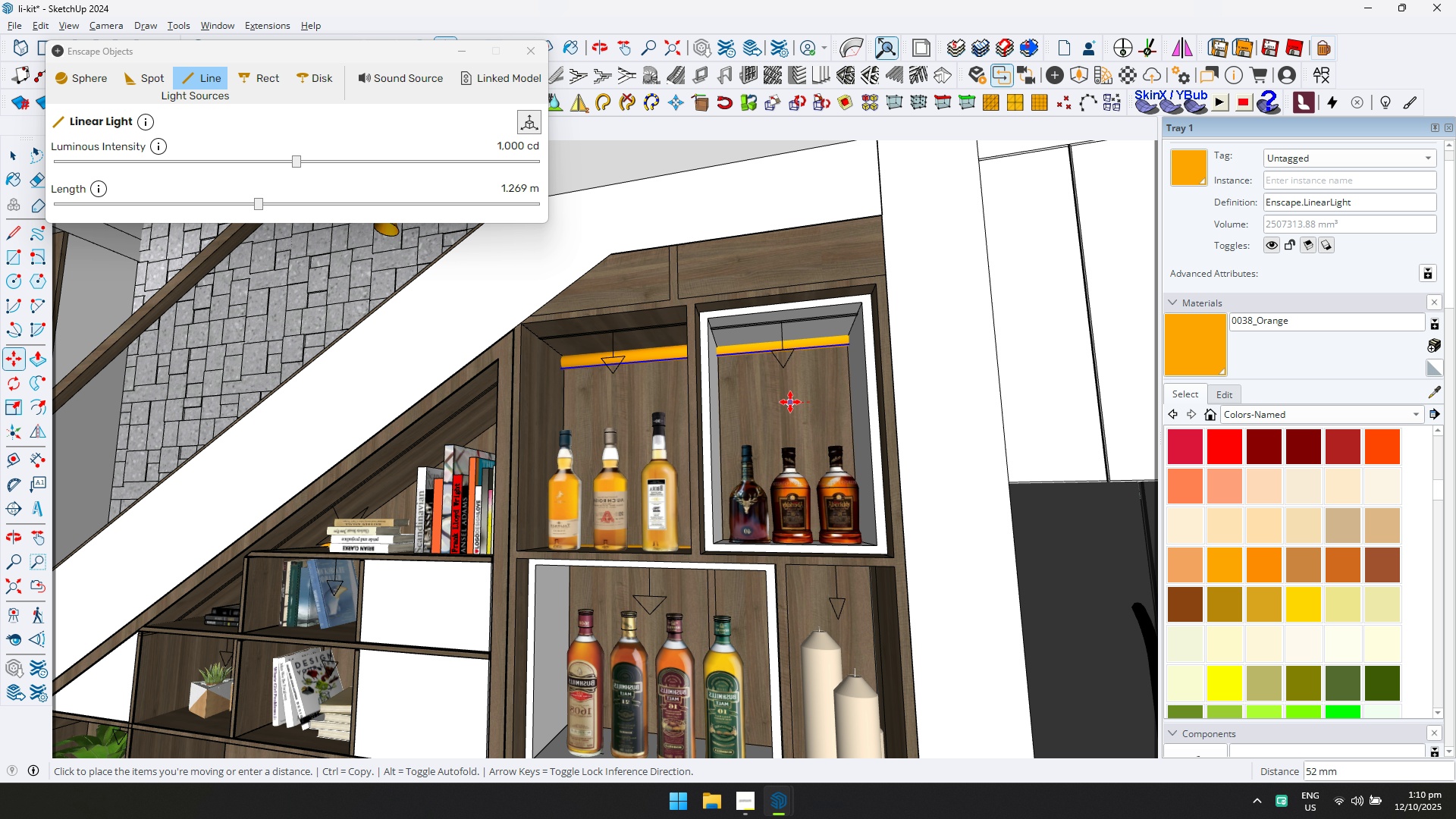 
left_click([789, 402])
 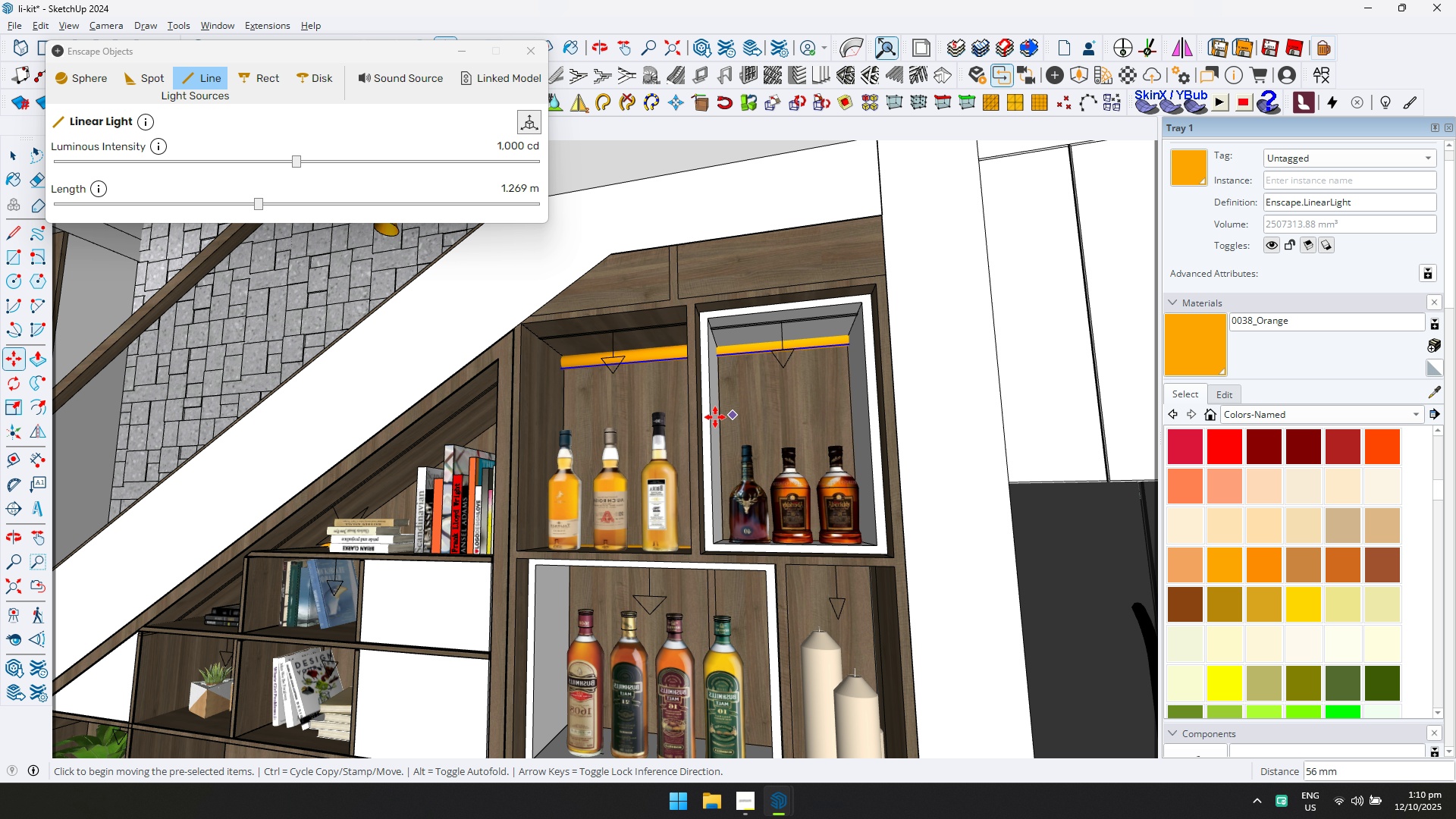 
hold_key(key=ShiftLeft, duration=0.31)
scroll: coordinate [682, 425], scroll_direction: down, amount: 2.0
 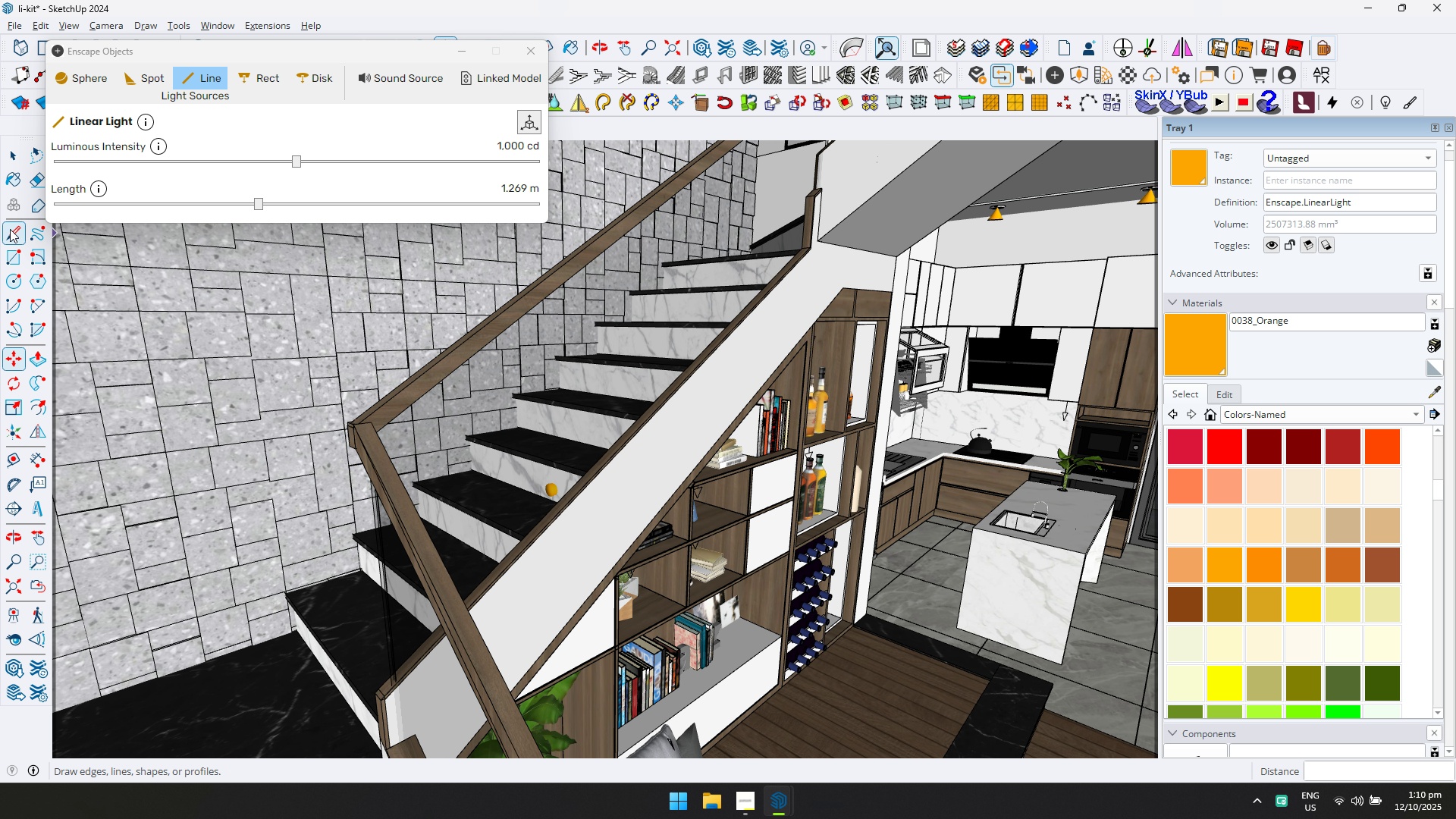 
left_click([11, 161])
 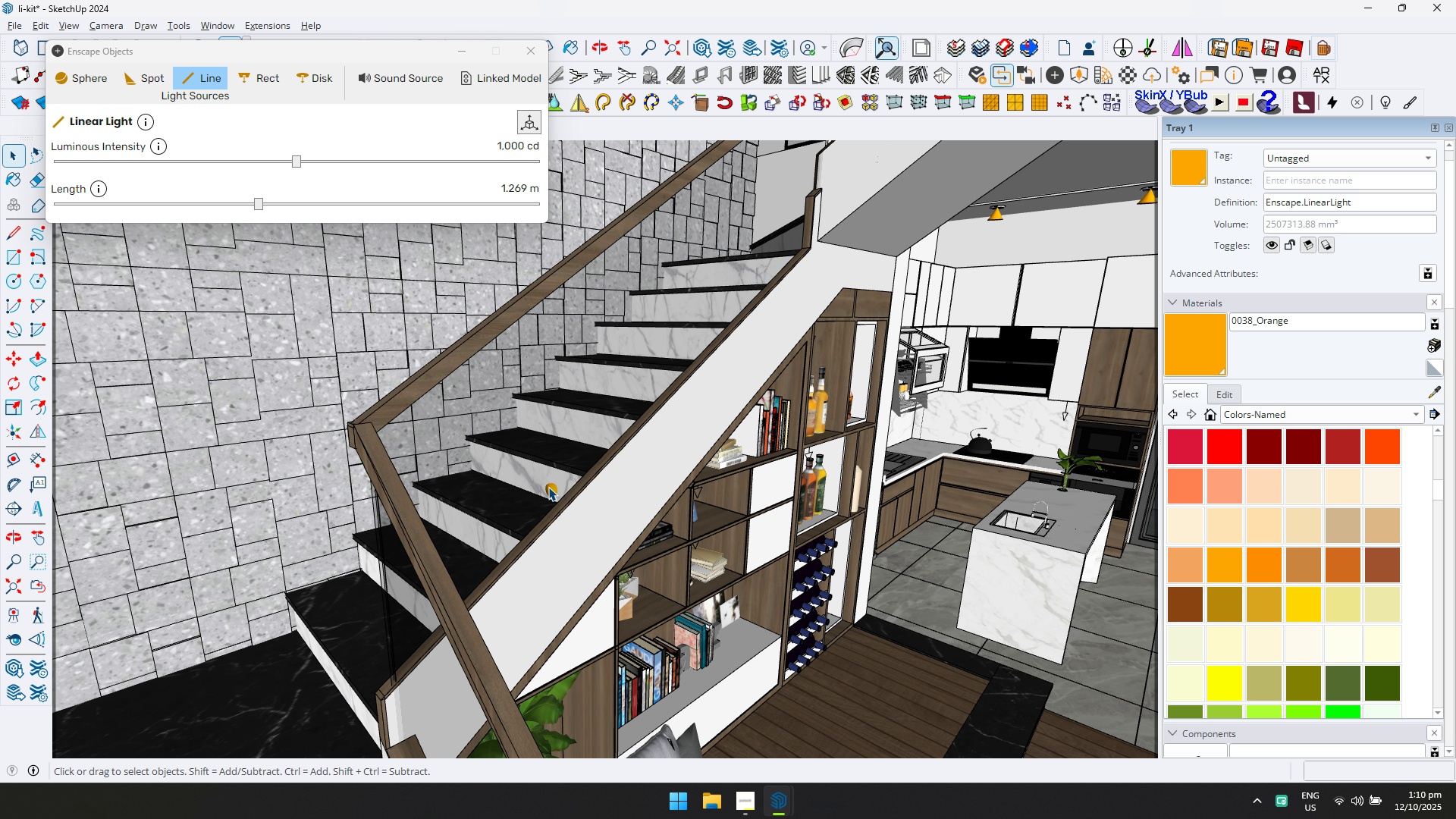 
left_click([549, 487])
 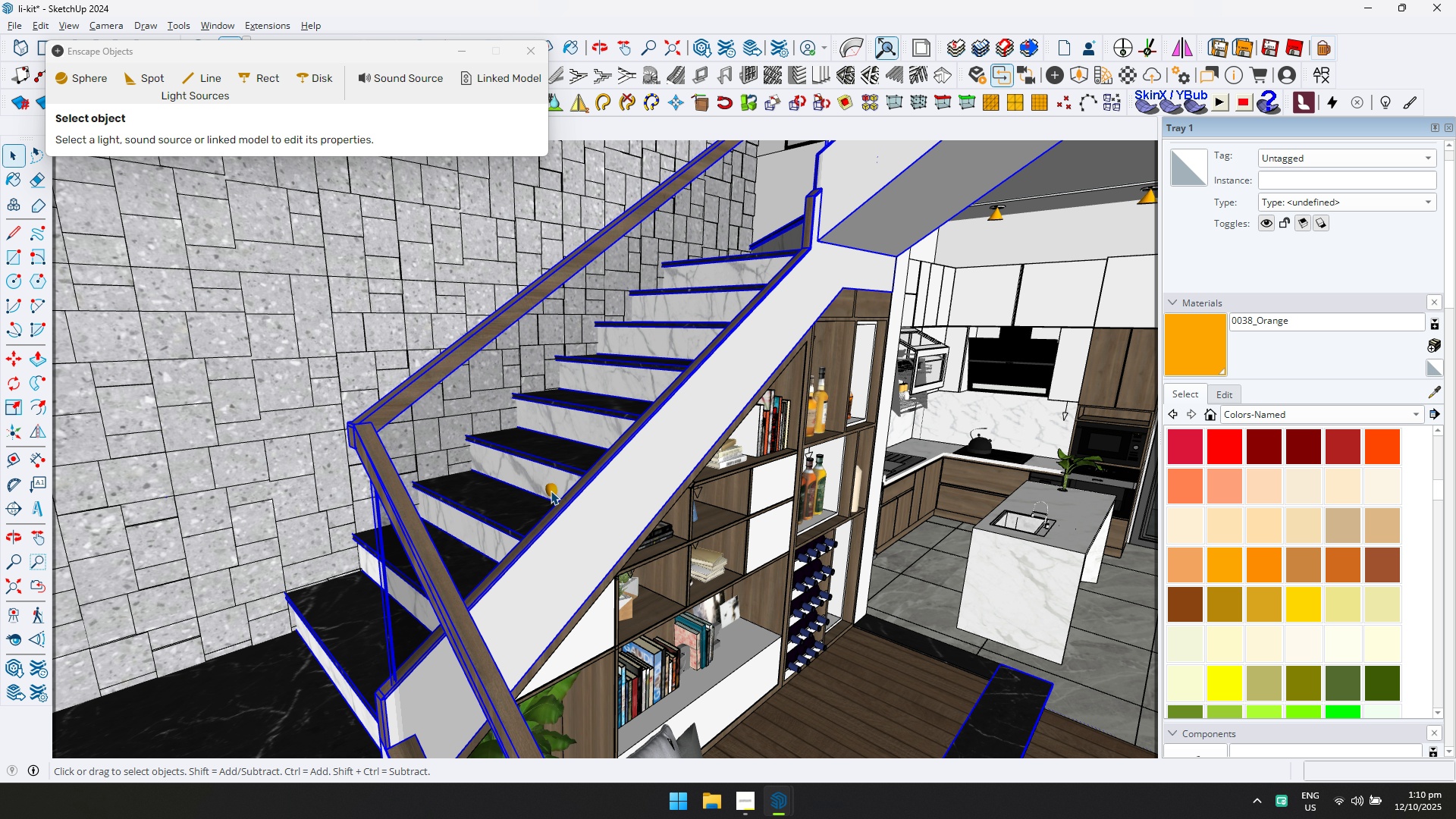 
double_click([551, 491])
 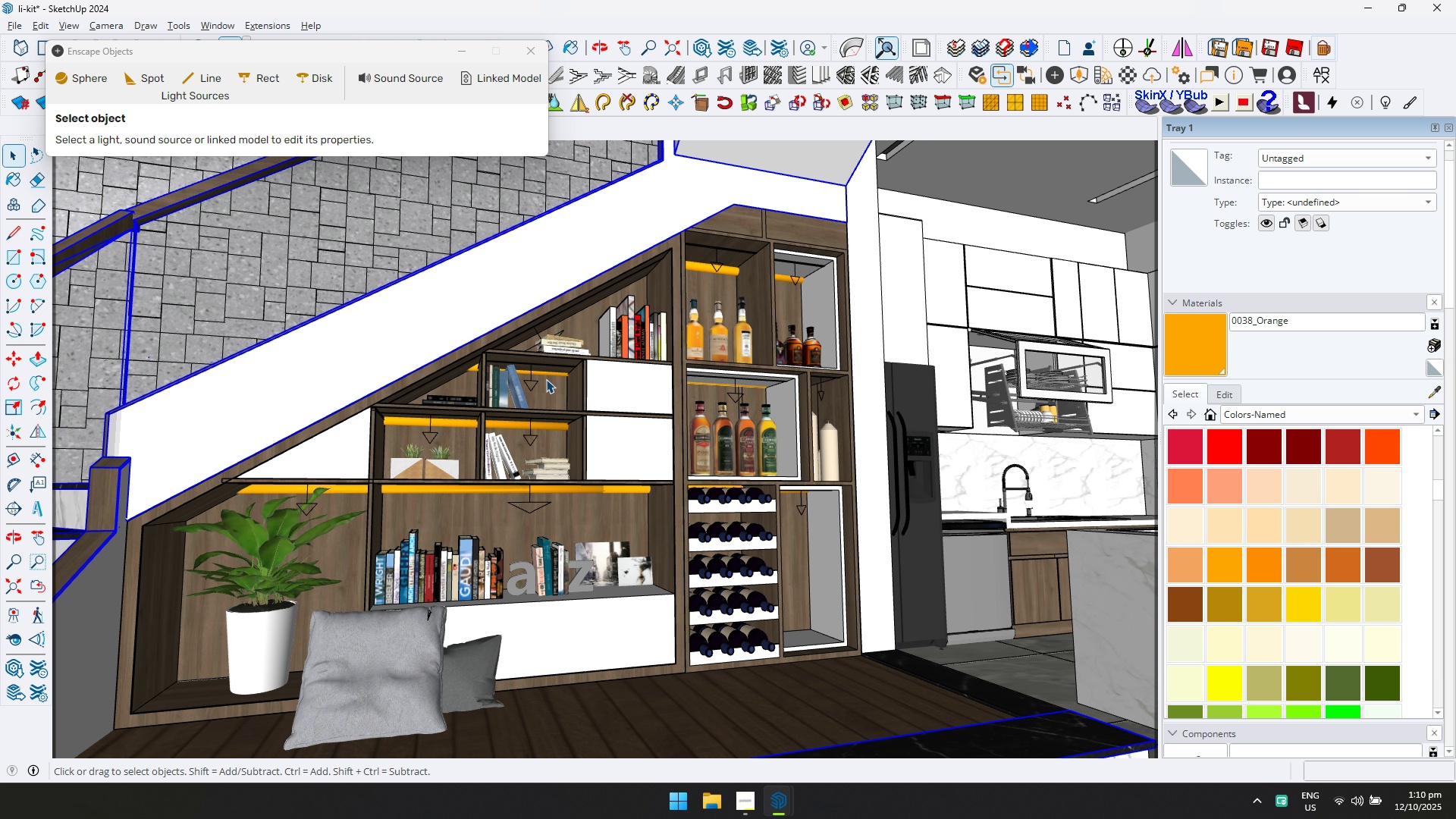 
left_click([553, 375])
 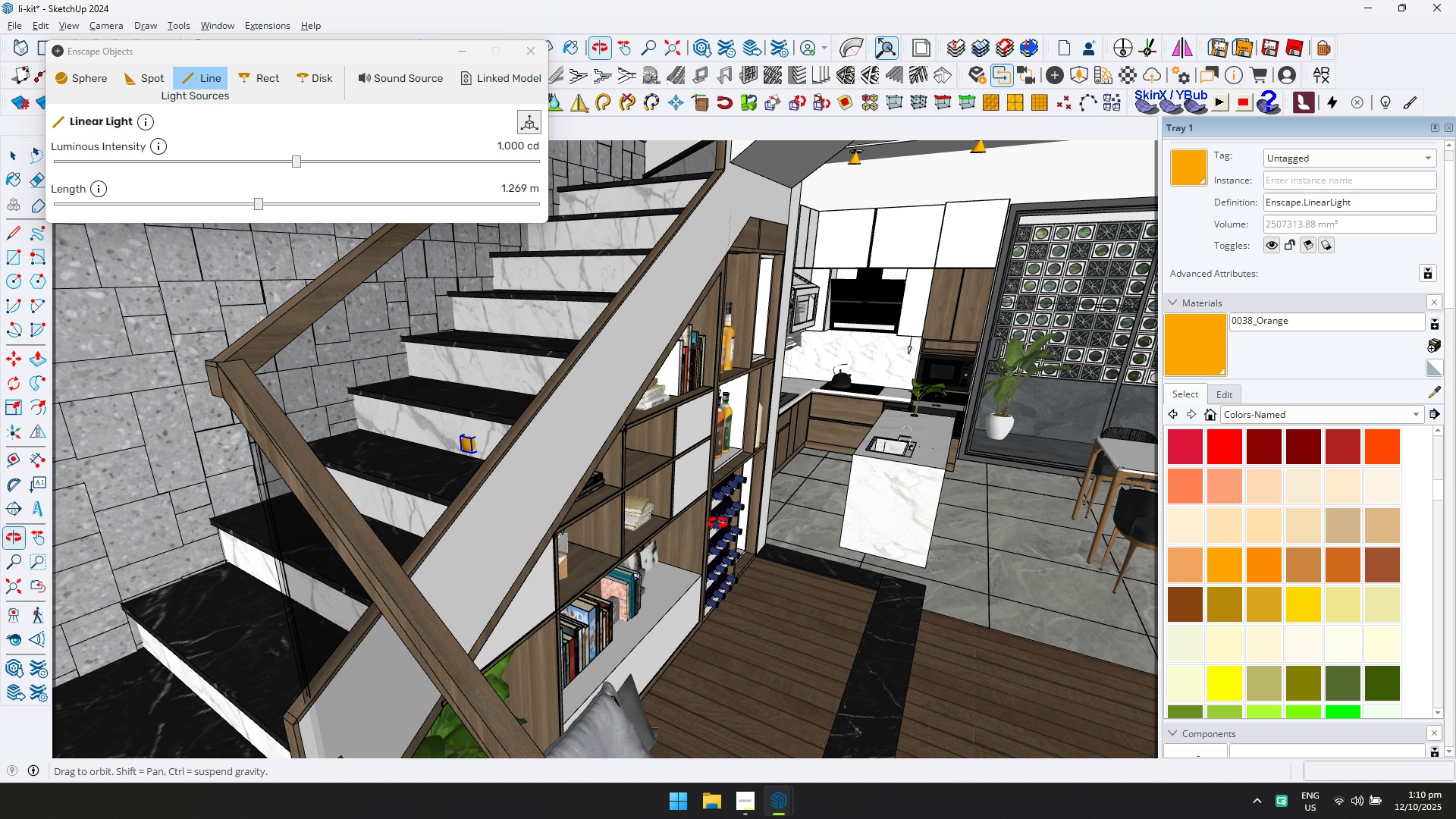 
key(M)
 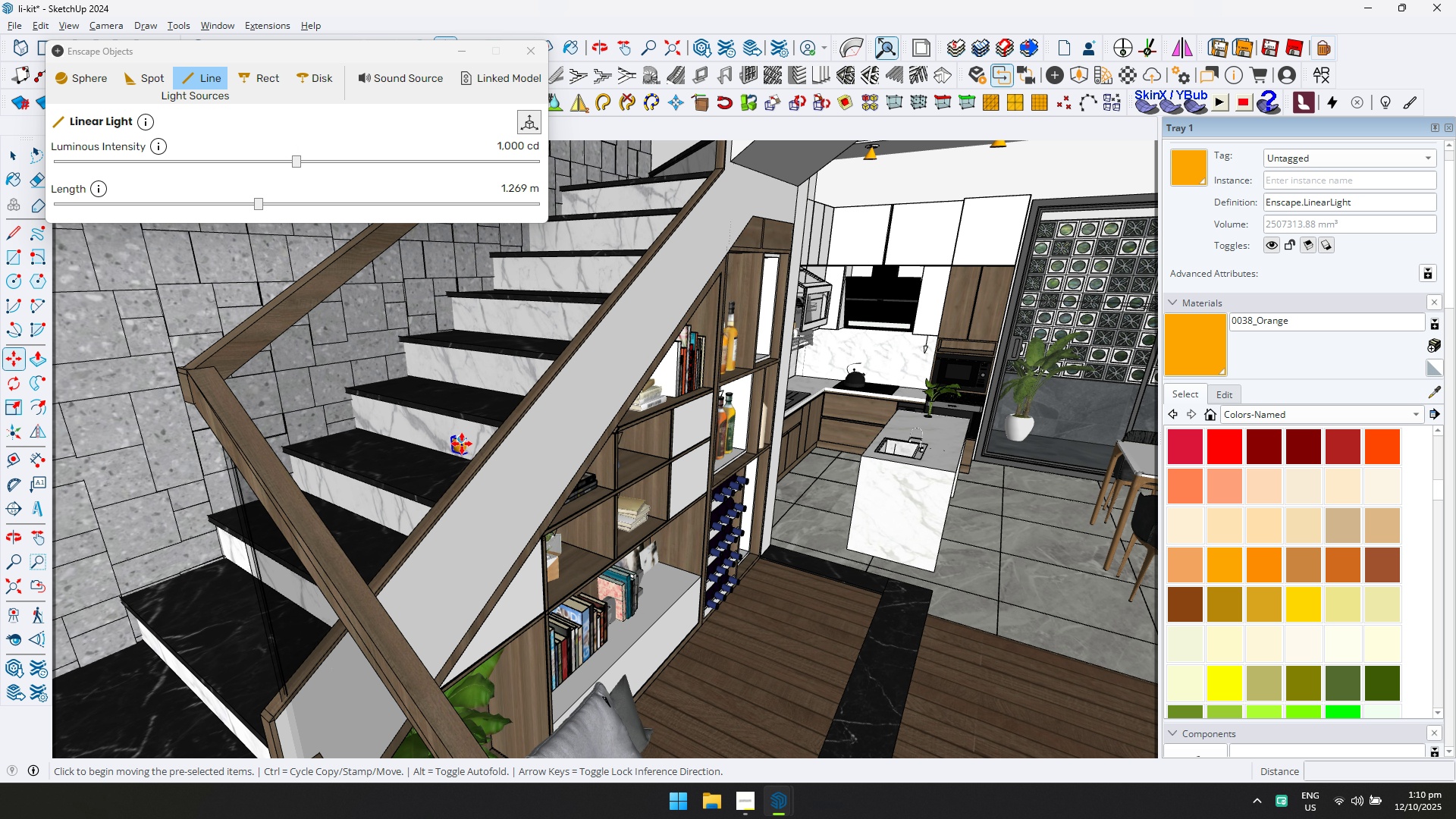 
left_click([462, 444])
 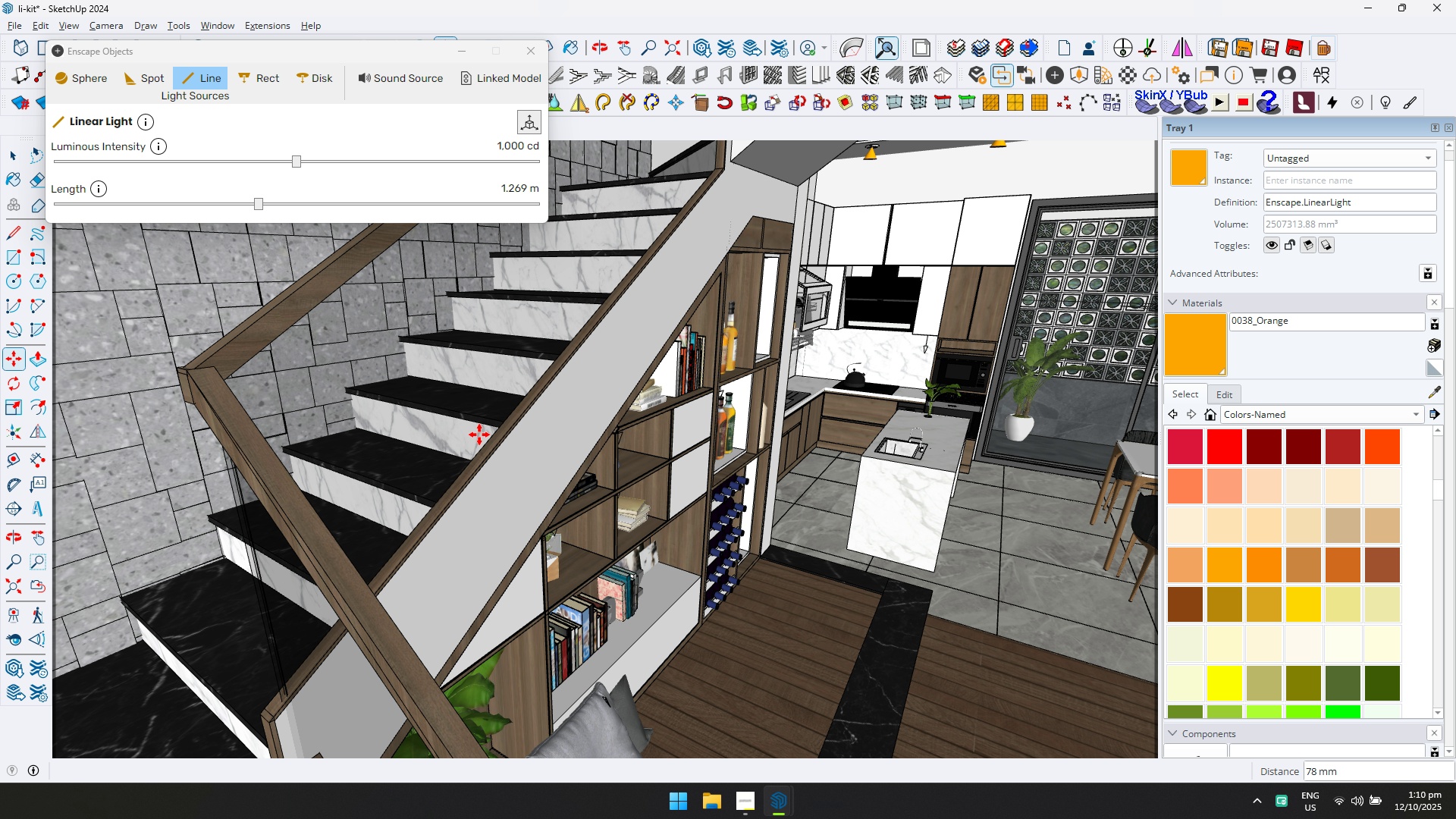 
left_click([479, 435])
 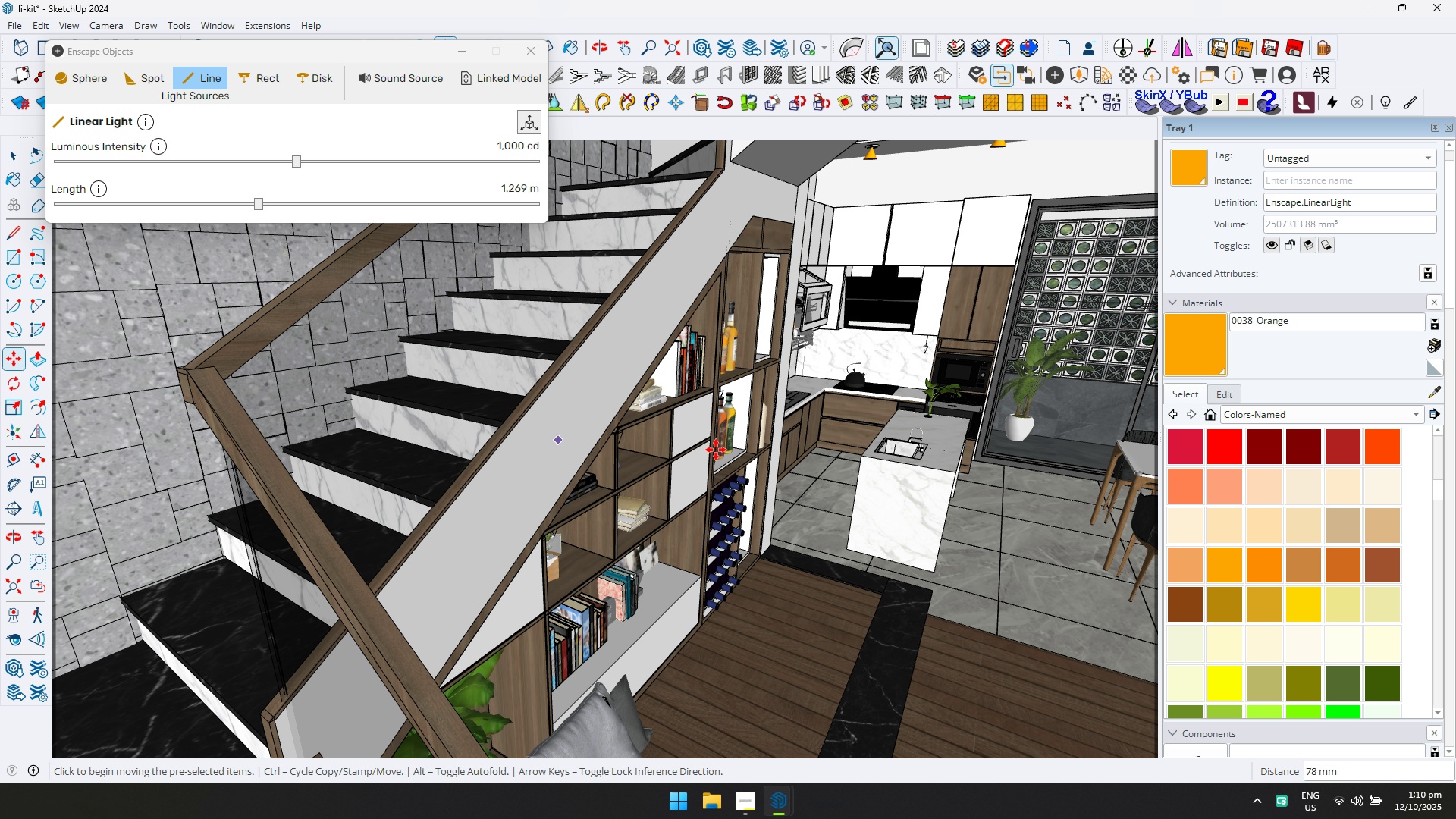 
scroll: coordinate [851, 455], scroll_direction: down, amount: 3.0
 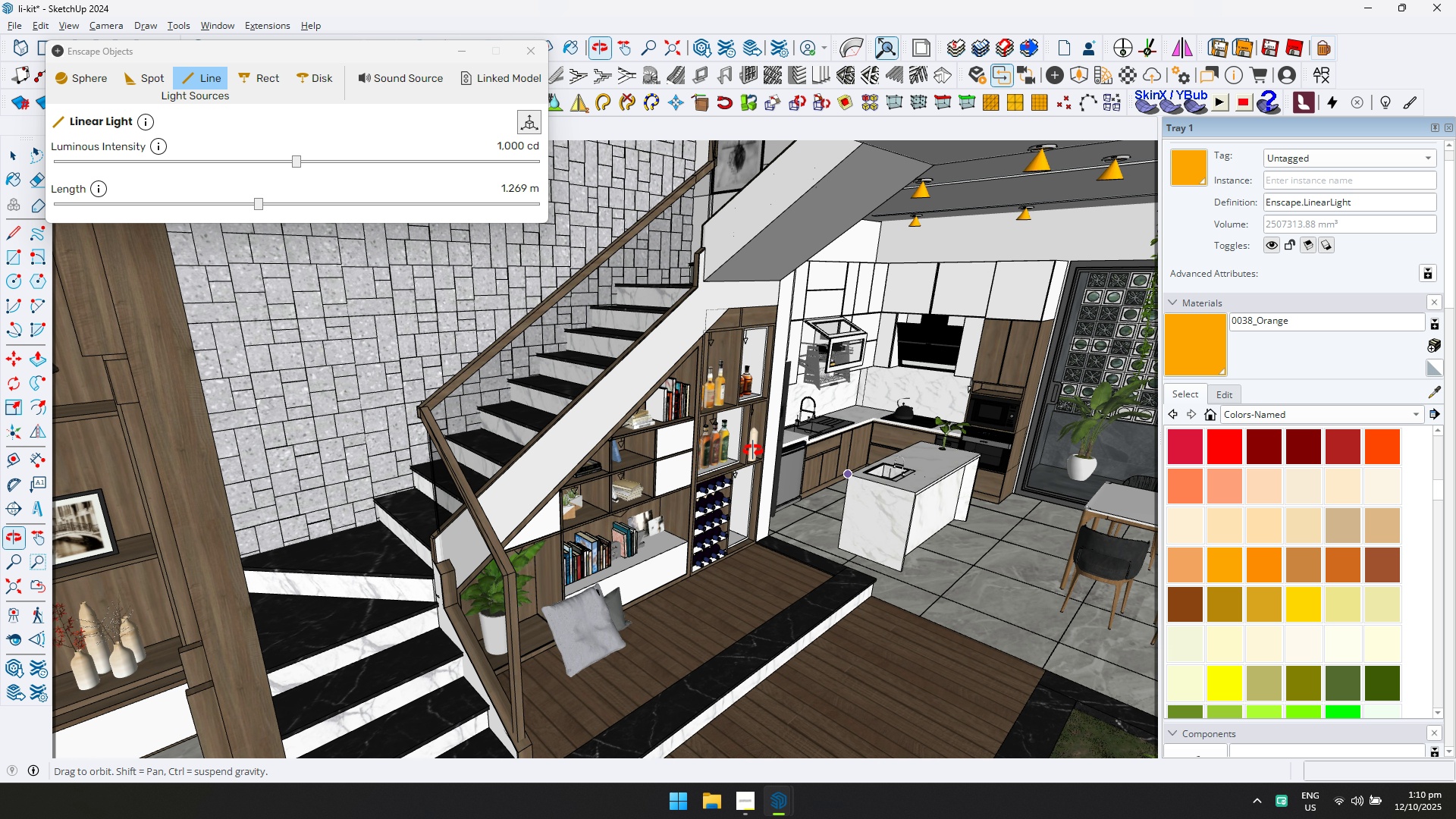 
scroll: coordinate [803, 324], scroll_direction: up, amount: 12.0
 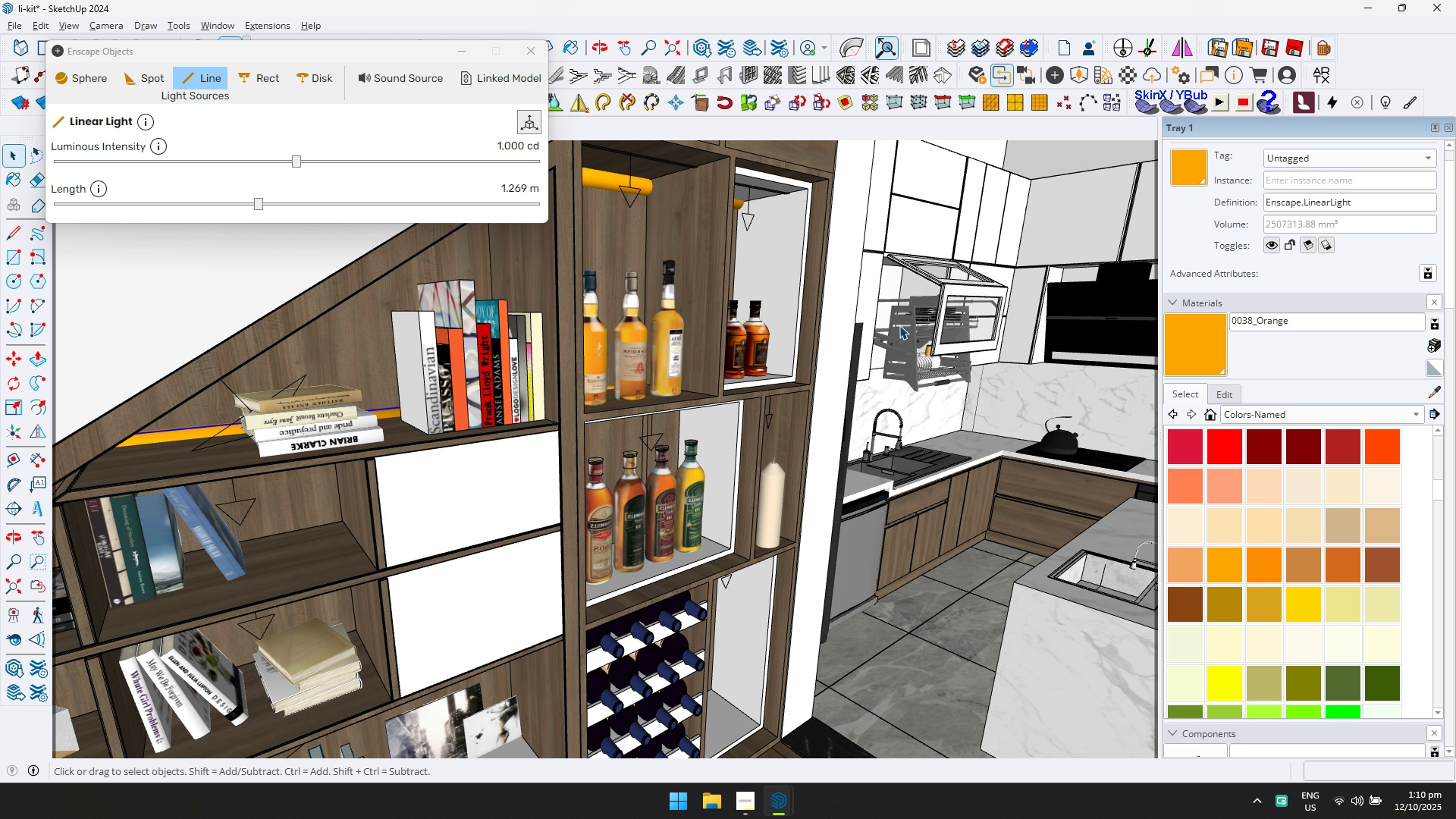 
key(Shift+ShiftLeft)
 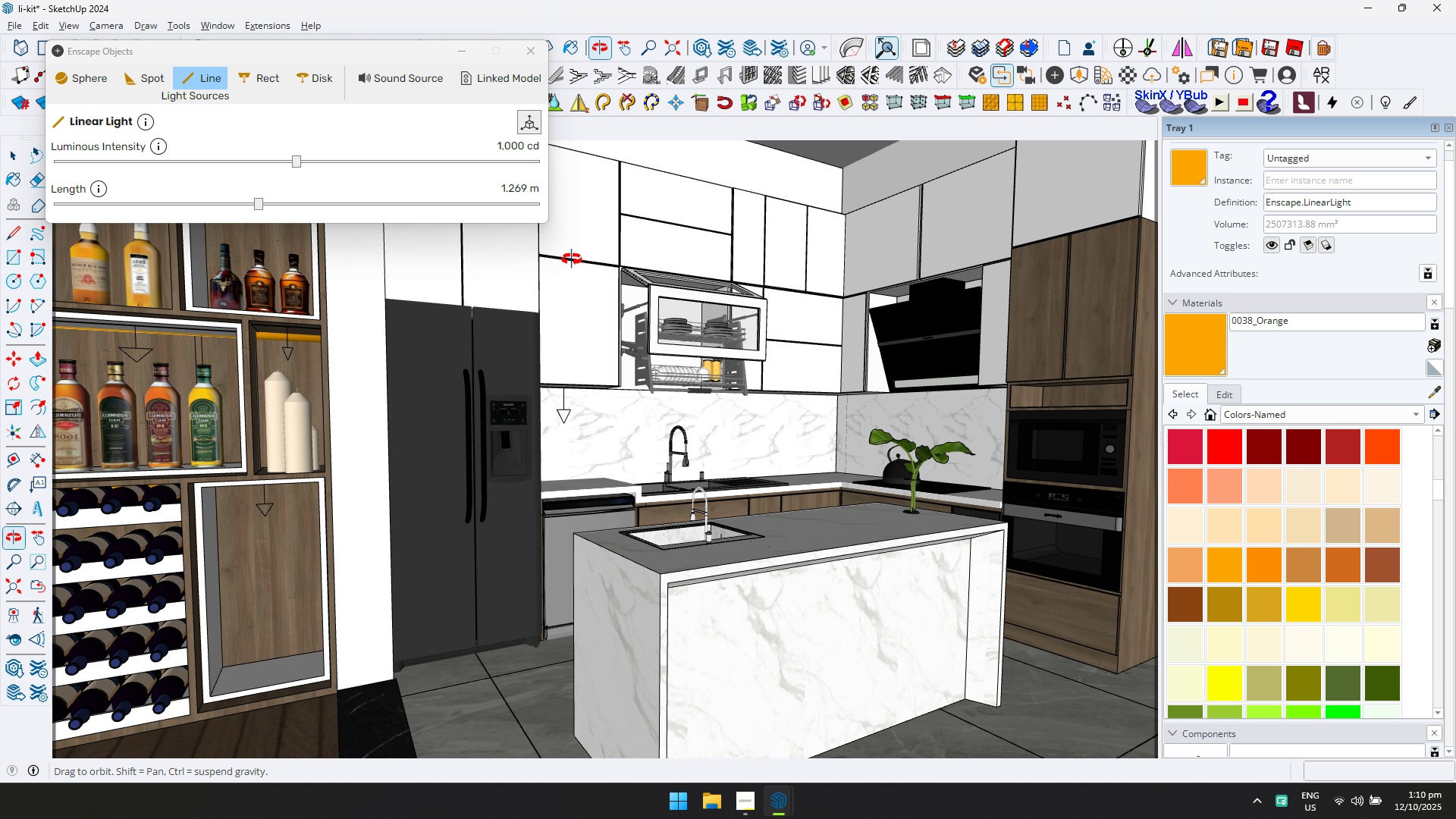 
hold_key(key=ShiftLeft, duration=0.37)
 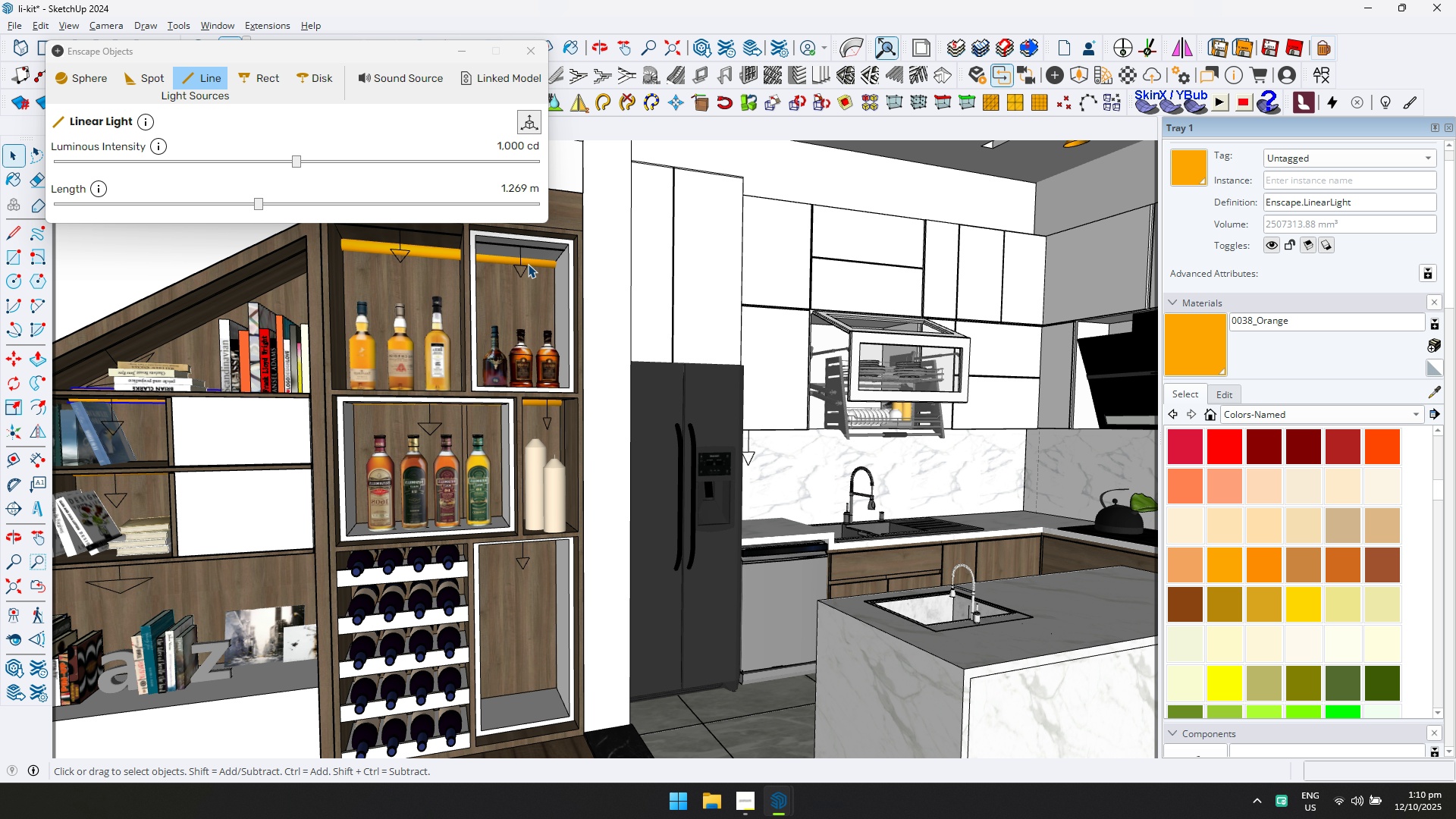 
left_click([528, 264])
 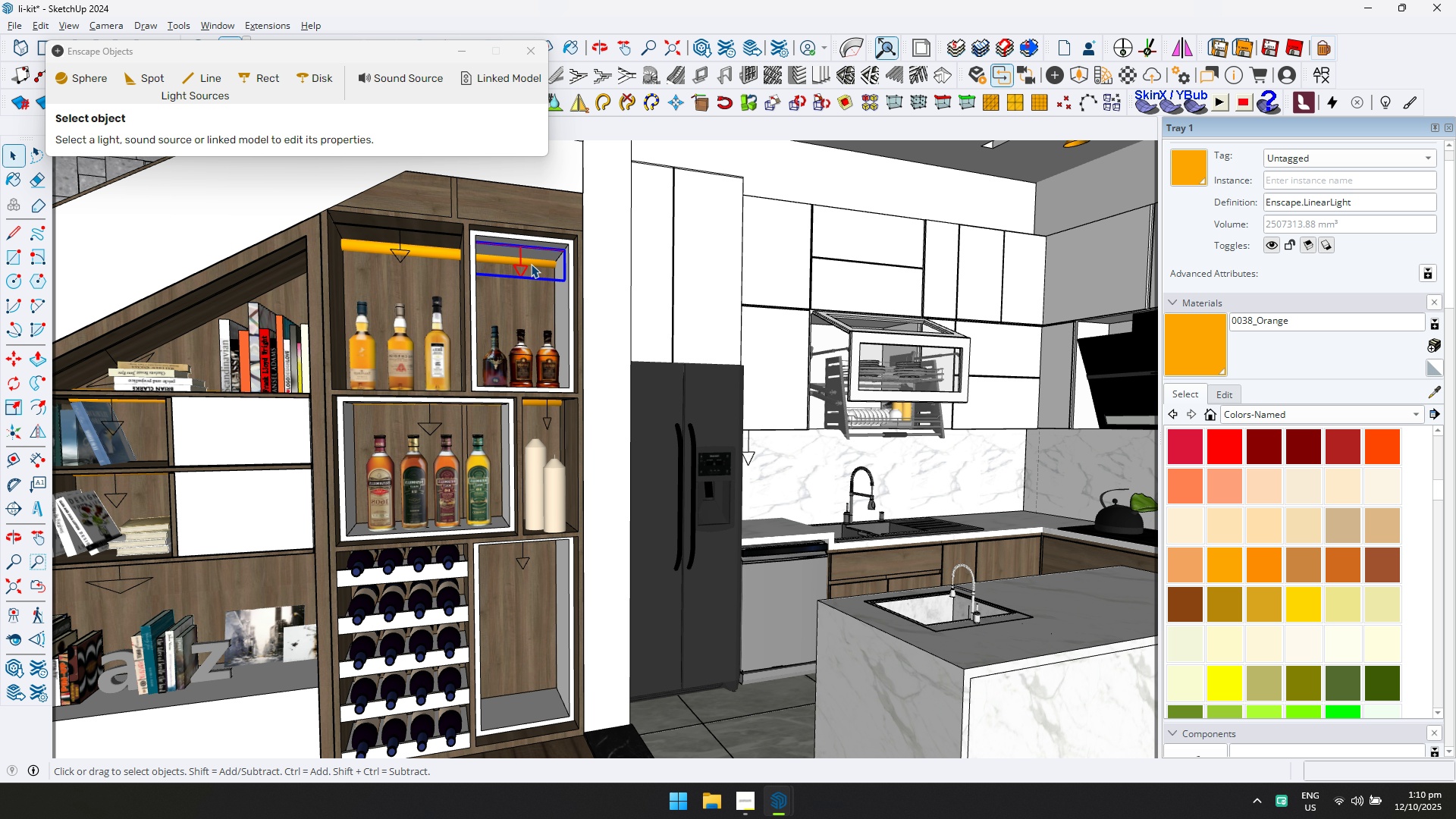 
key(Control+ControlLeft)
 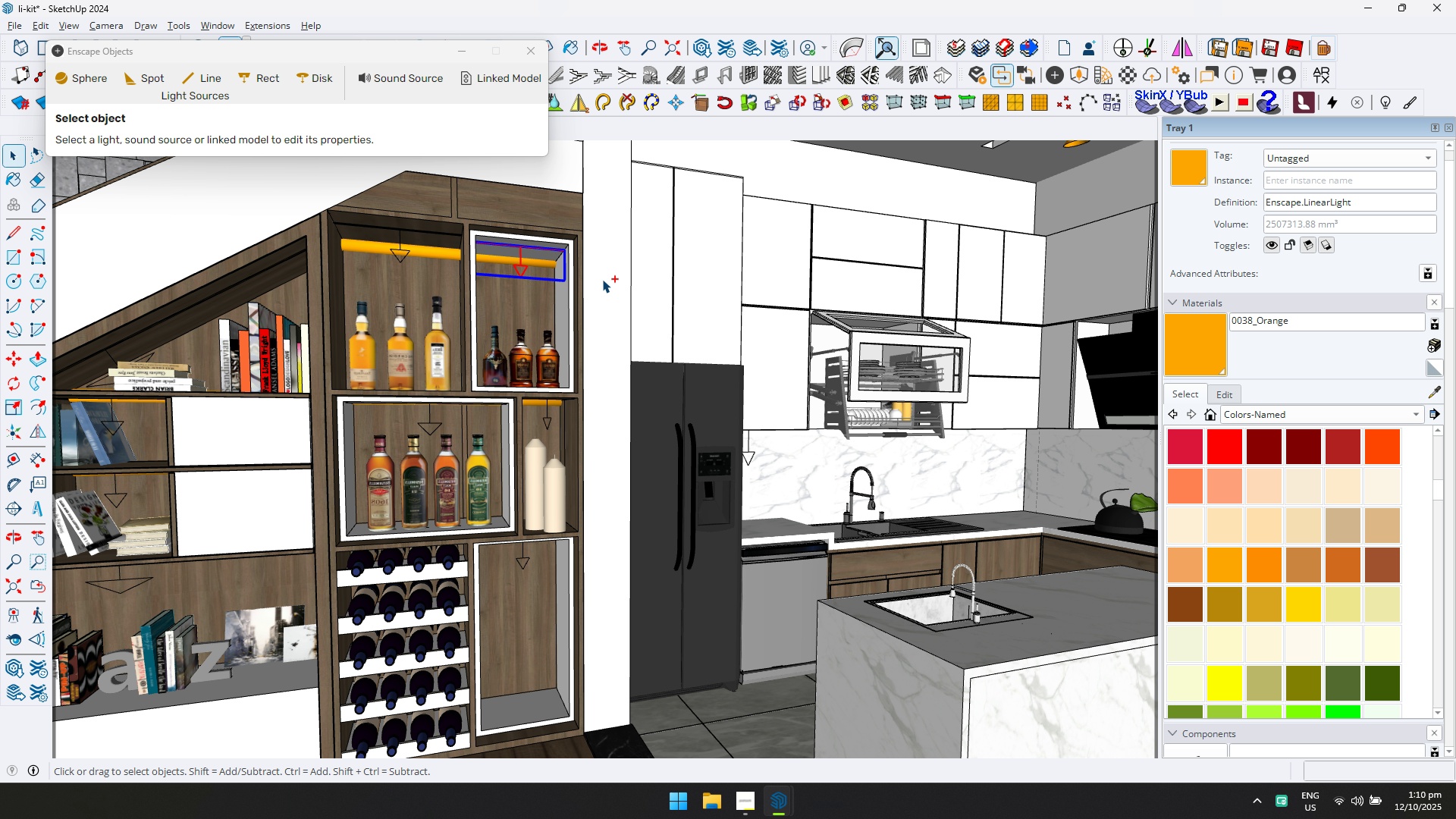 
key(Control+C)
 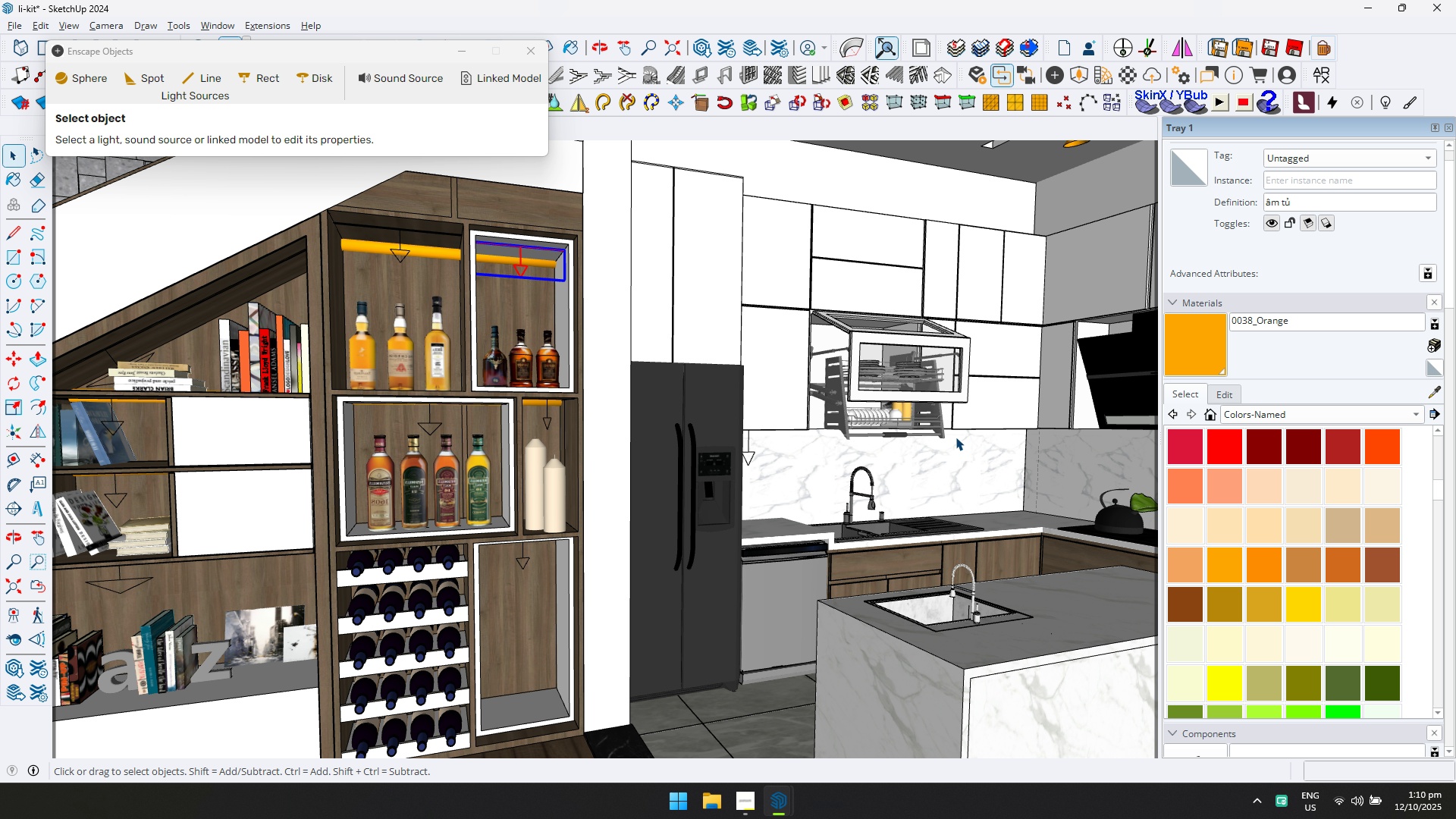 
scroll: coordinate [956, 437], scroll_direction: up, amount: 1.0
 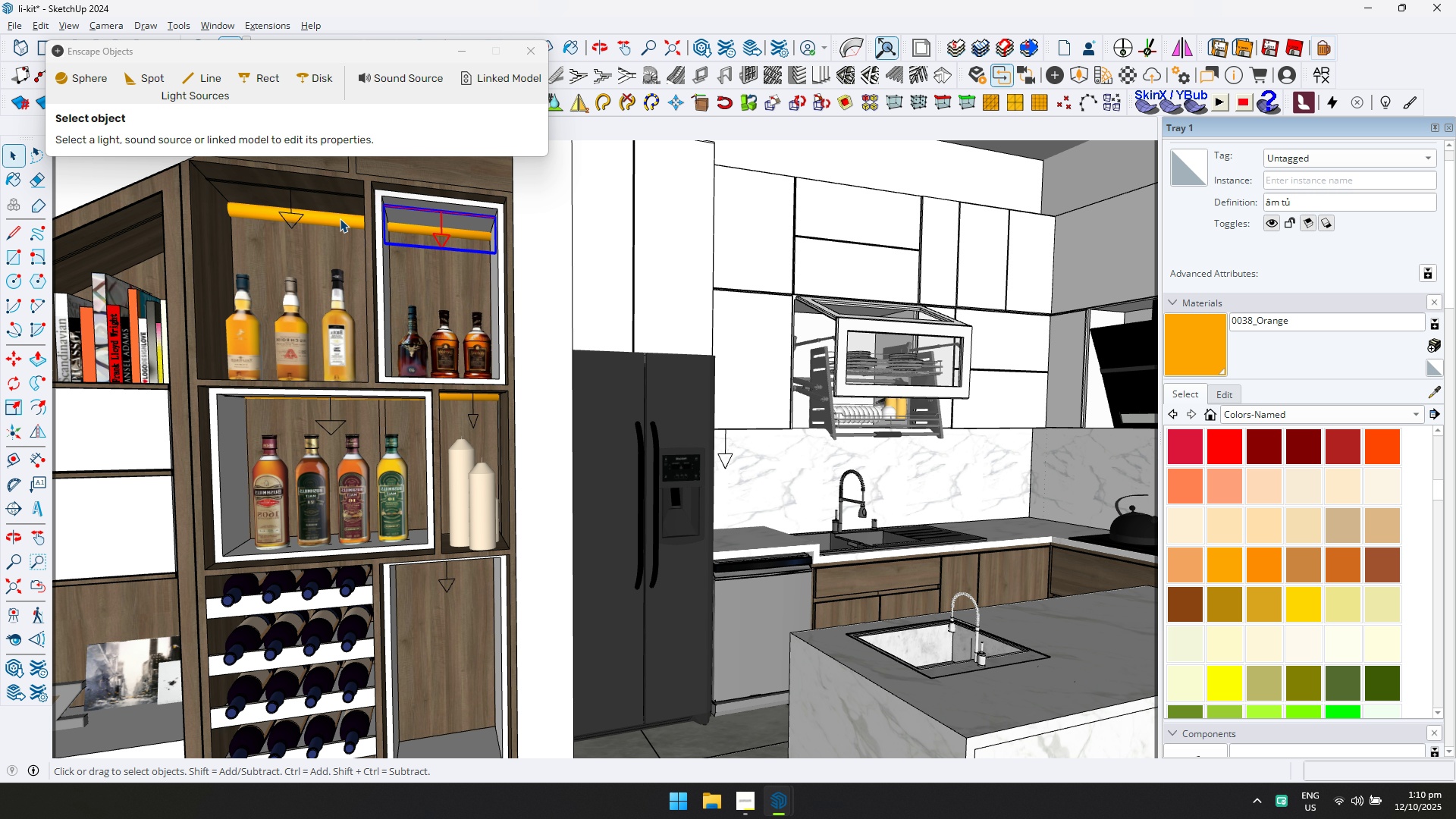 
key(Control+ControlLeft)
 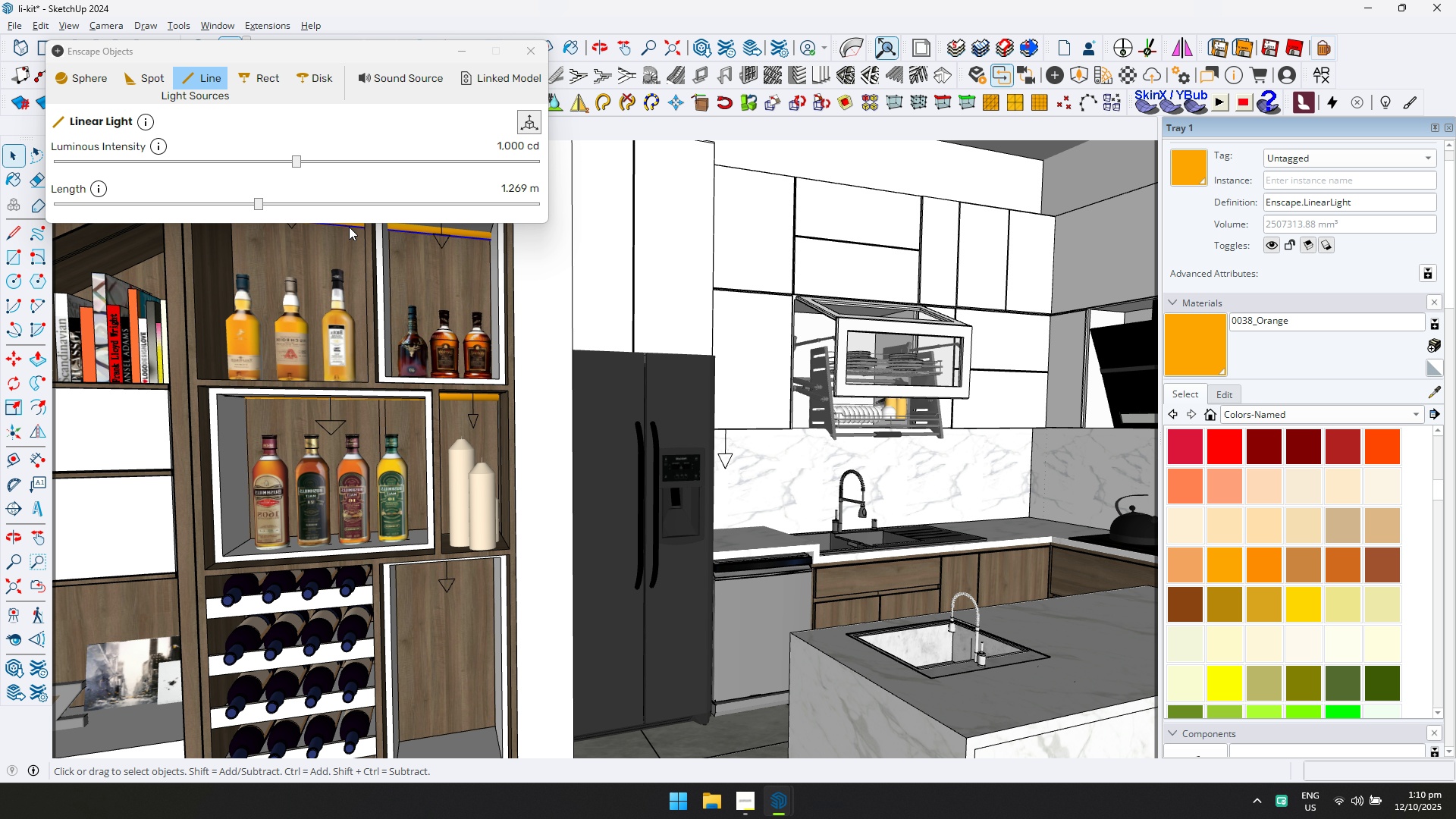 
left_click([349, 227])
 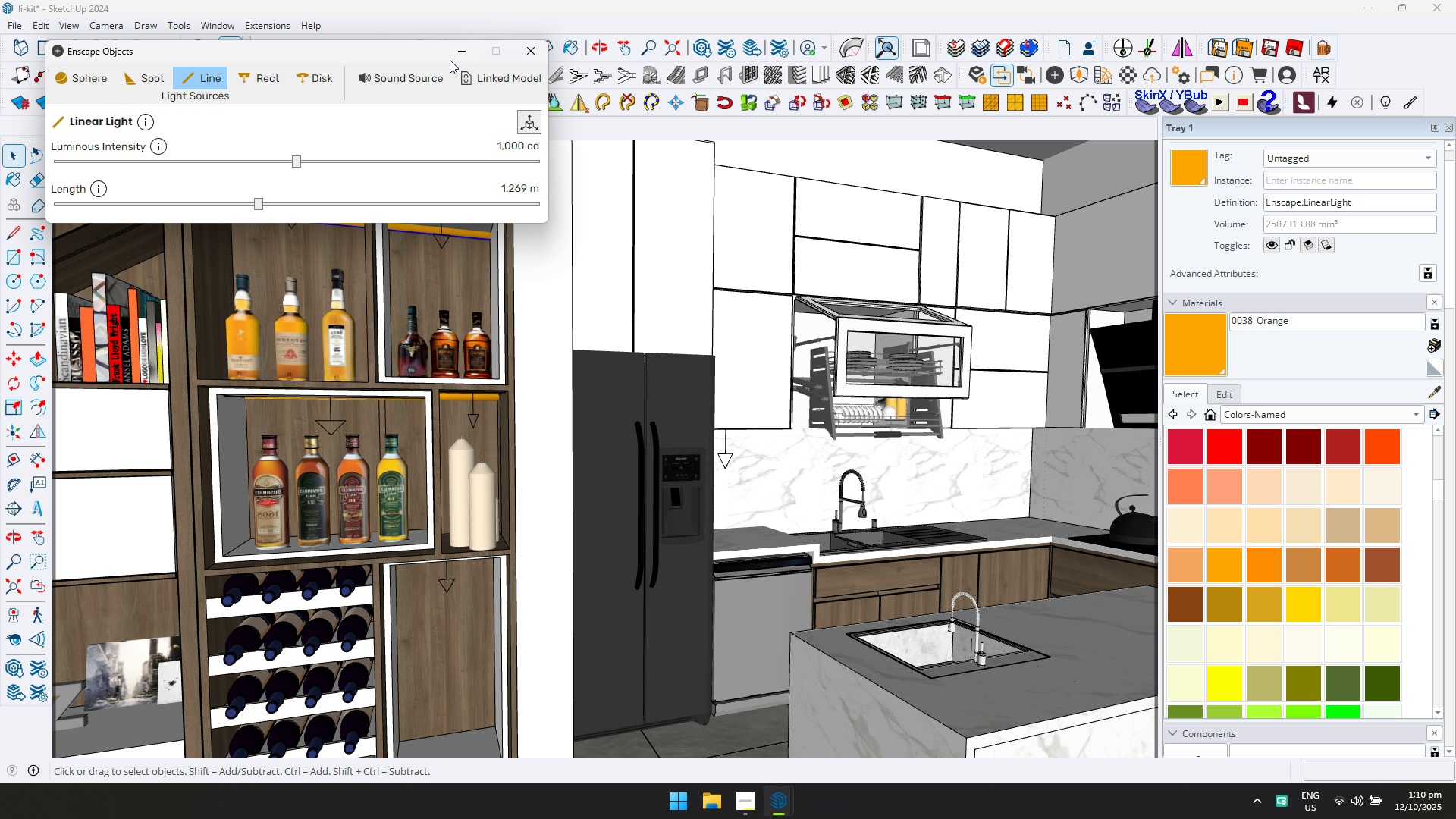 
left_click([462, 47])
 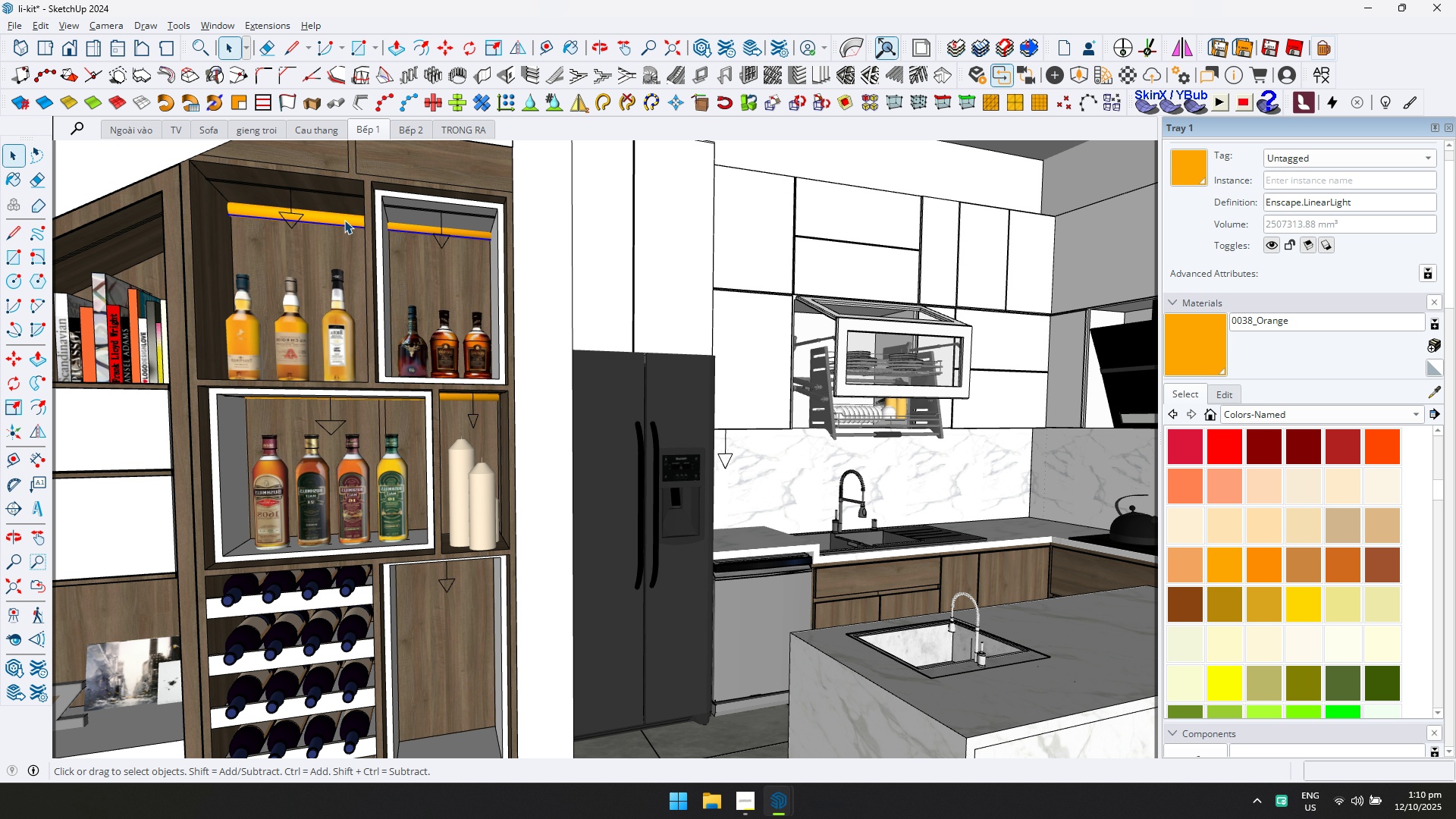 
left_click([344, 220])
 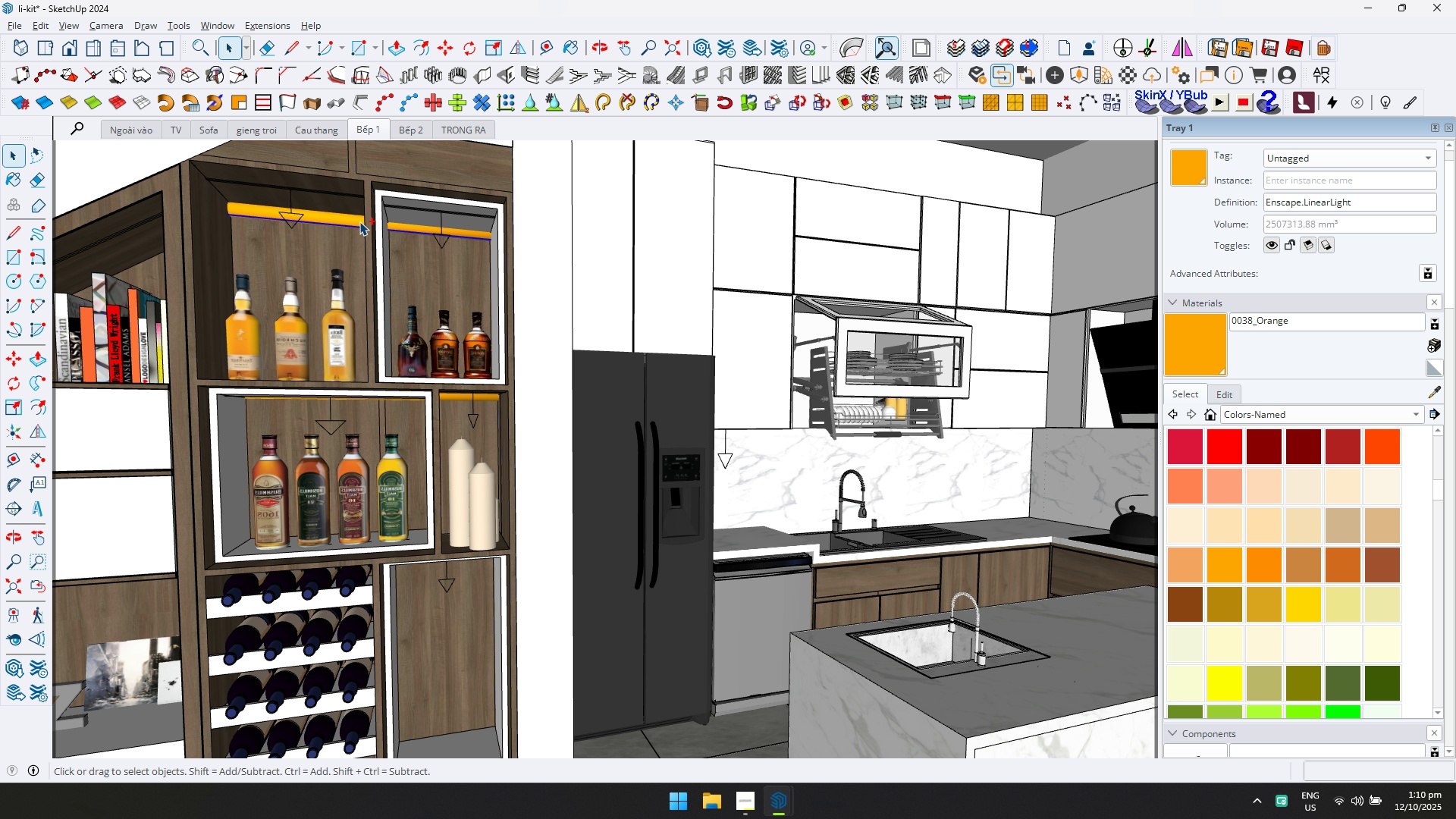 
key(Control+ControlLeft)
 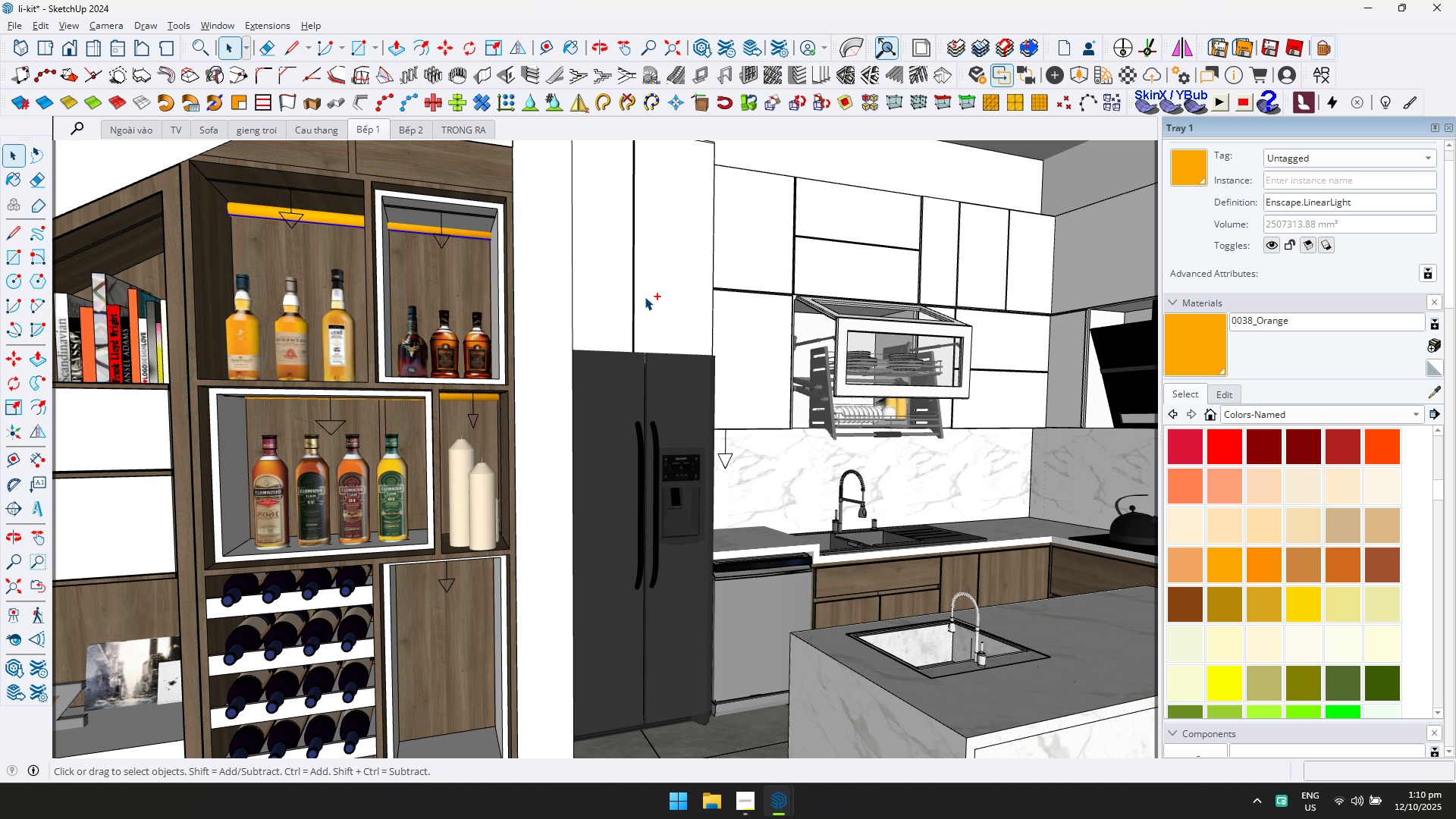 
key(Control+C)
 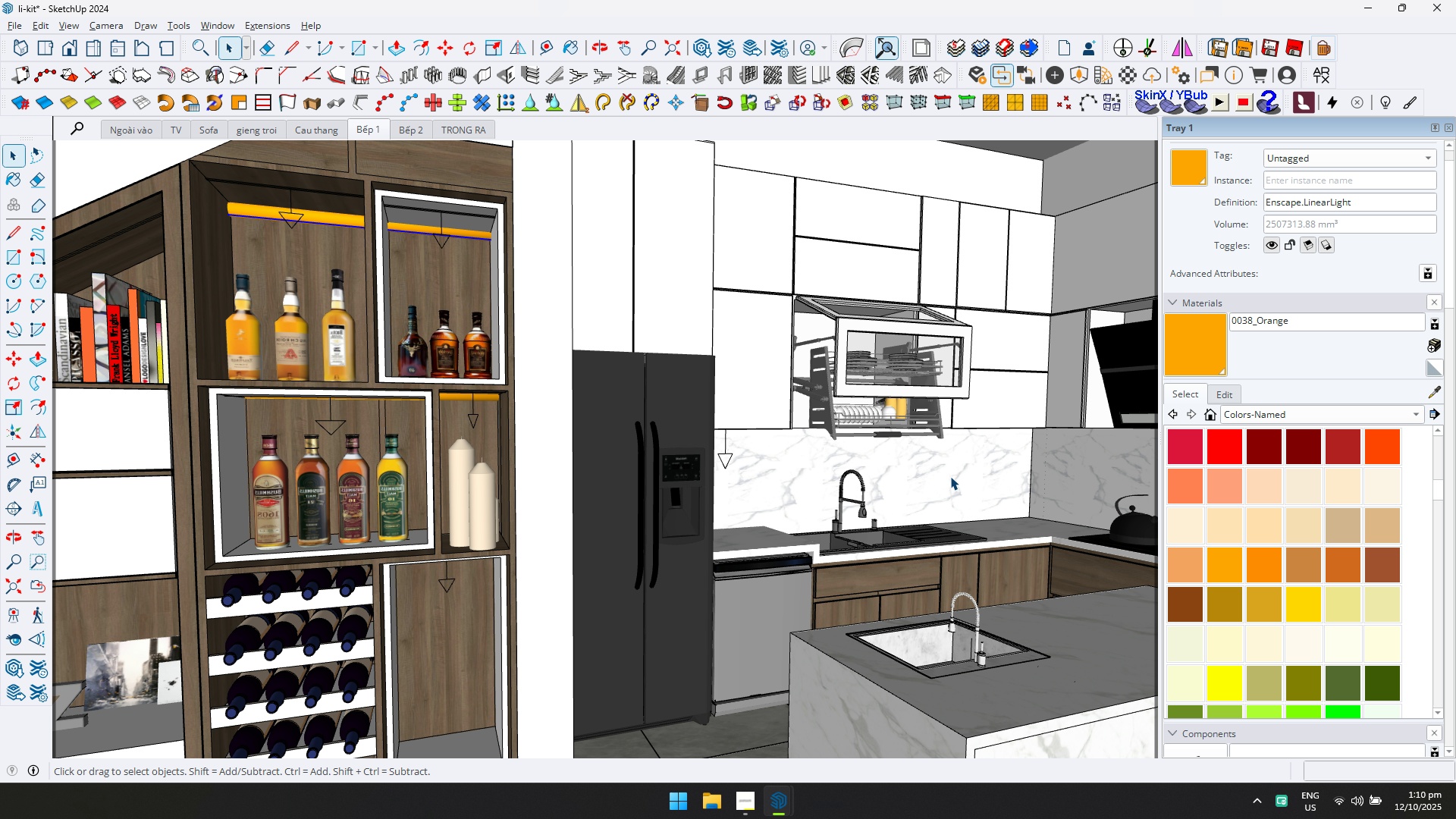 
scroll: coordinate [892, 451], scroll_direction: up, amount: 9.0
 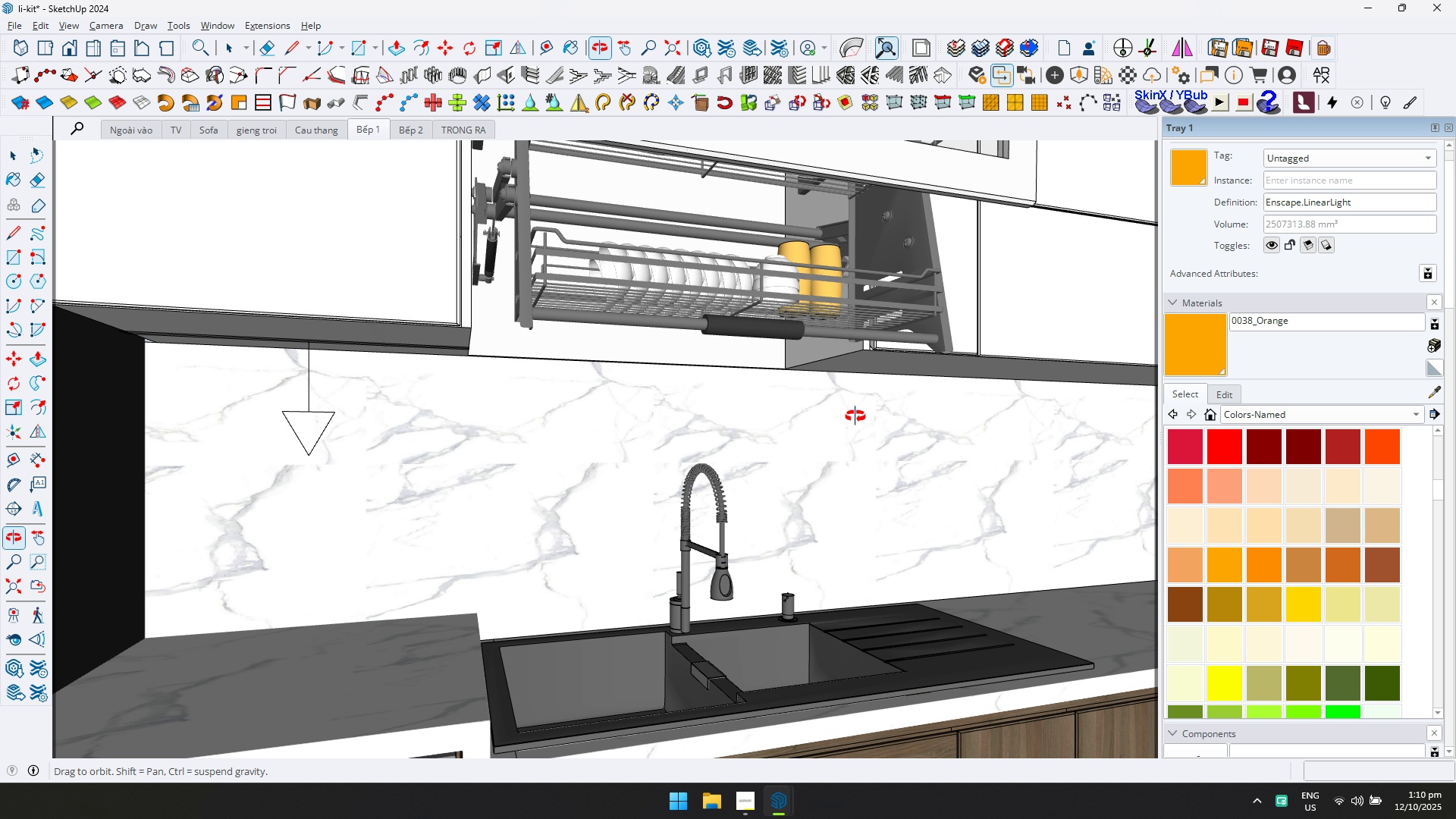 
key(Control+V)
 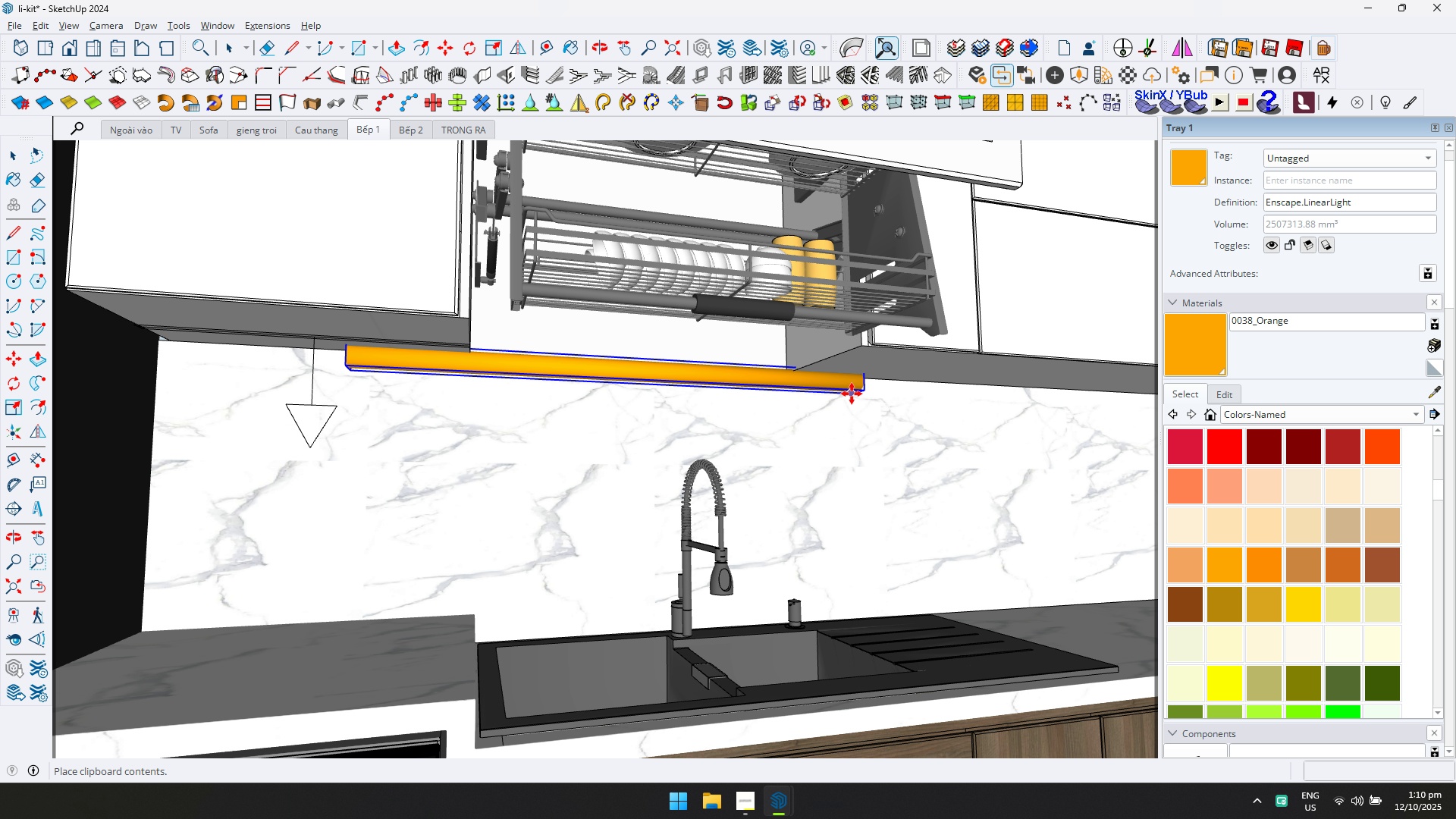 
left_click([852, 394])
 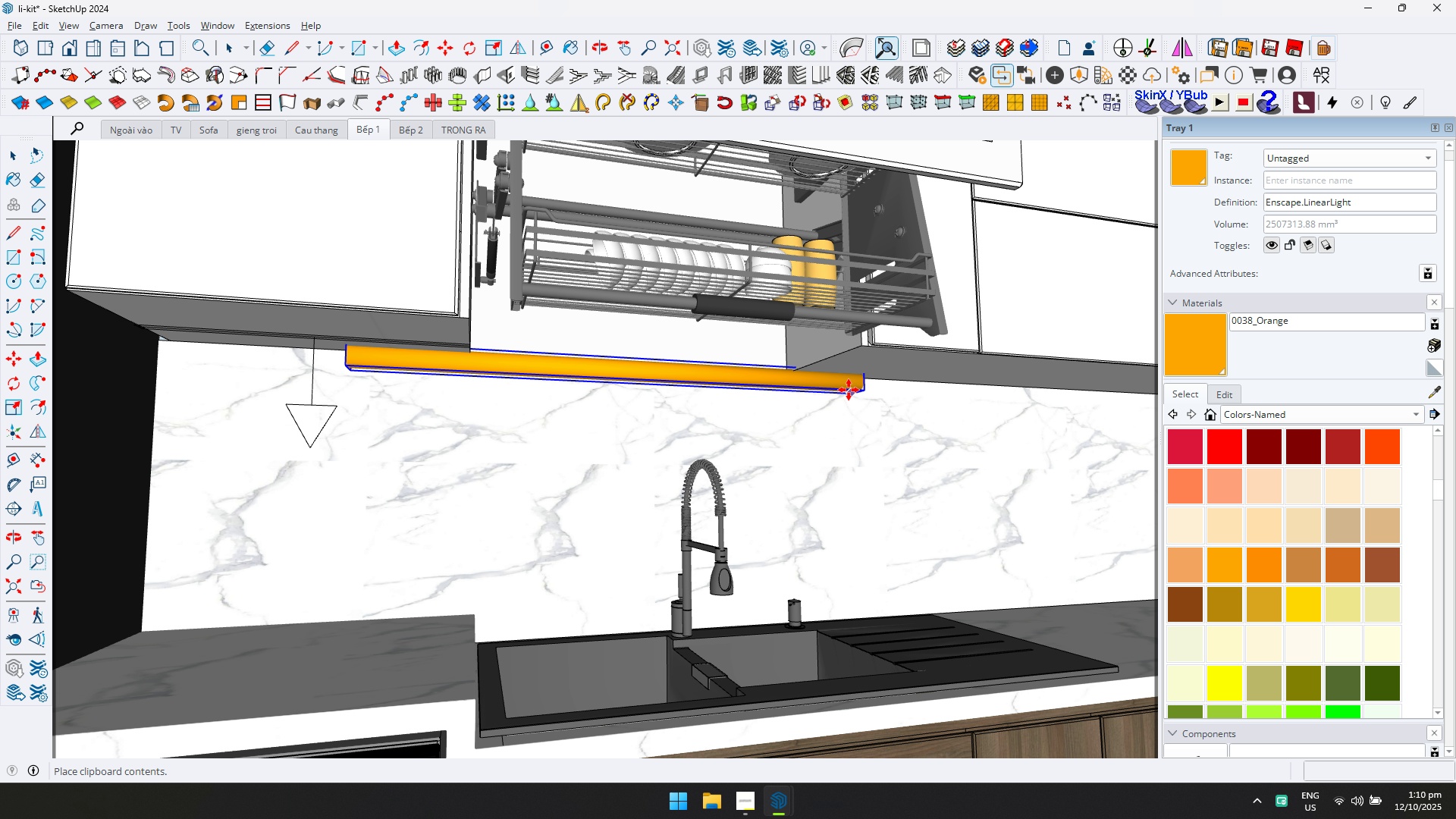 
right_click([847, 389])
 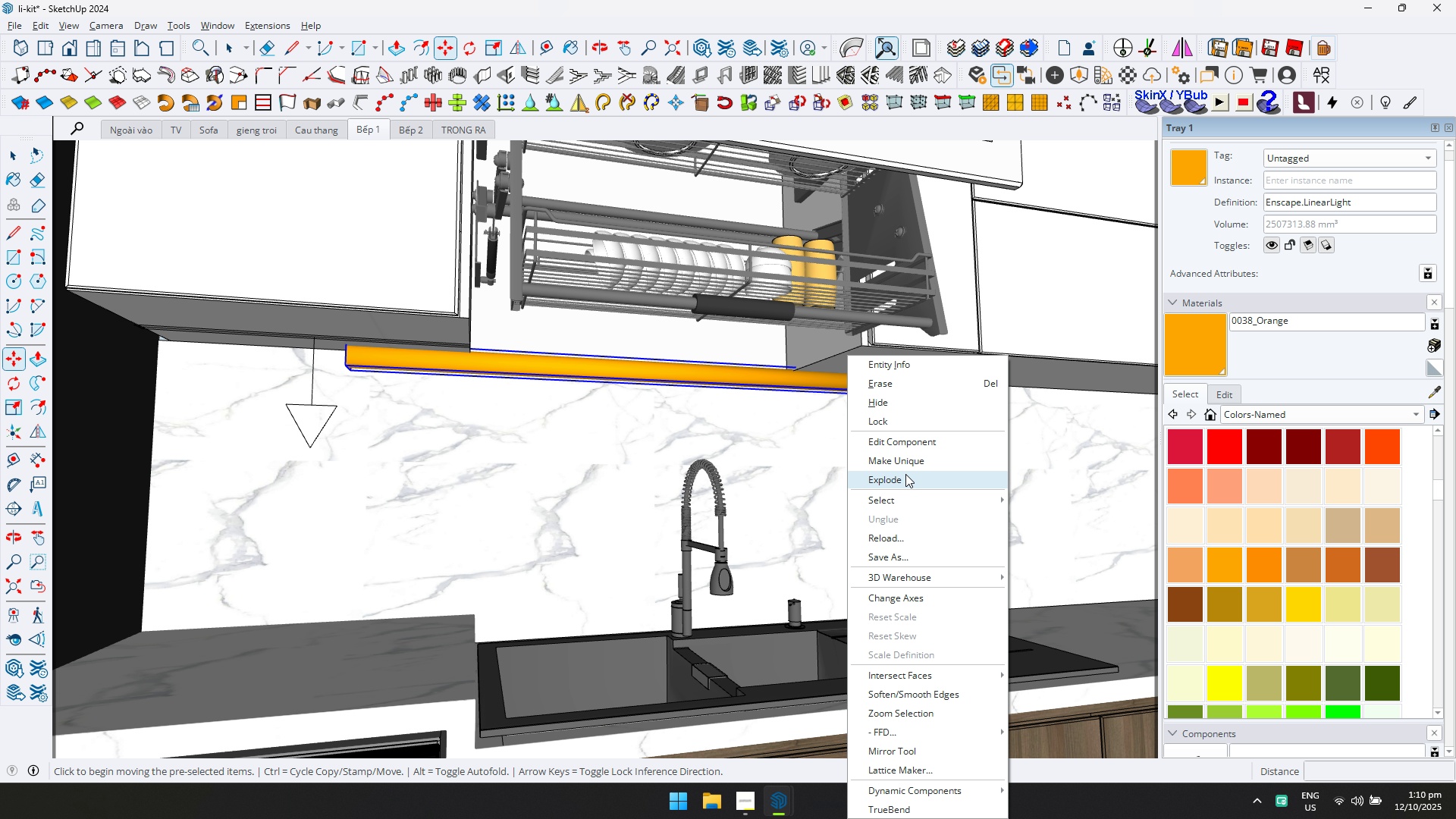 
left_click([908, 465])
 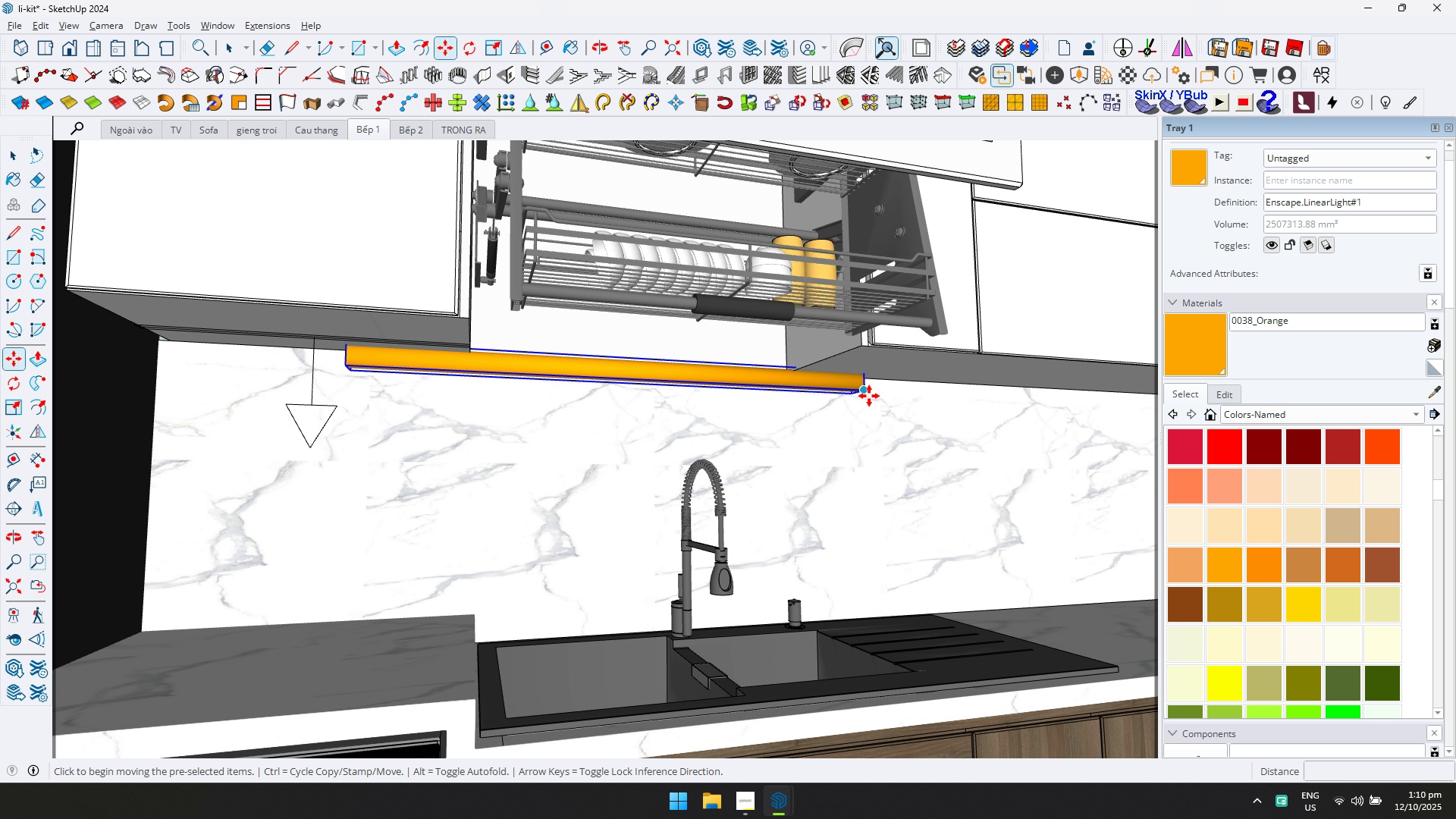 
left_click([868, 395])
 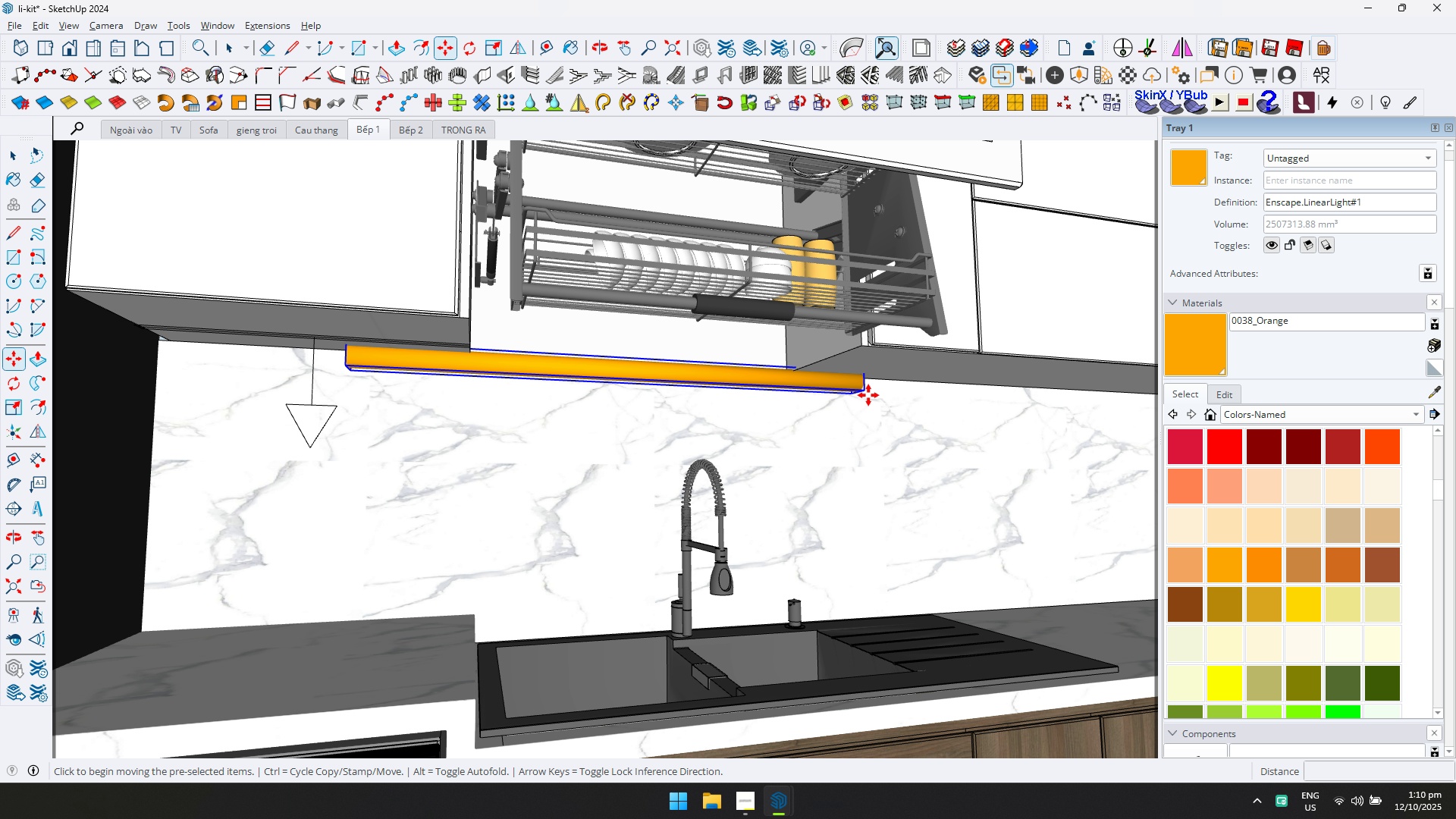 
key(ArrowLeft)
 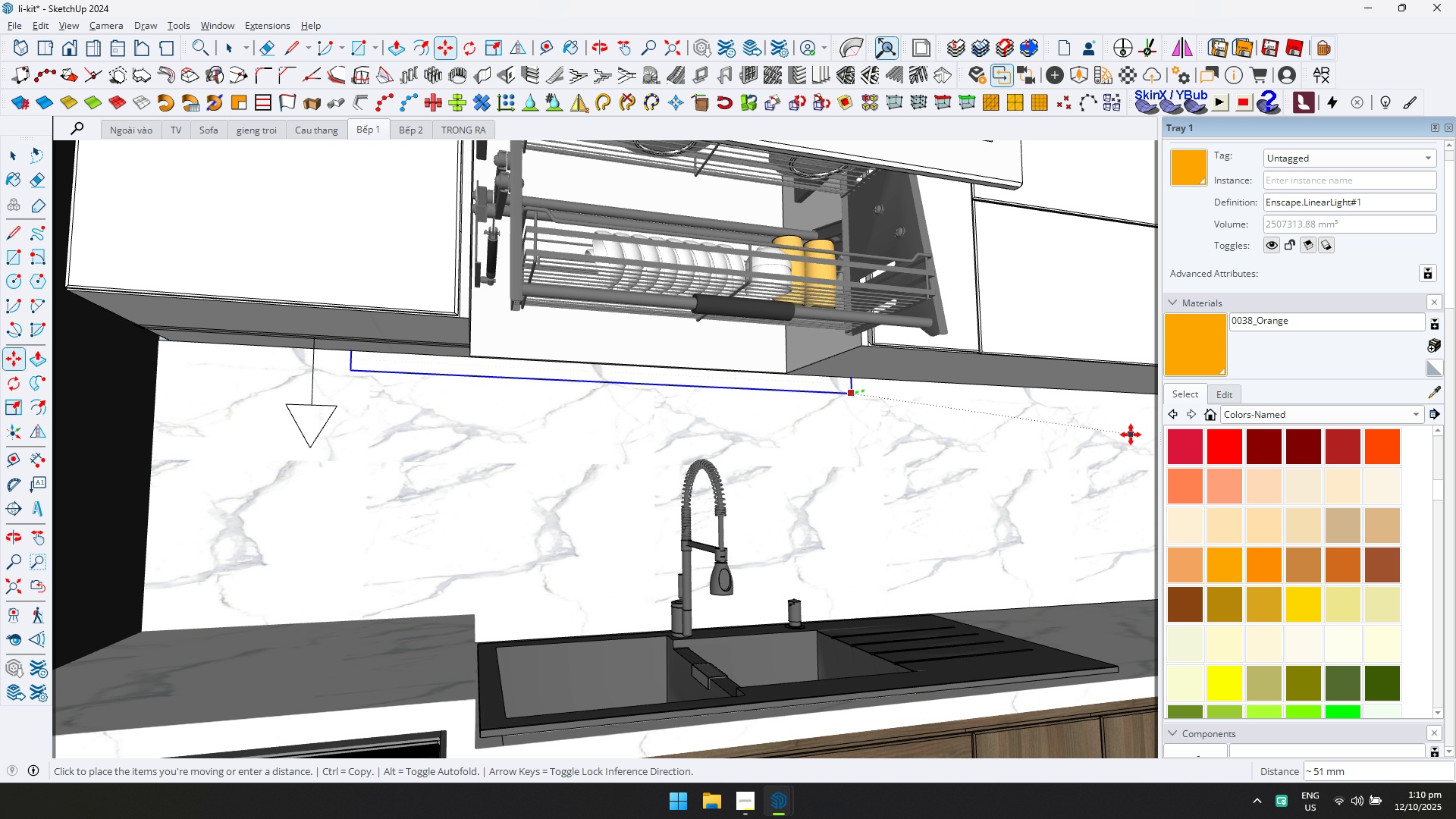 
key(ArrowRight)
 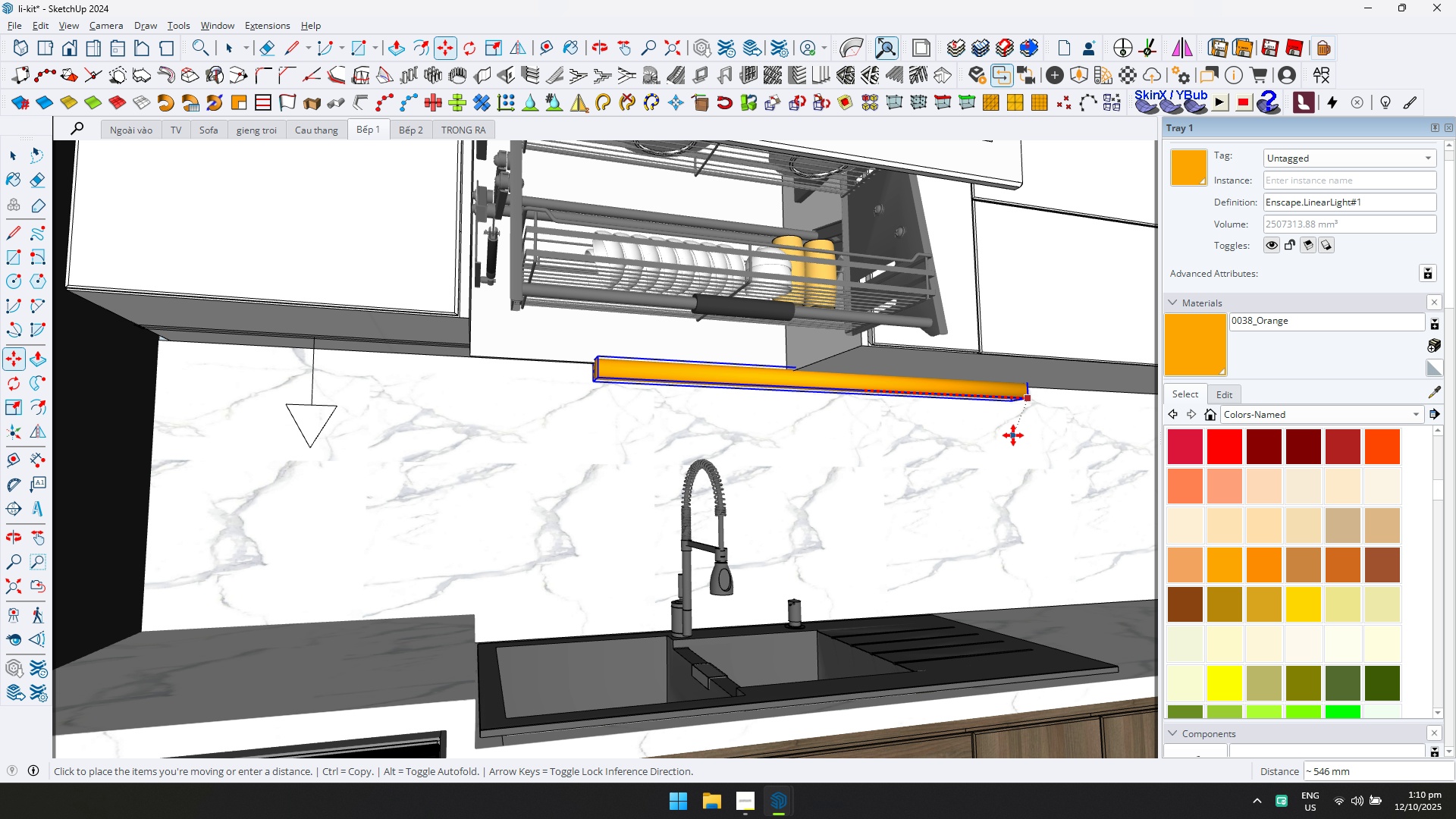 
scroll: coordinate [1025, 437], scroll_direction: down, amount: 2.0
 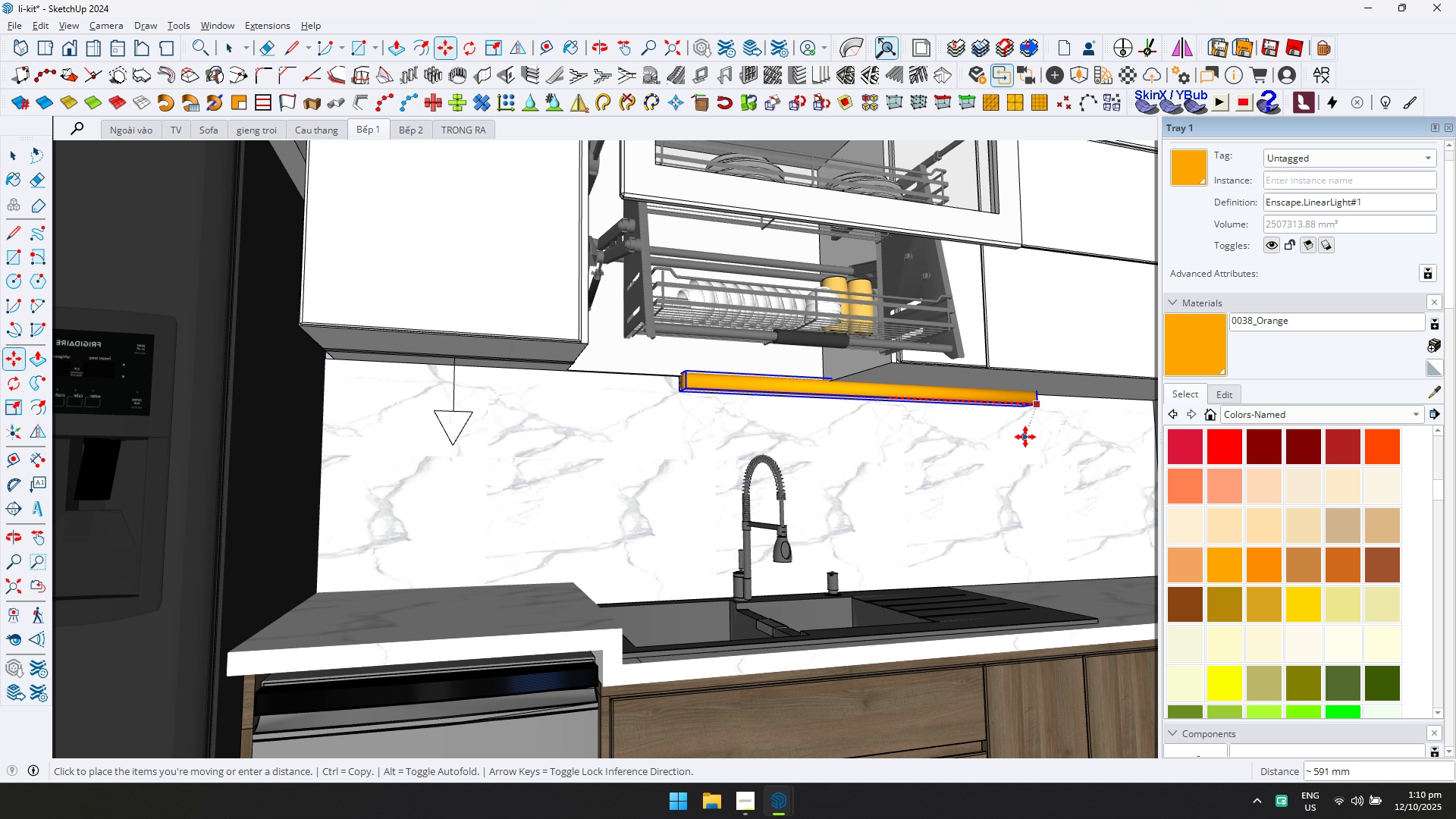 
hold_key(key=ShiftLeft, duration=0.35)
 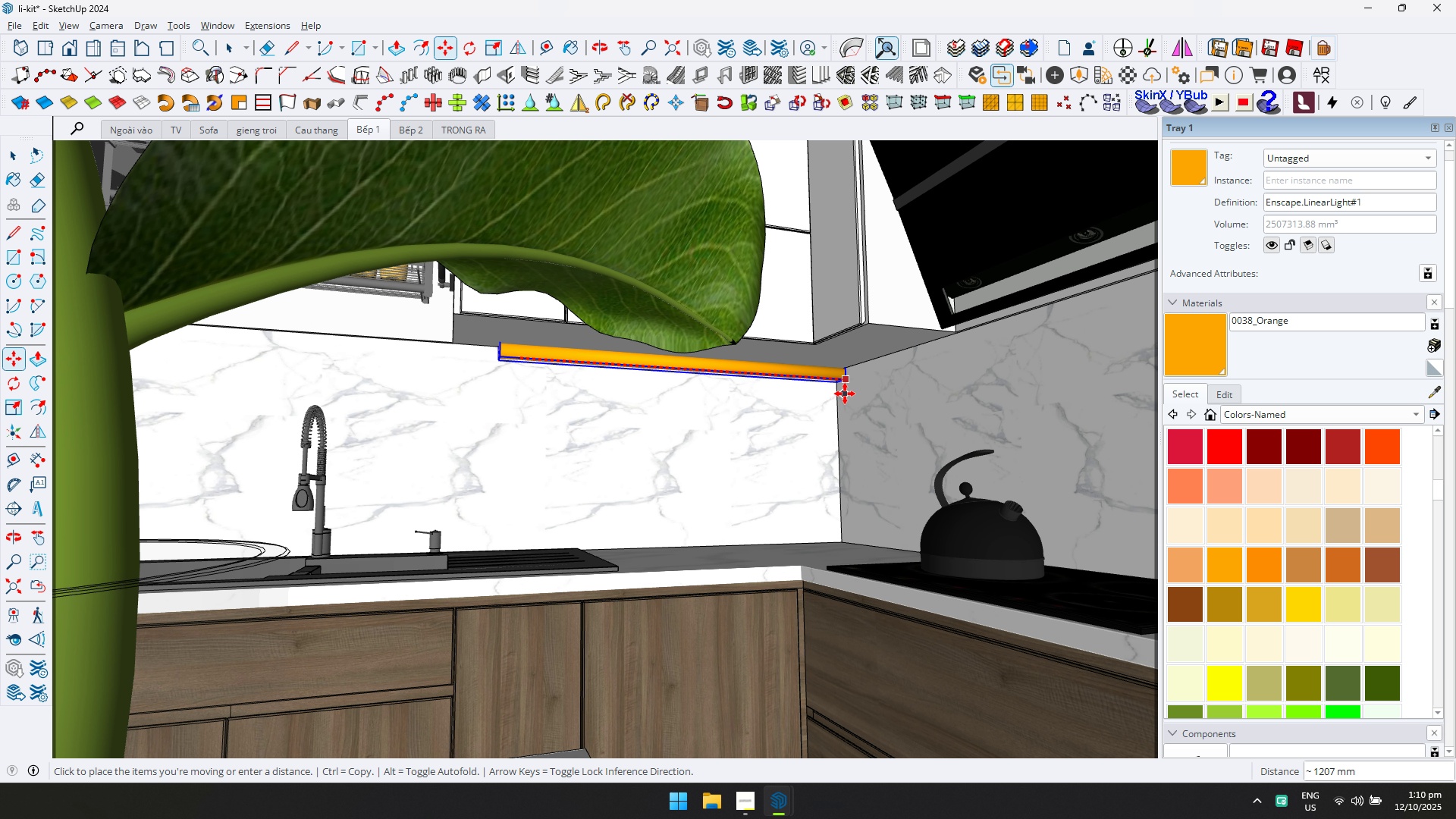 
key(Shift+ShiftLeft)
 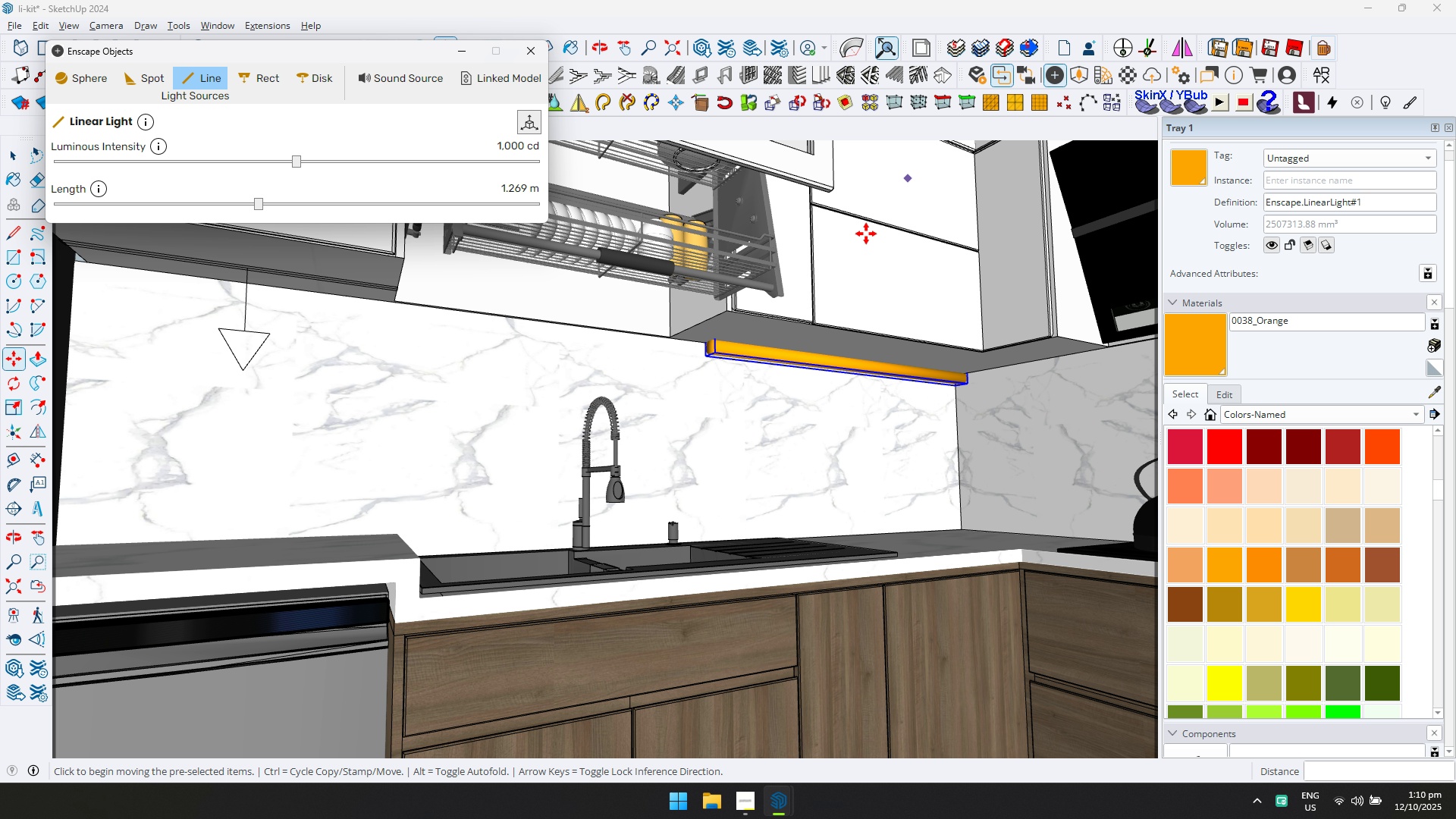 
left_click([755, 356])
 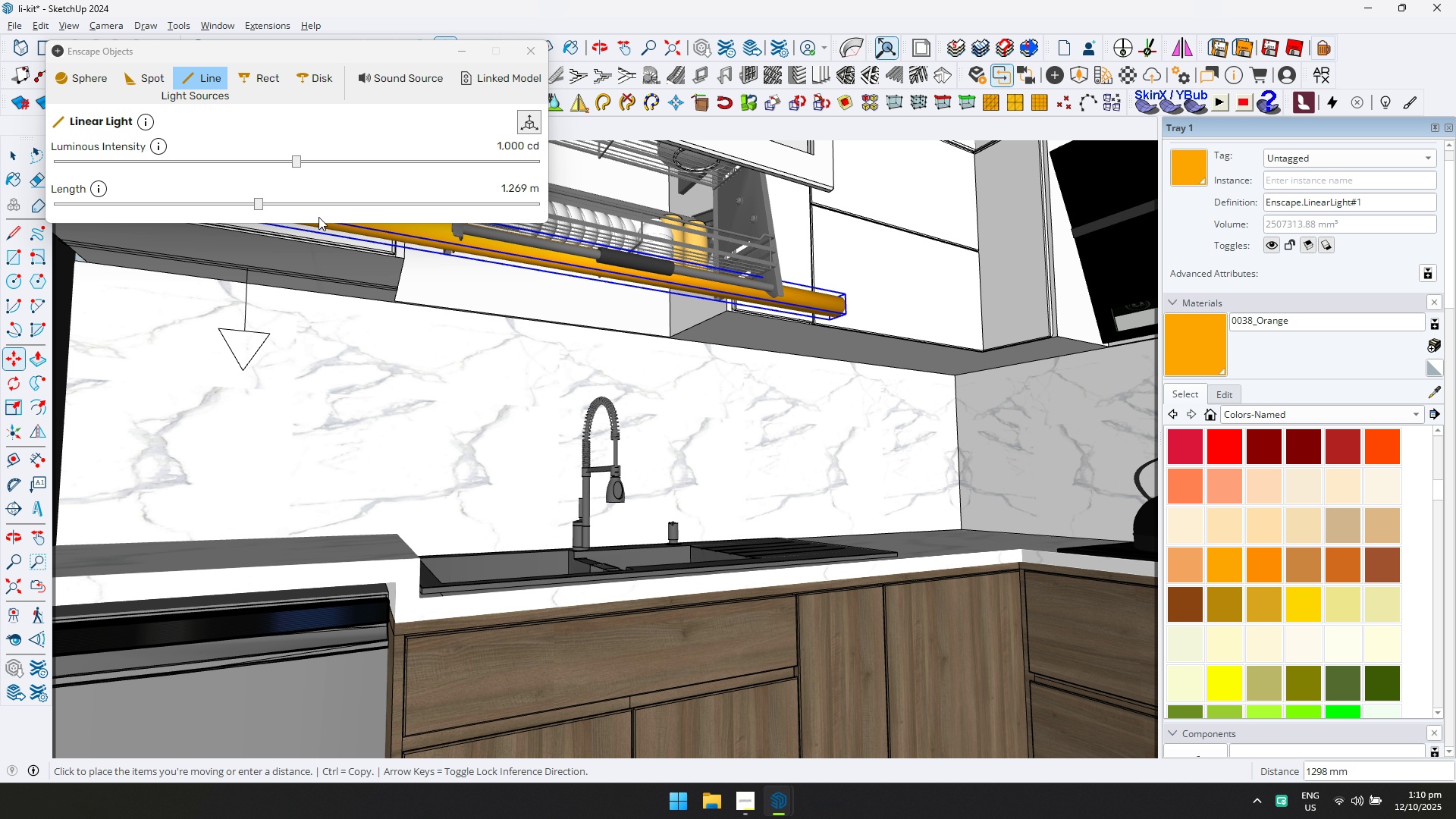 
key(Escape)
 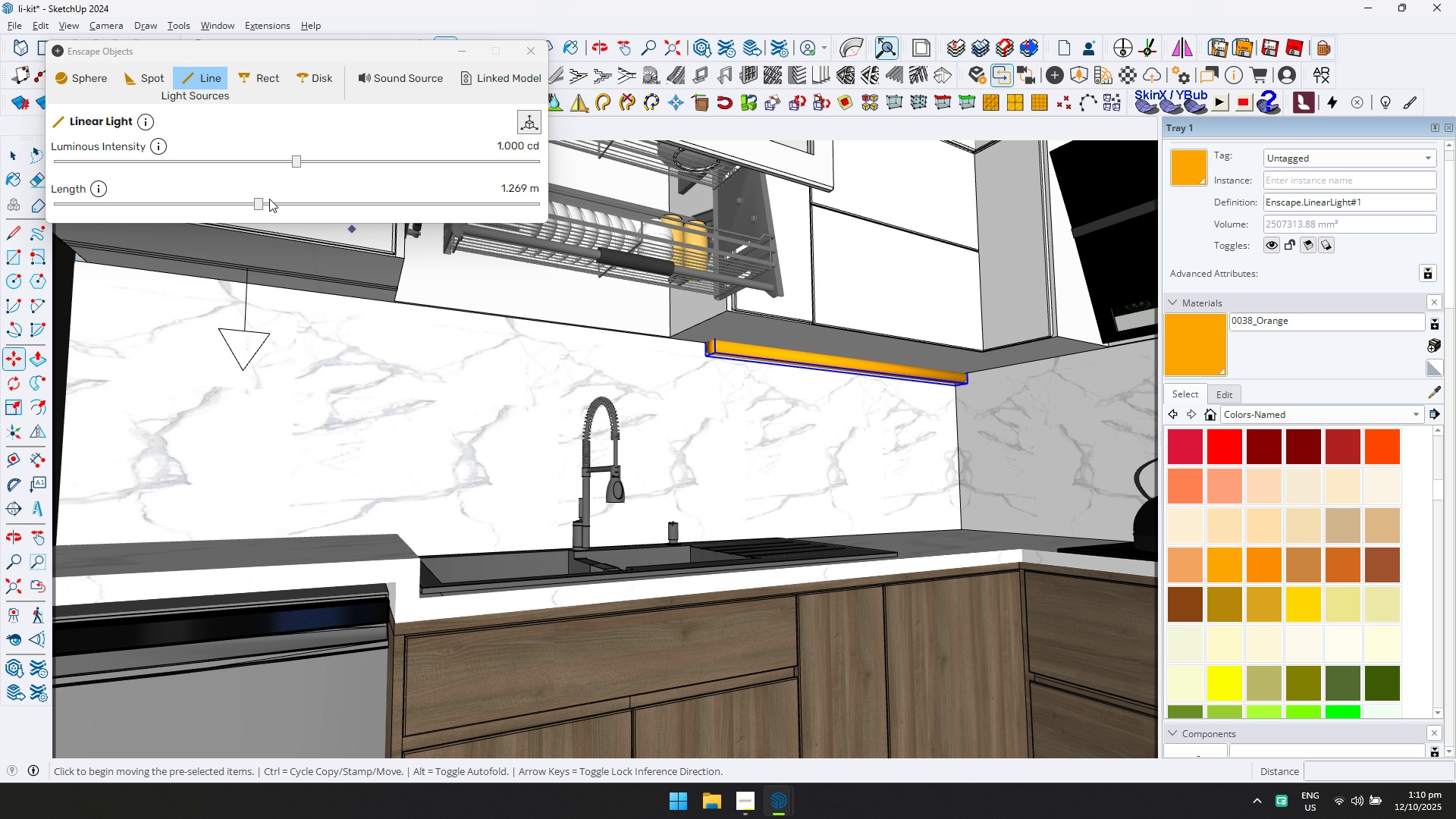 
left_click([268, 200])
 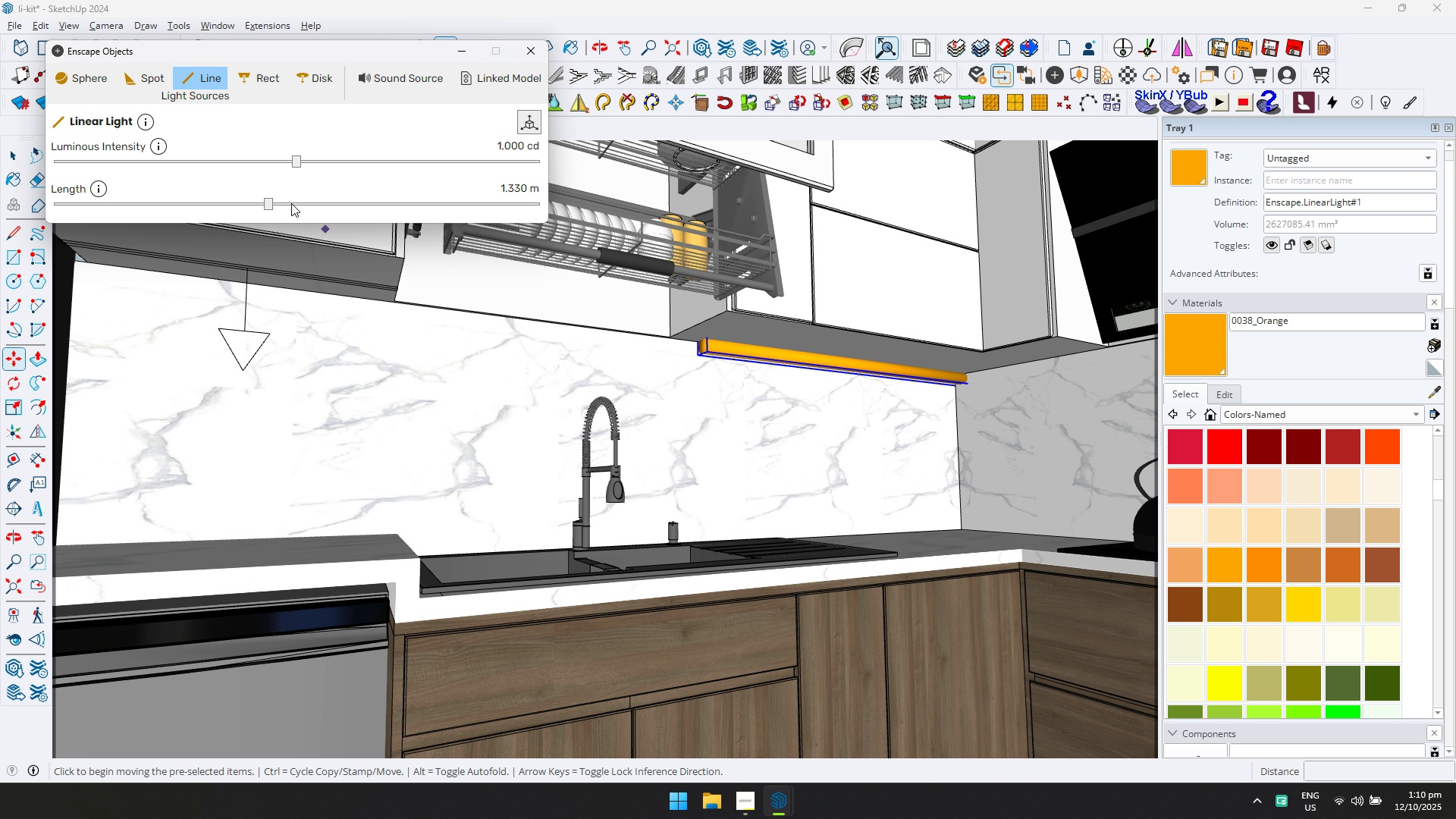 
left_click([289, 198])
 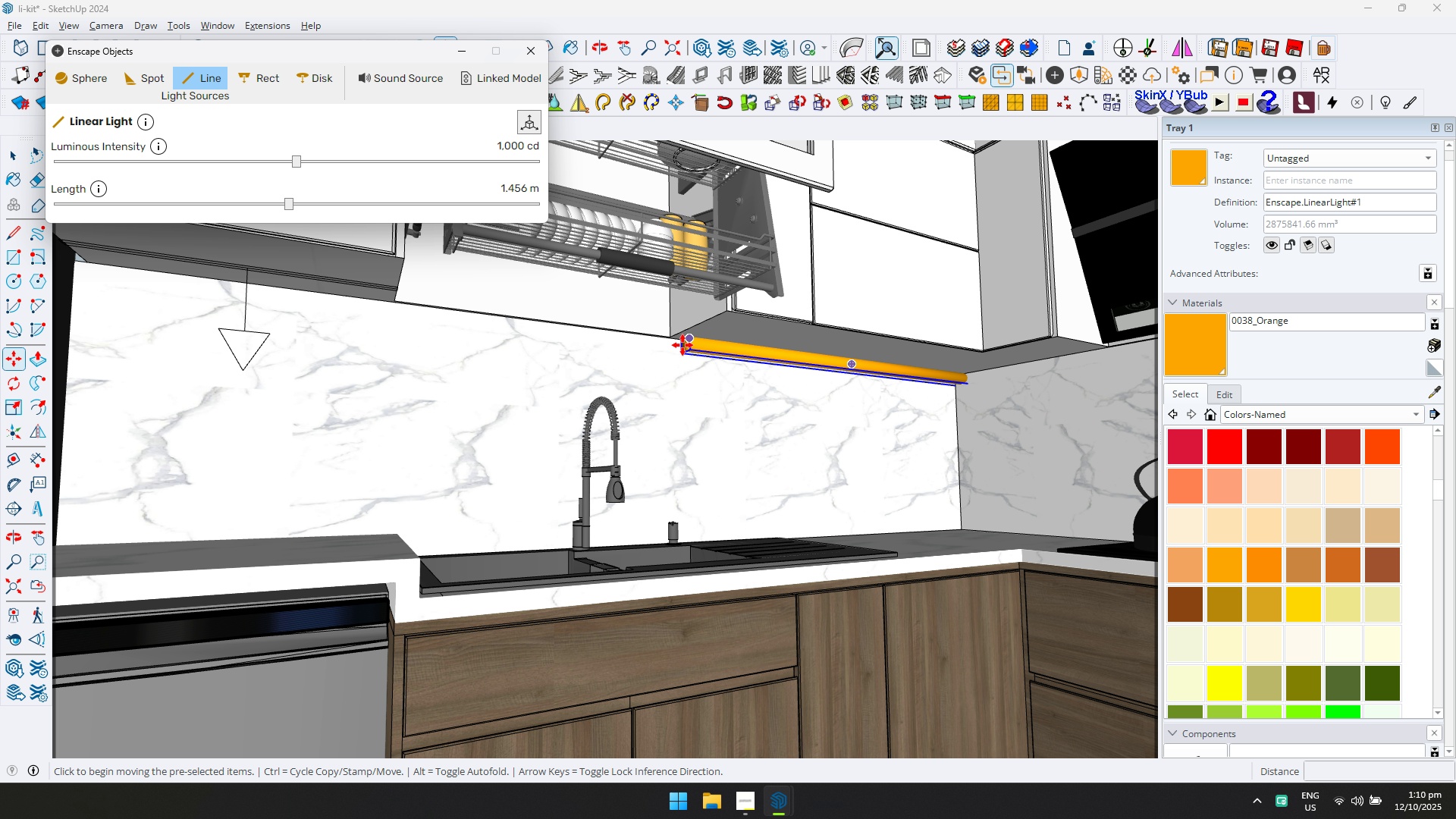 
left_click([681, 350])
 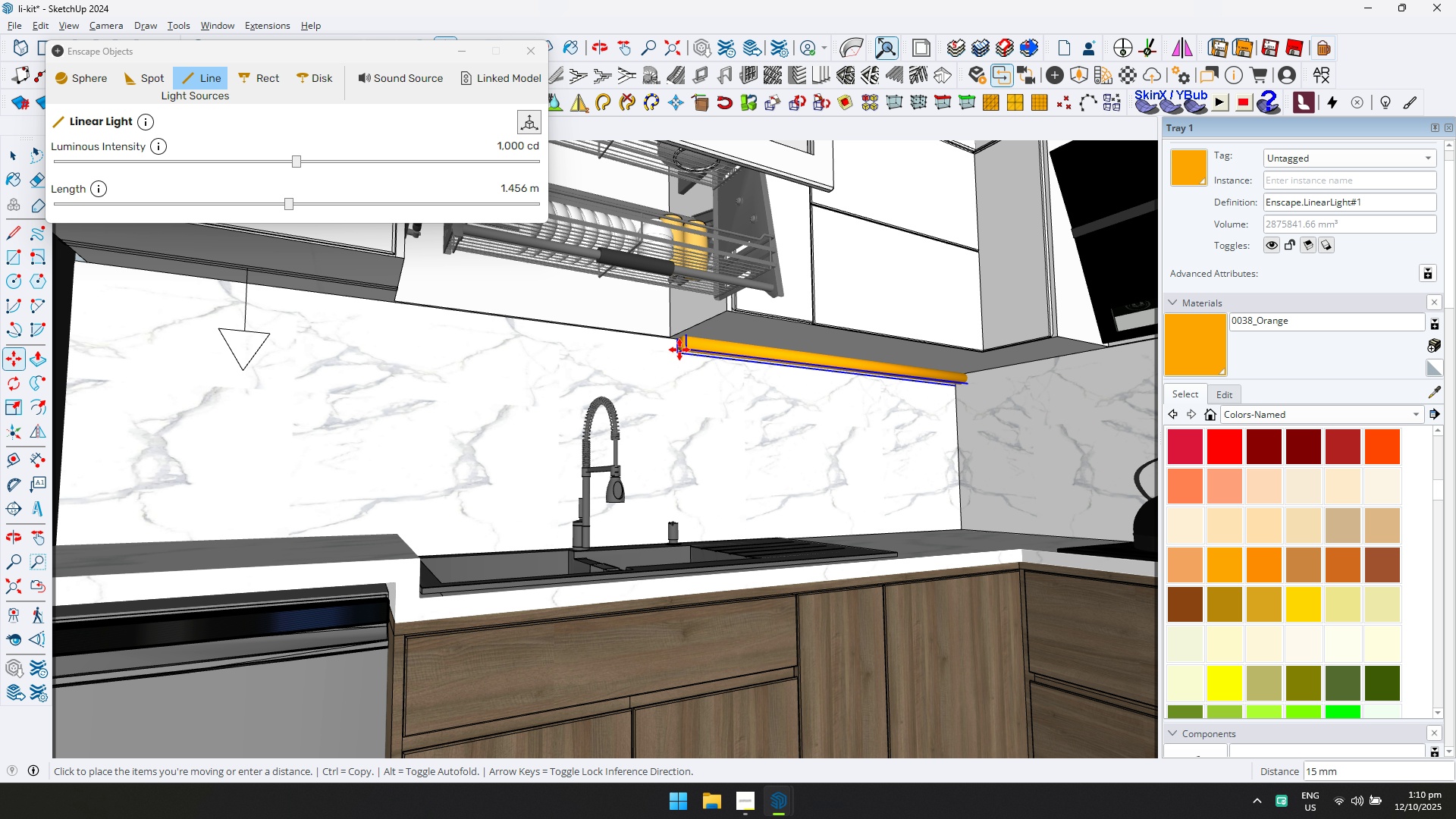 
key(ArrowLeft)
 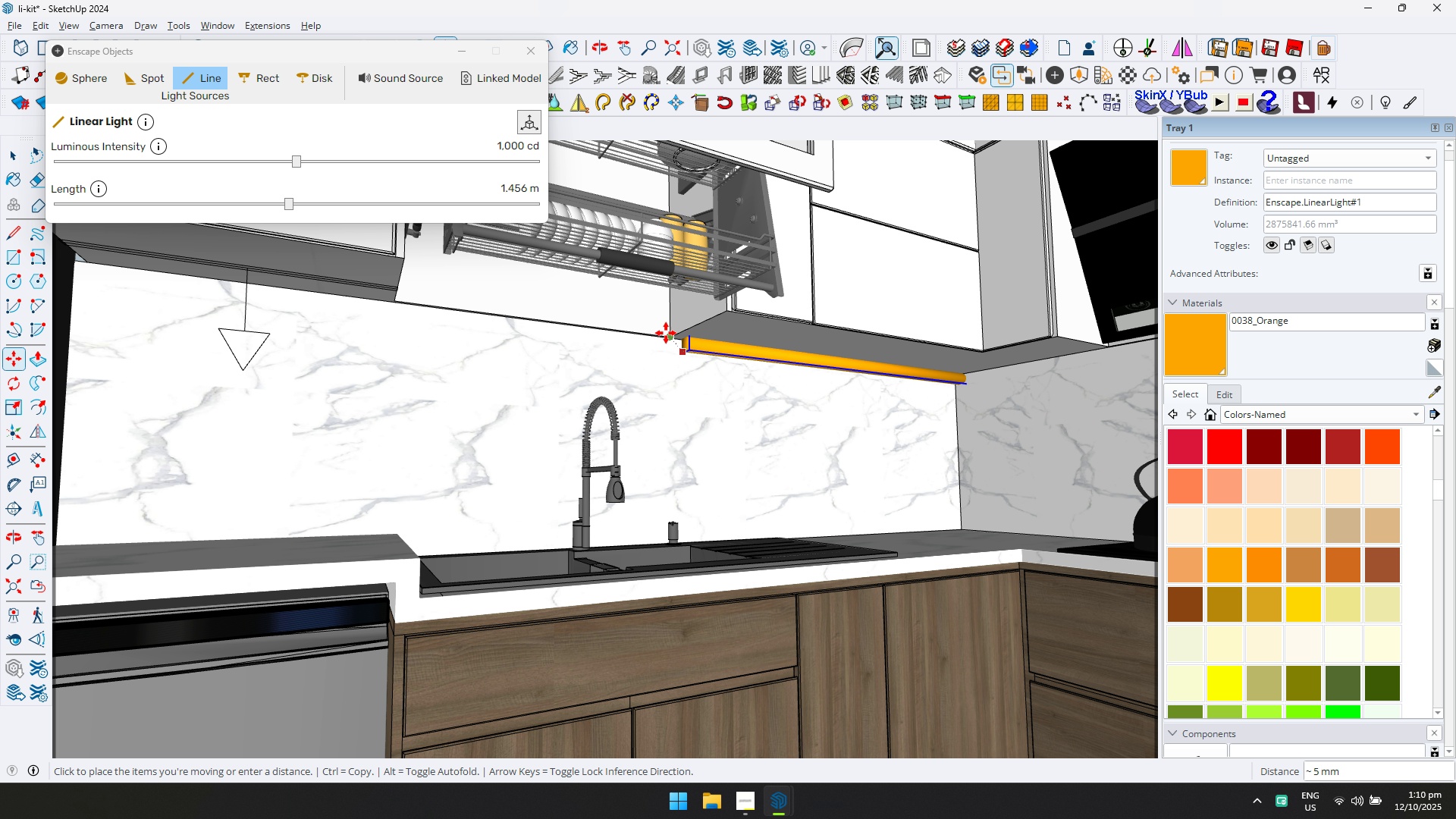 
key(ArrowRight)
 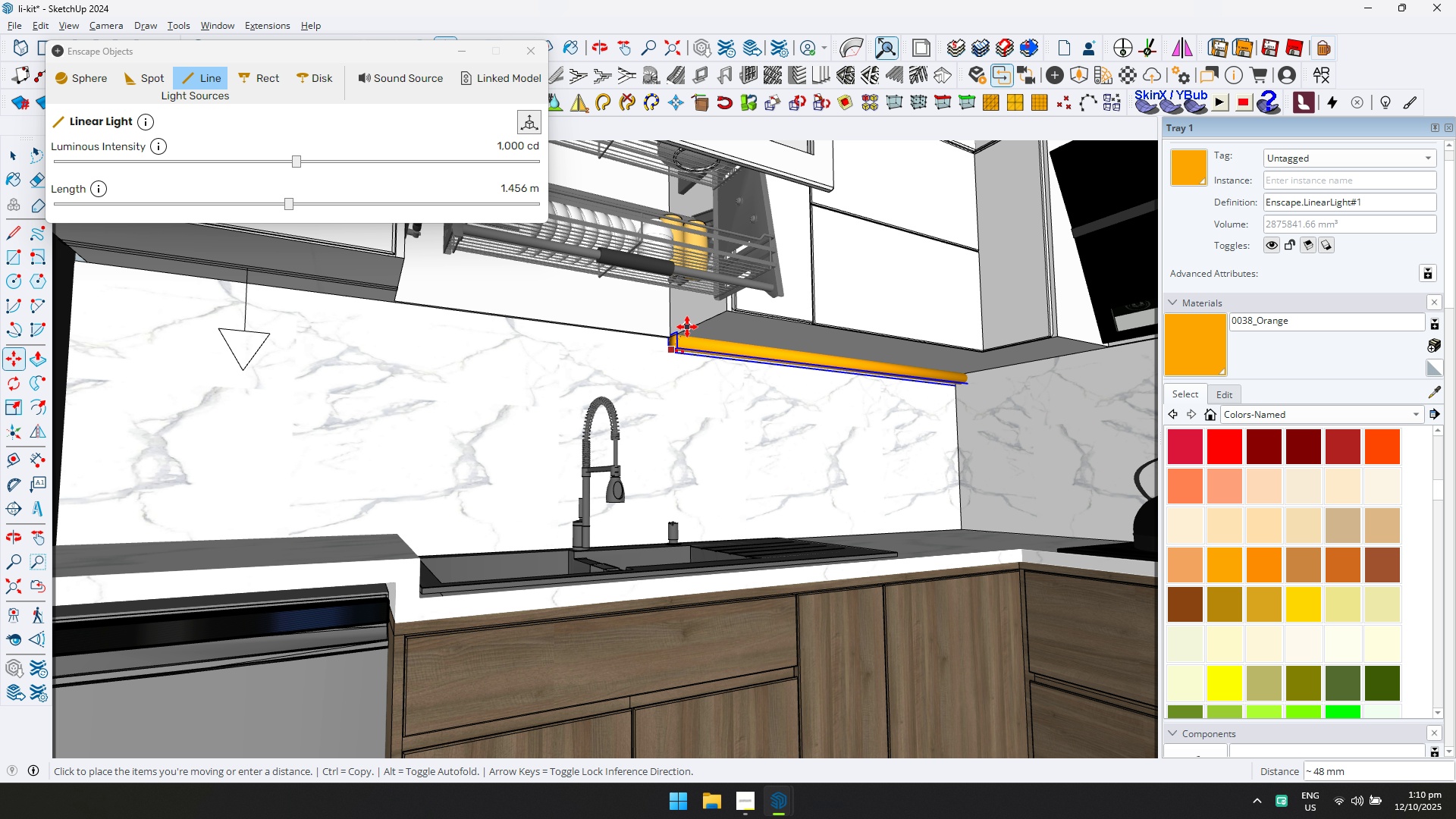 
left_click([687, 327])
 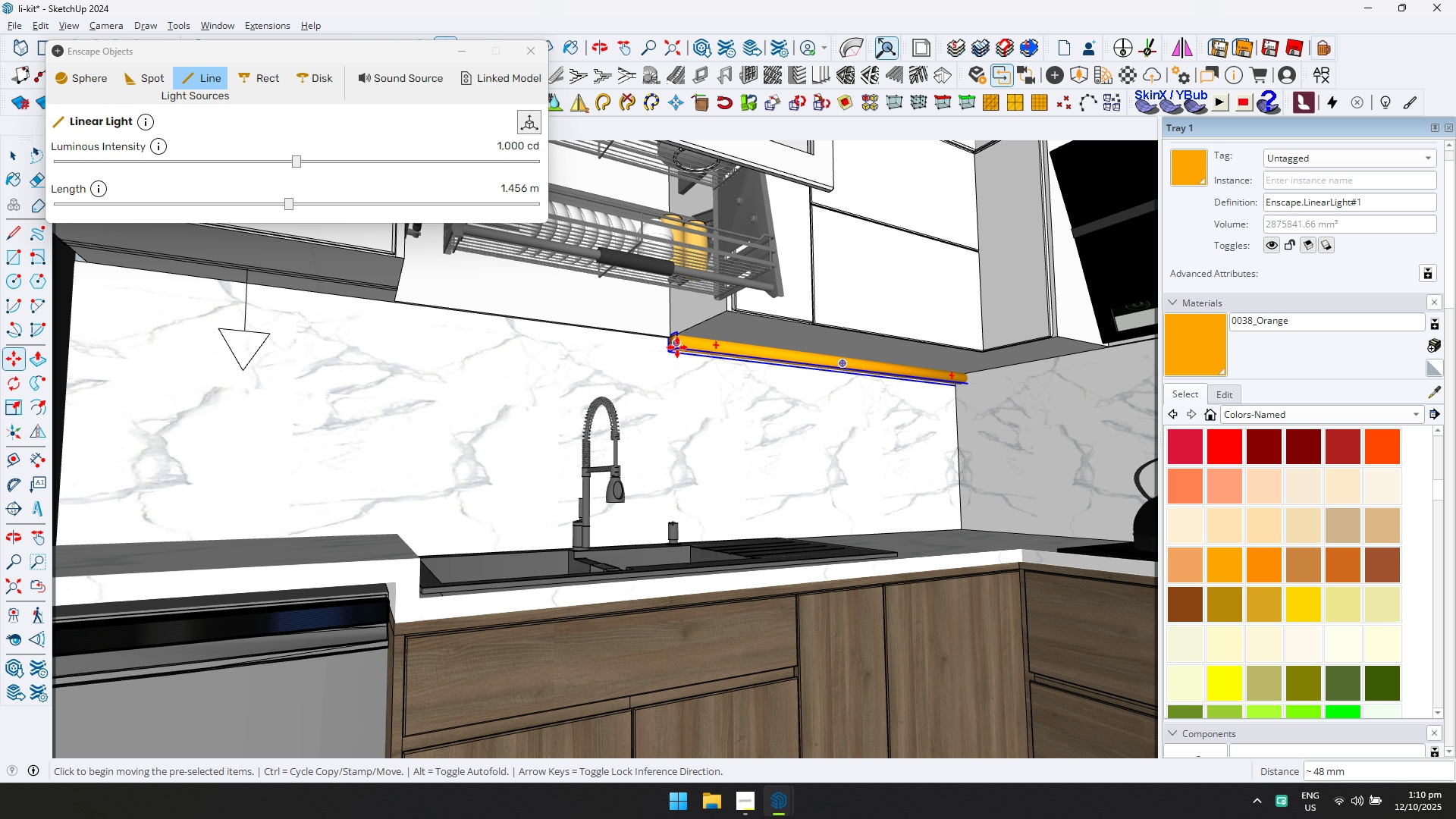 
key(ArrowLeft)
 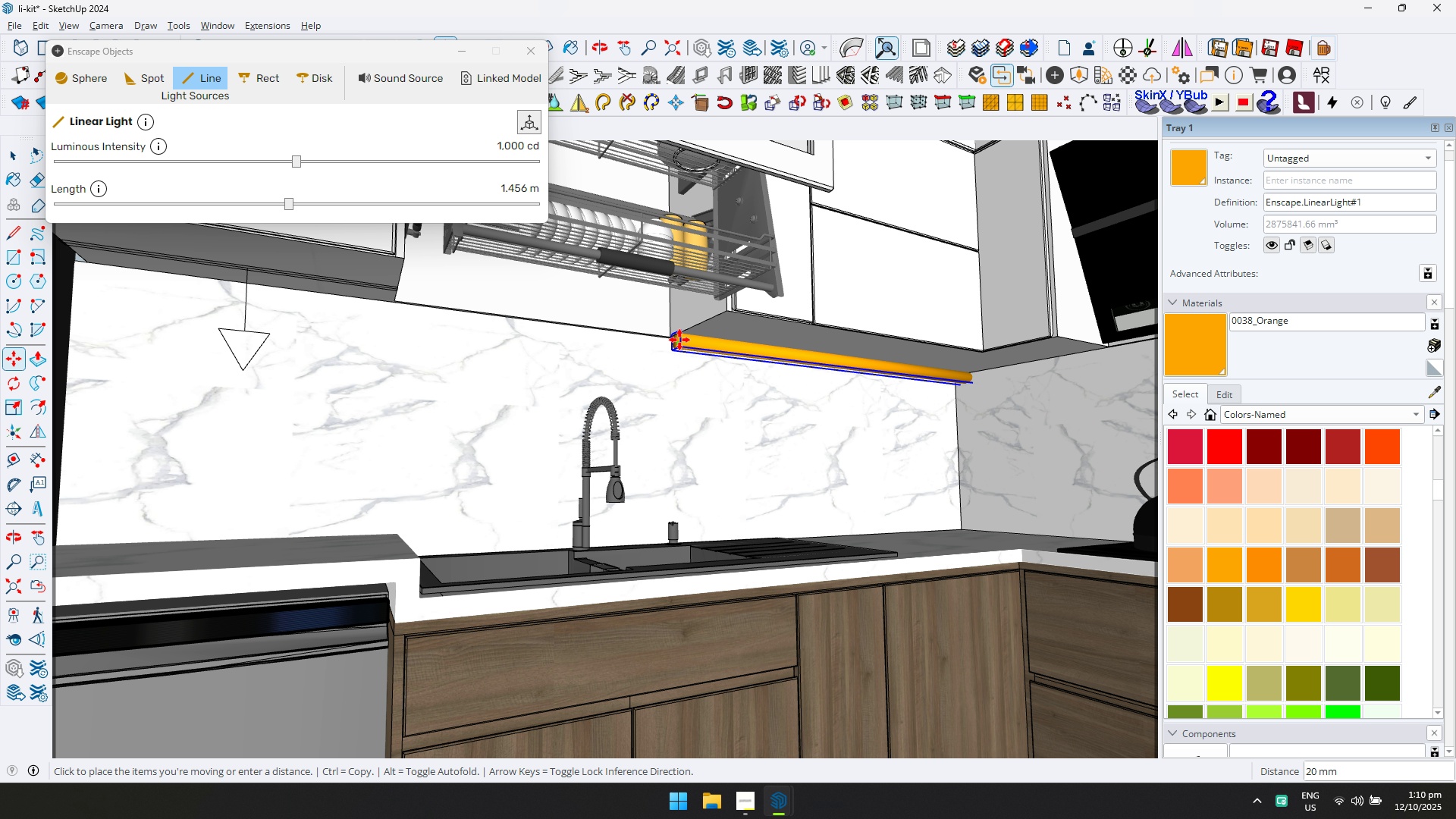 
scroll: coordinate [674, 340], scroll_direction: up, amount: 2.0
 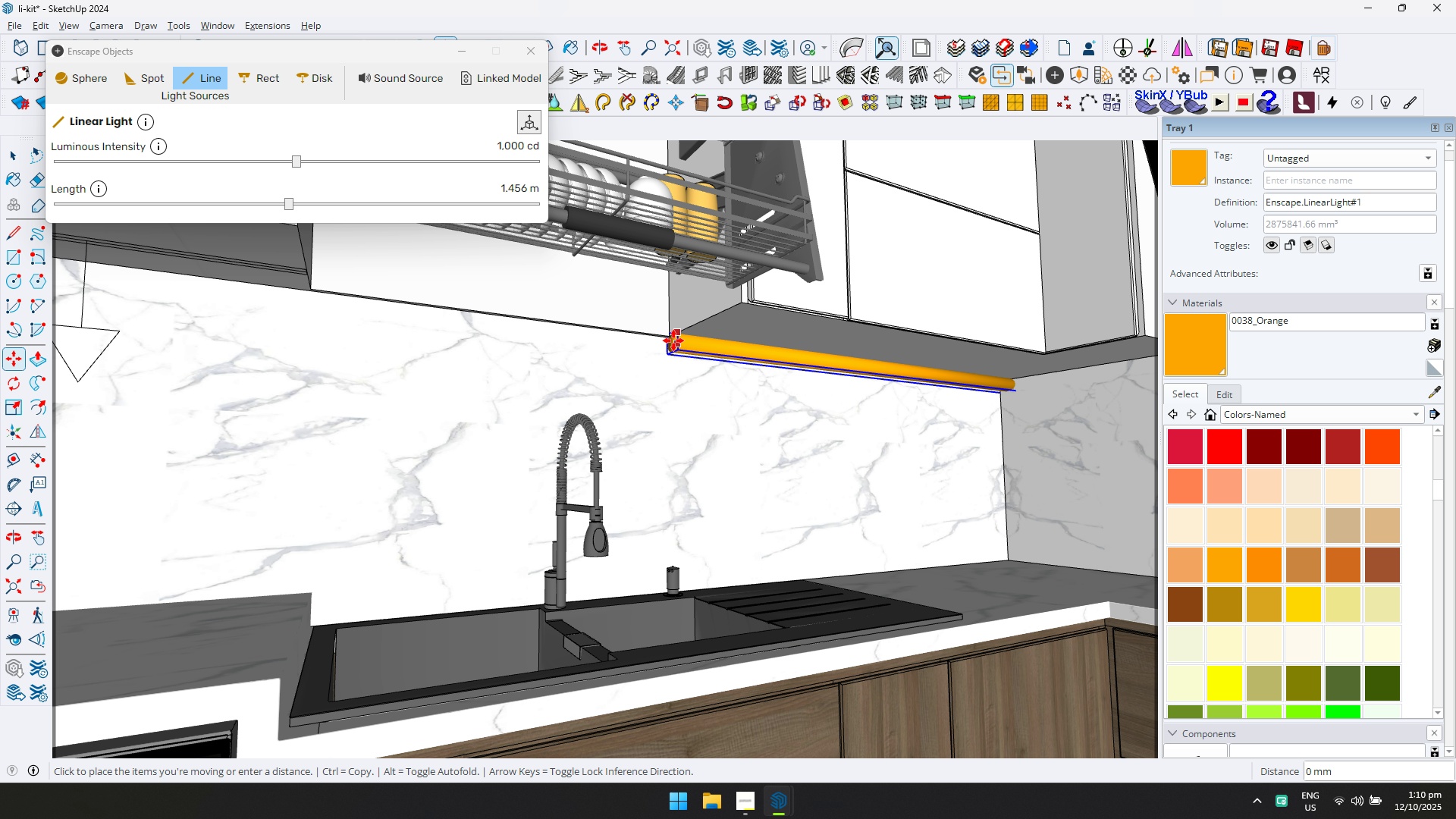 
left_click([673, 340])
 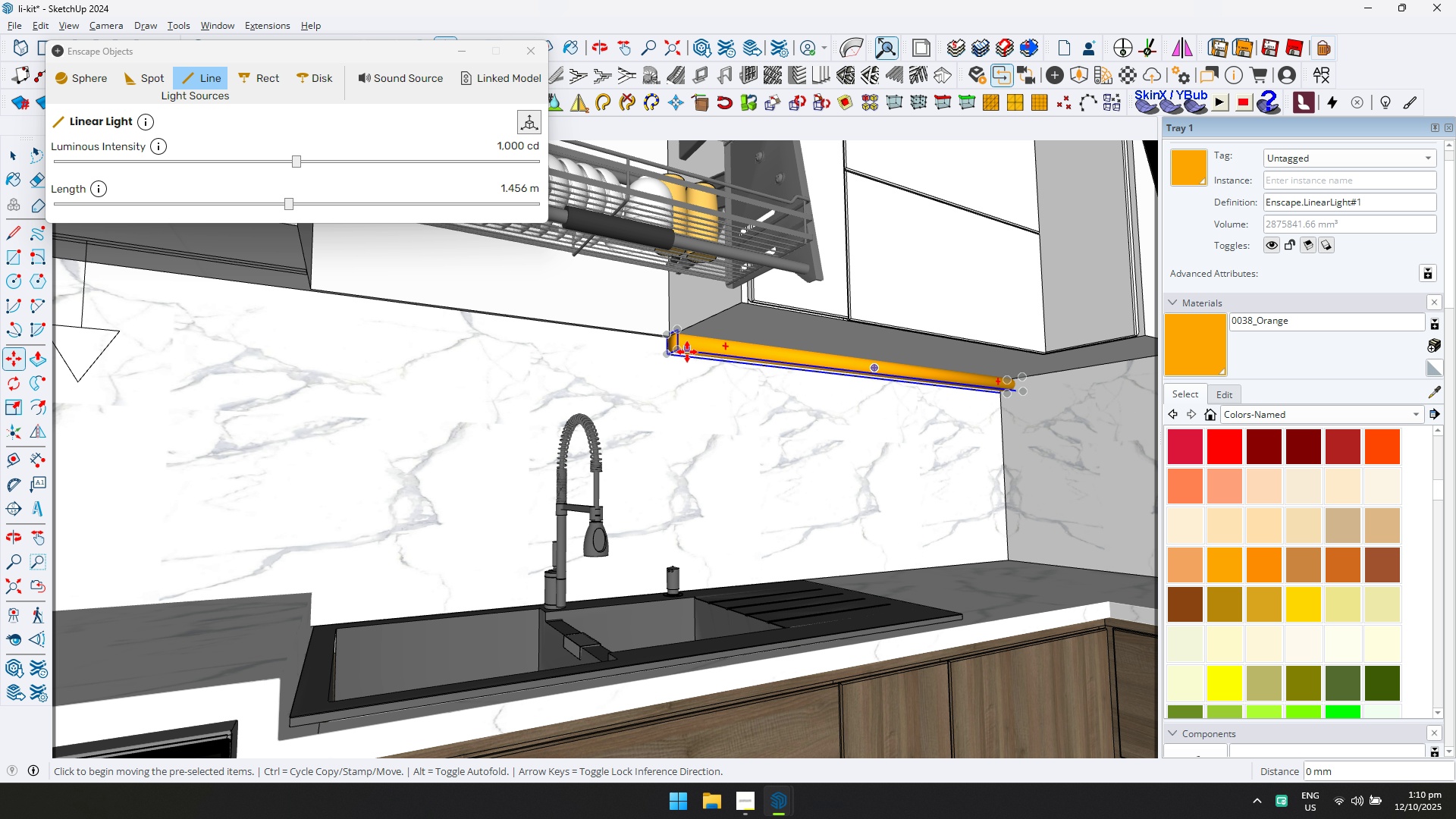 
scroll: coordinate [663, 338], scroll_direction: up, amount: 9.0
 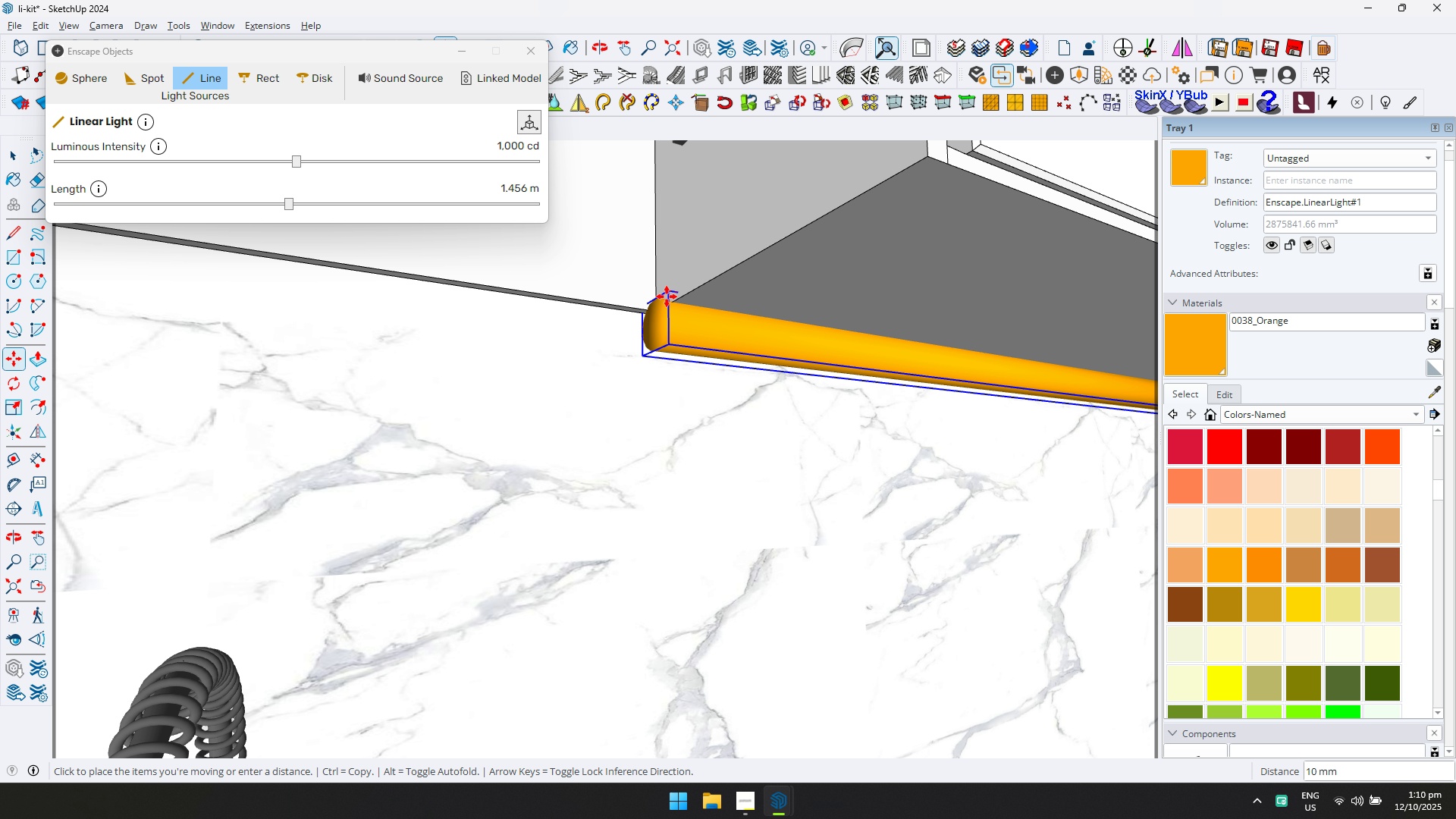 
key(ArrowLeft)
 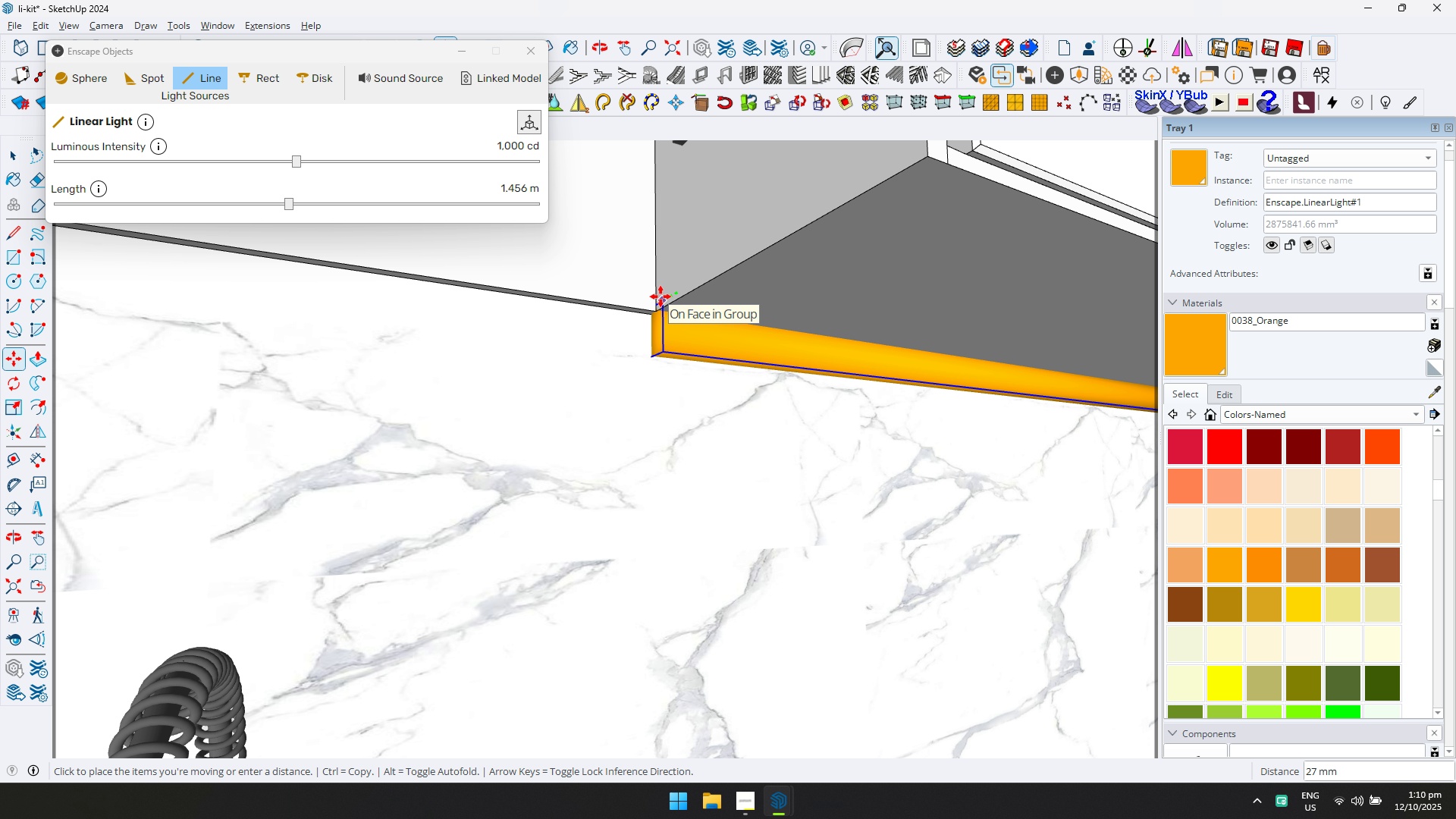 
left_click([661, 297])
 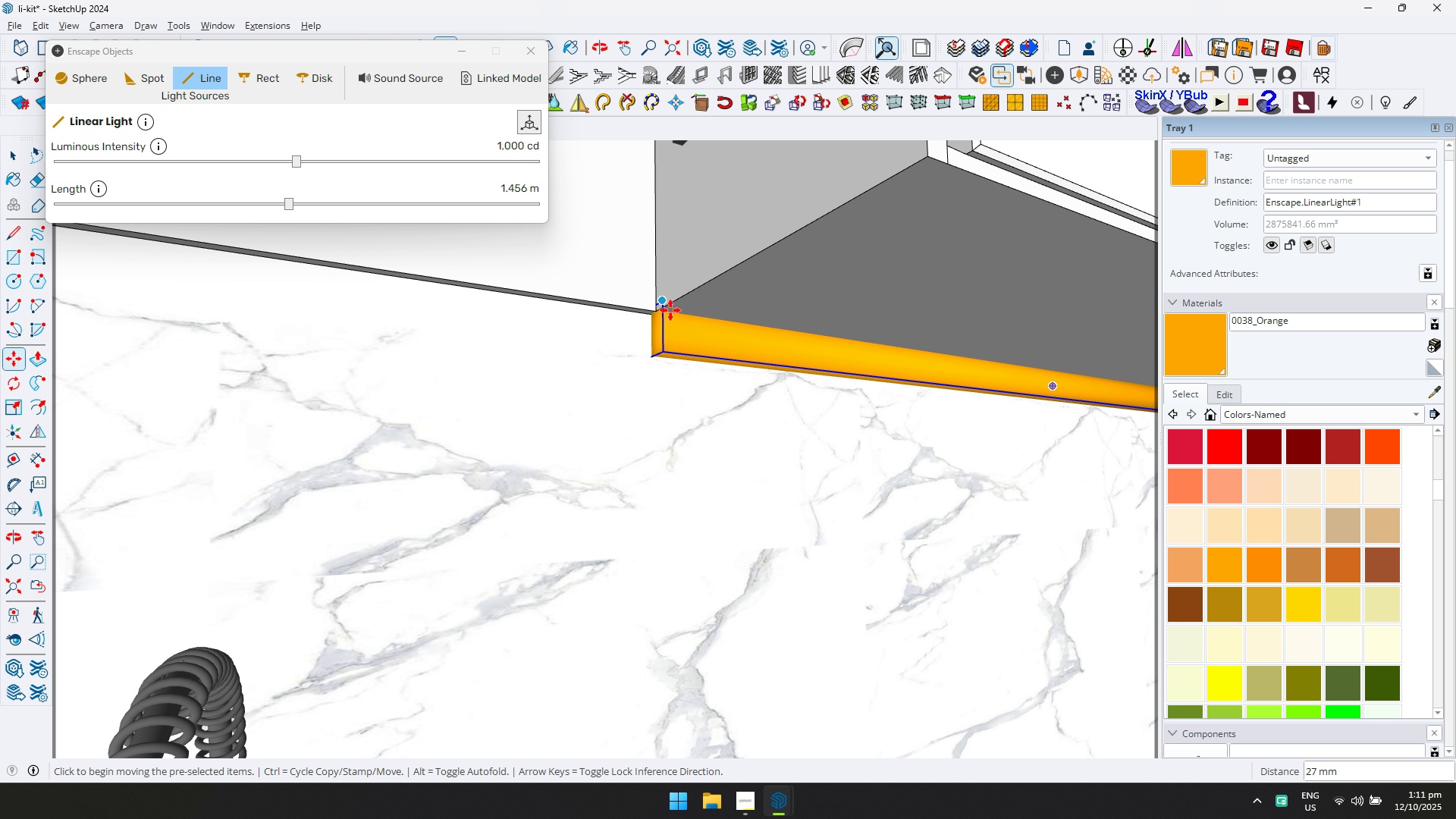 
scroll: coordinate [764, 384], scroll_direction: down, amount: 14.0
 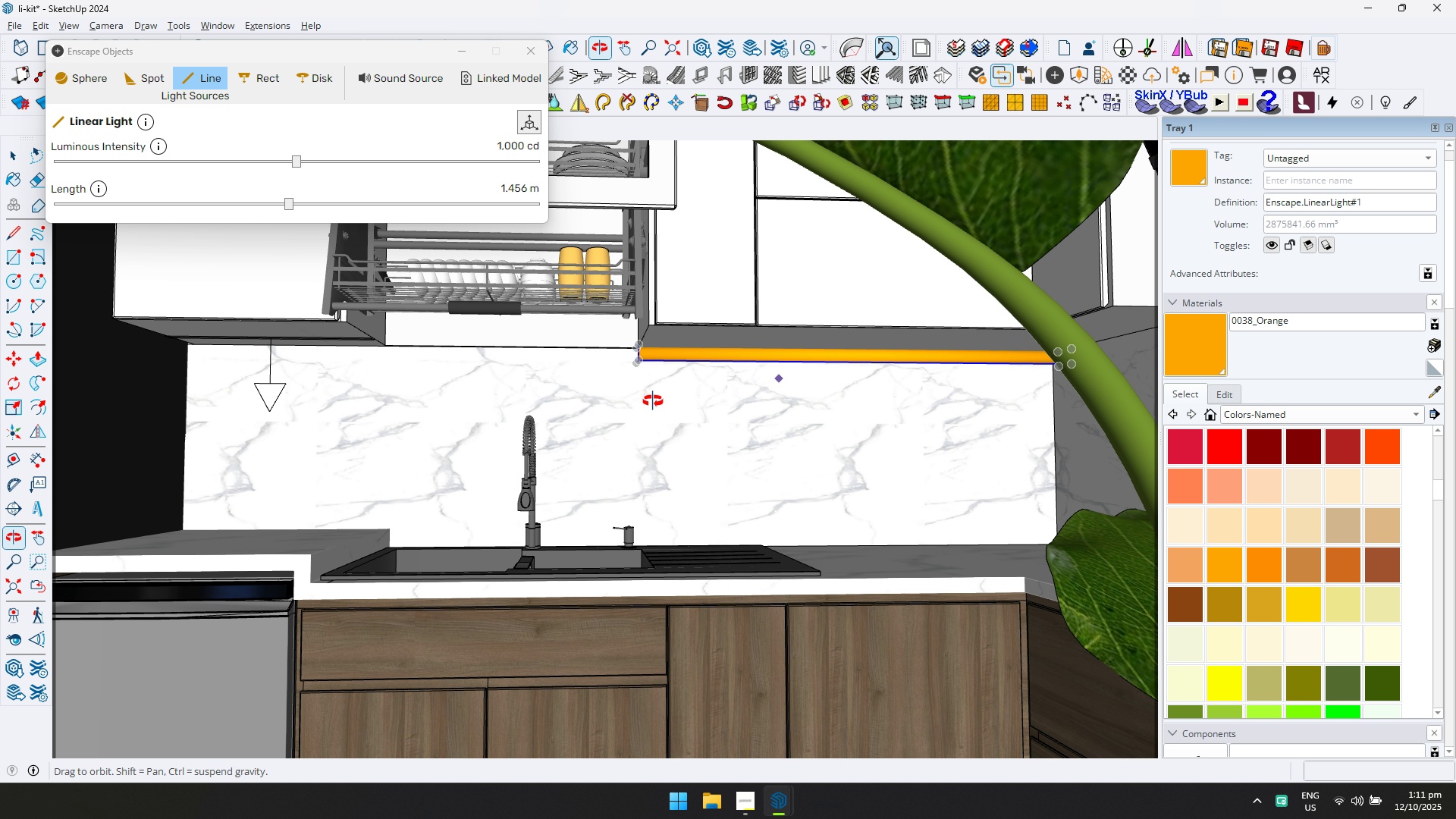 
key(Control+ControlLeft)
 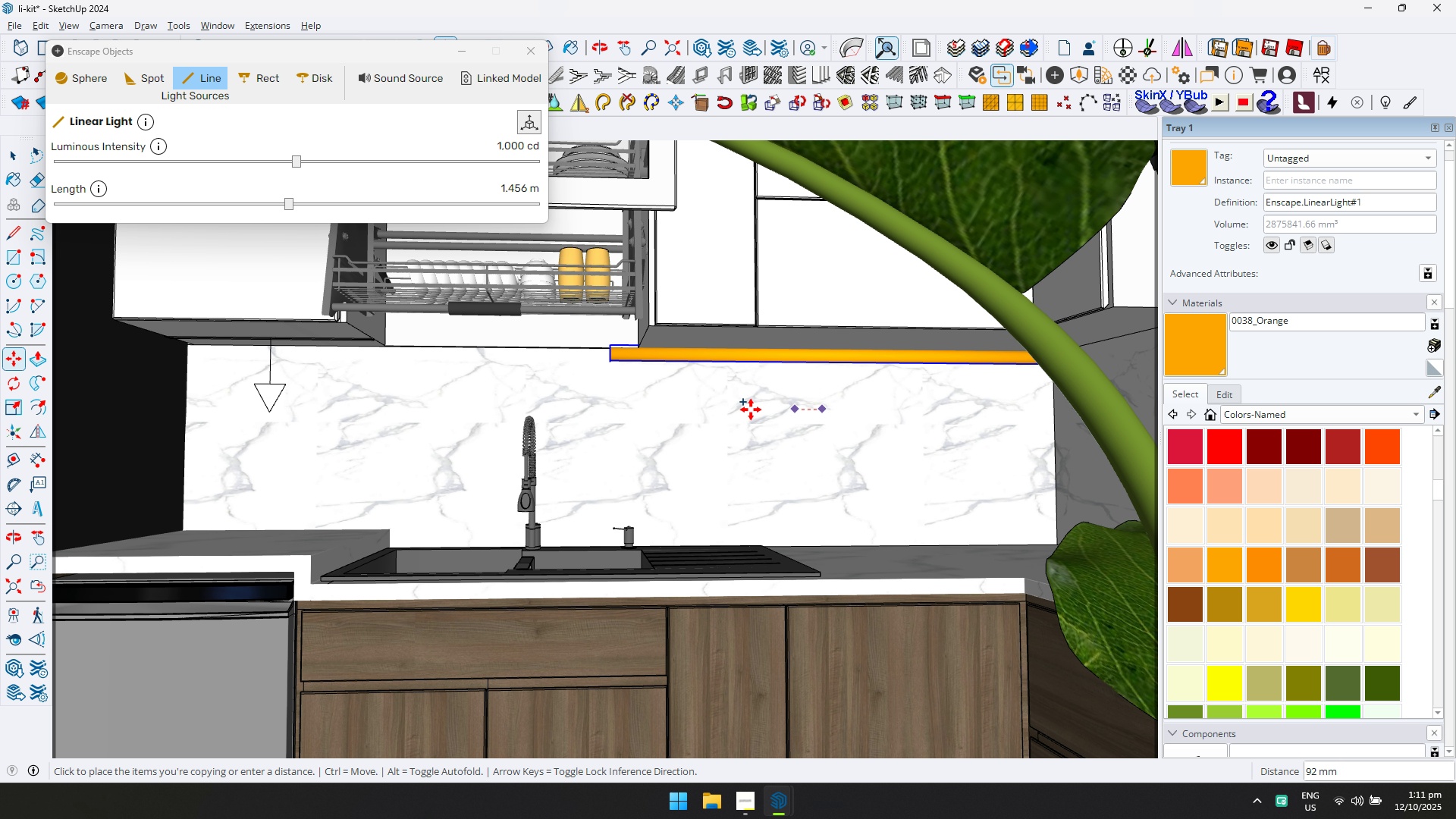 
hold_key(key=ShiftLeft, duration=0.34)
 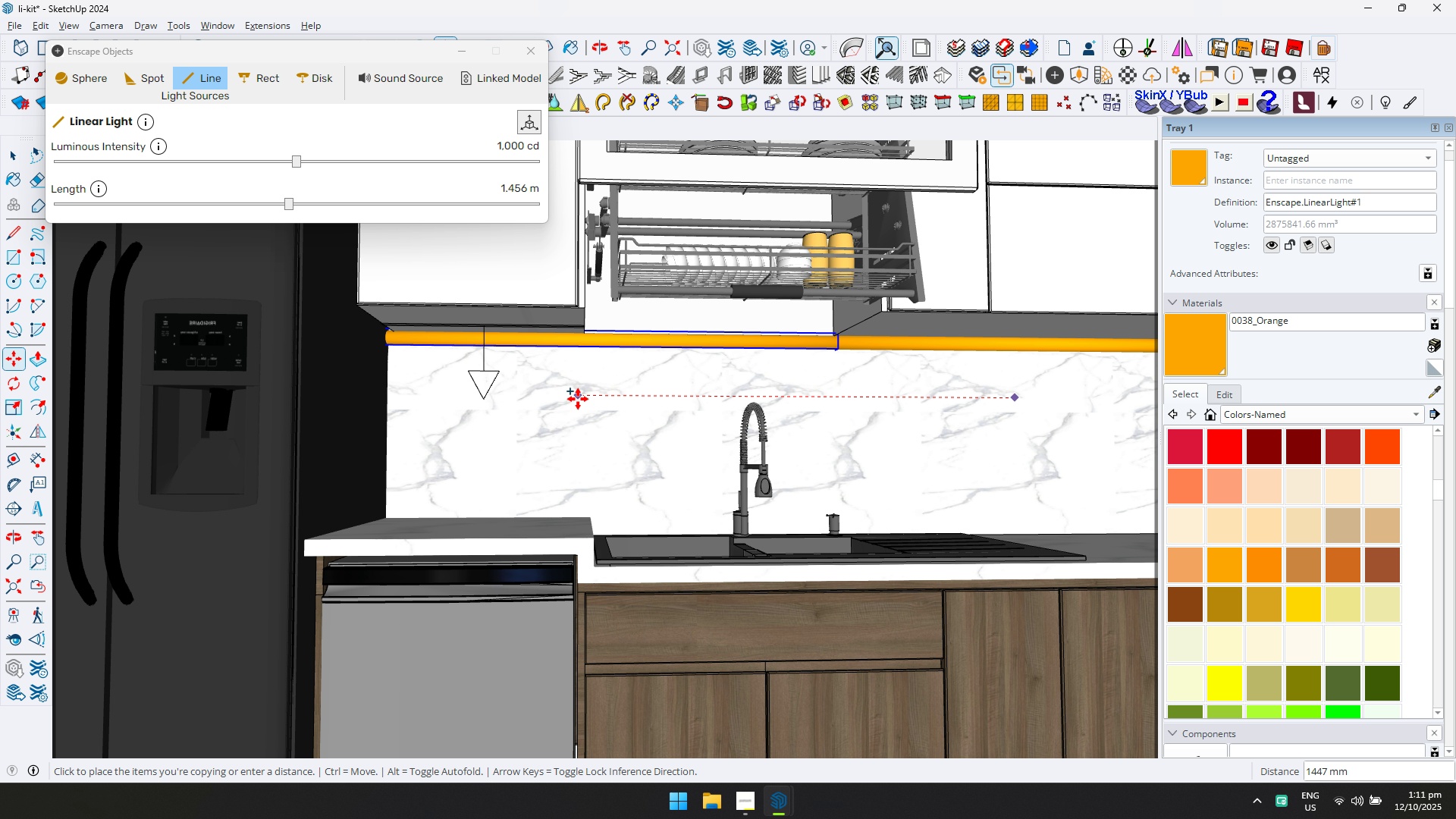 
key(ArrowLeft)
 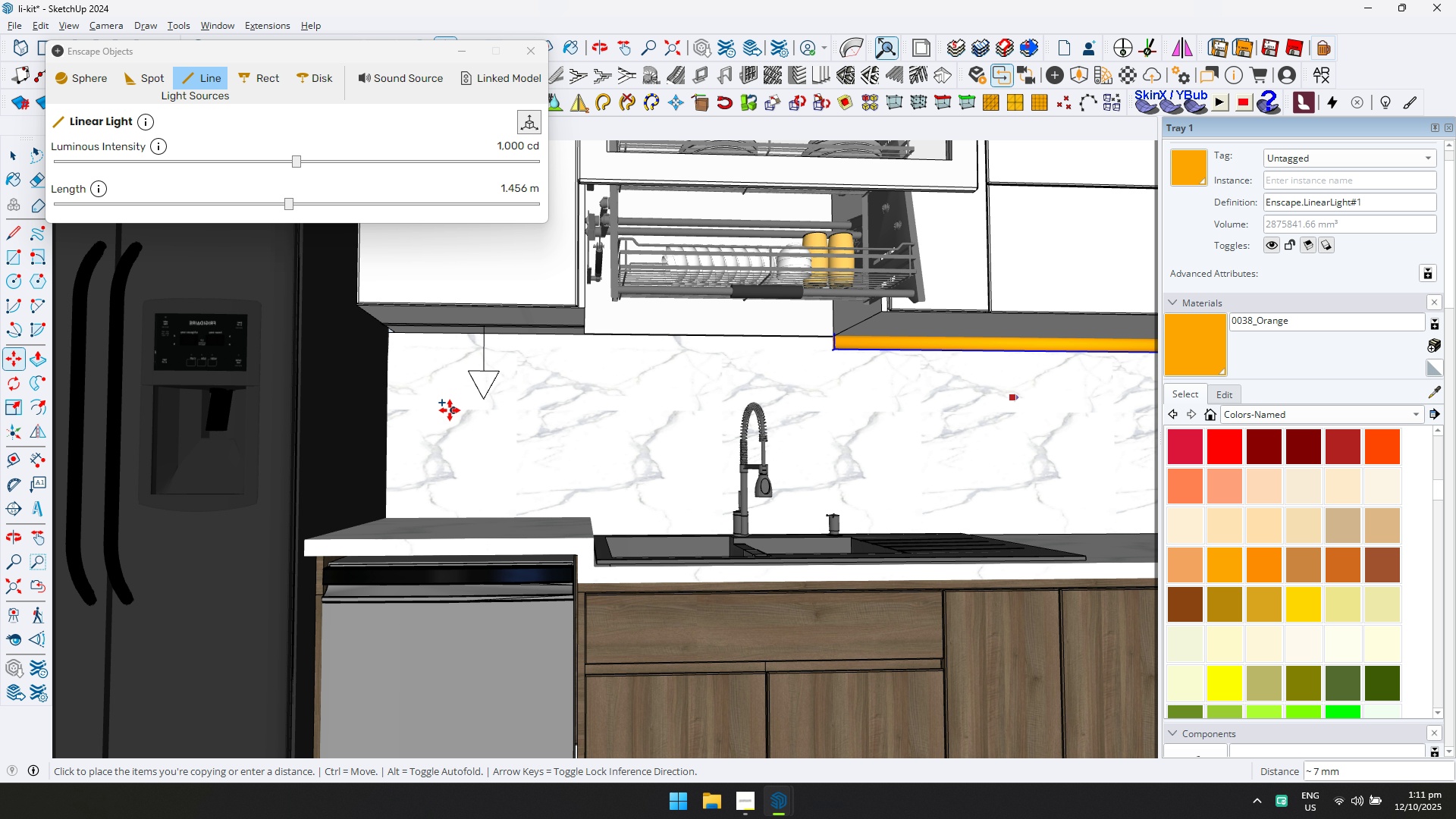 
key(ArrowRight)
 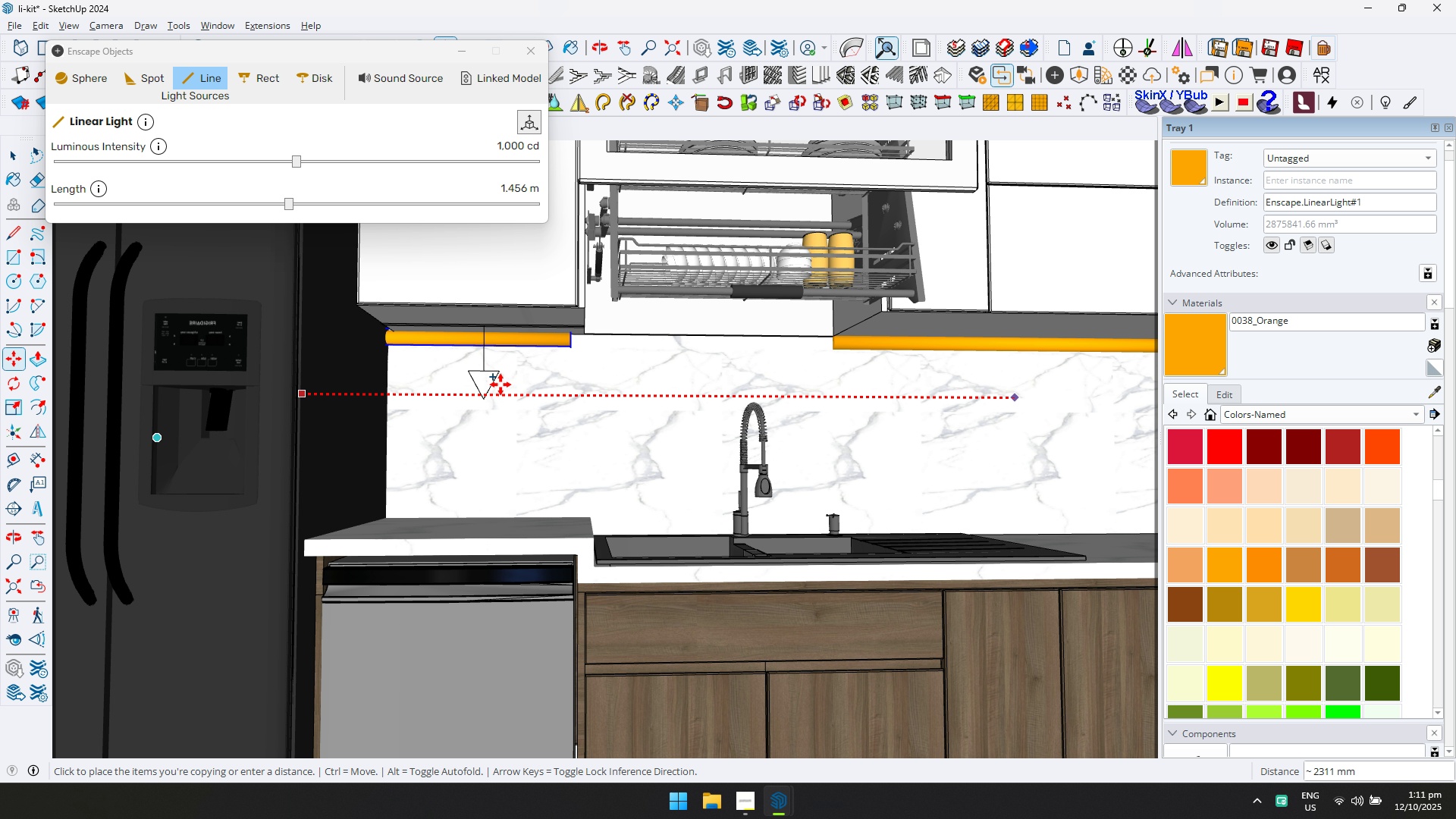 
scroll: coordinate [573, 344], scroll_direction: up, amount: 1.0
 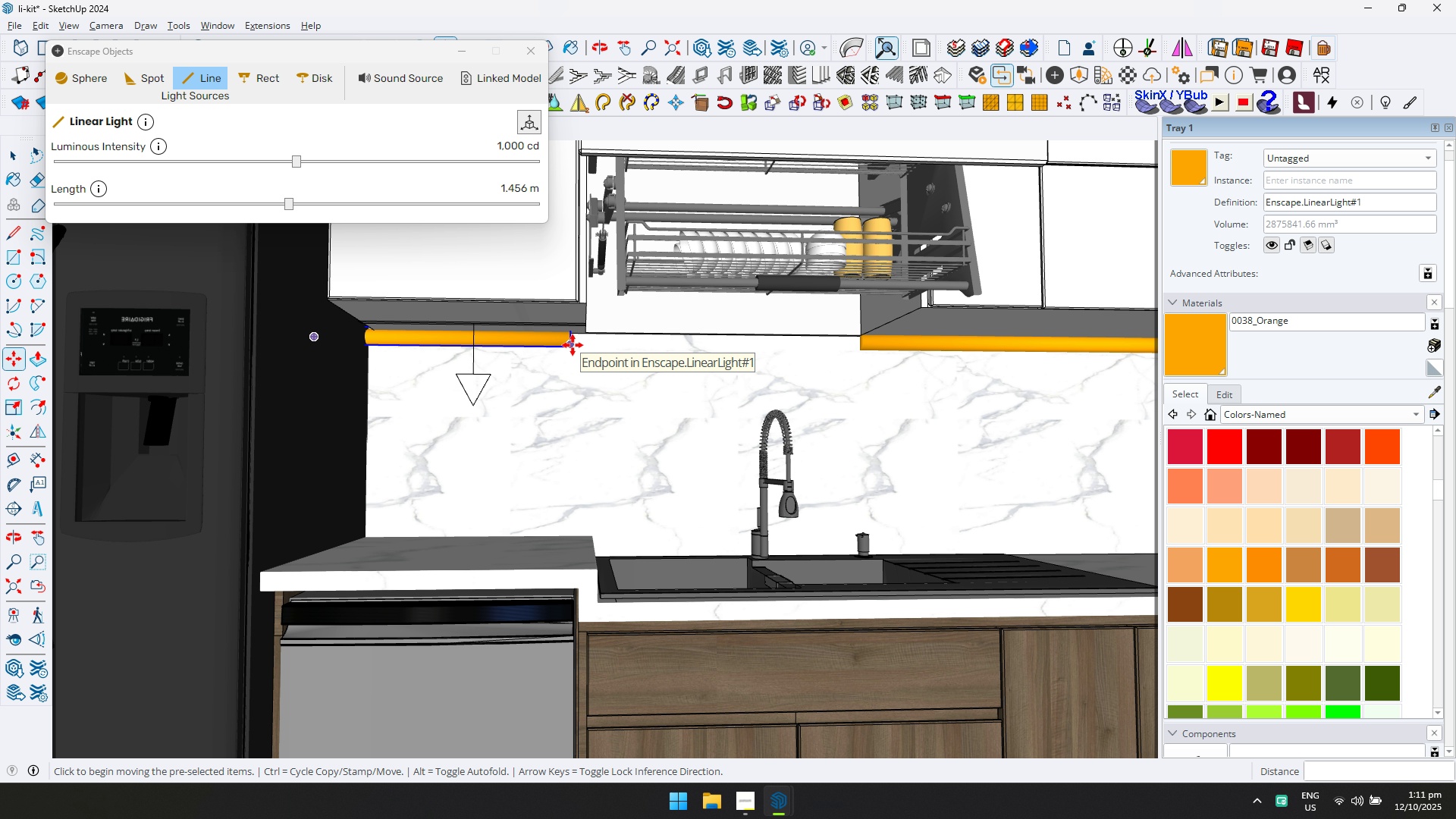 
left_click([573, 345])
 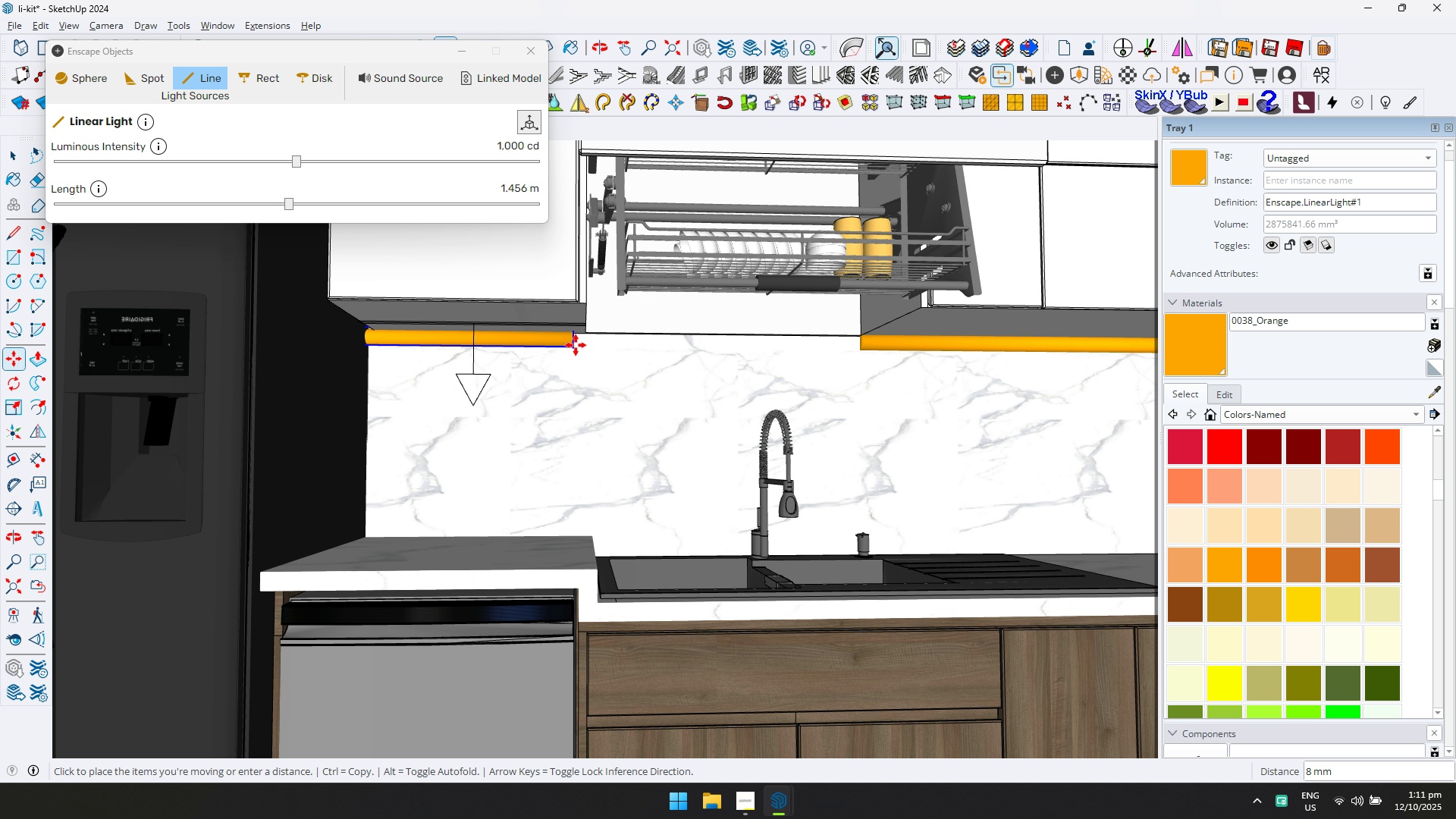 
key(ArrowRight)
 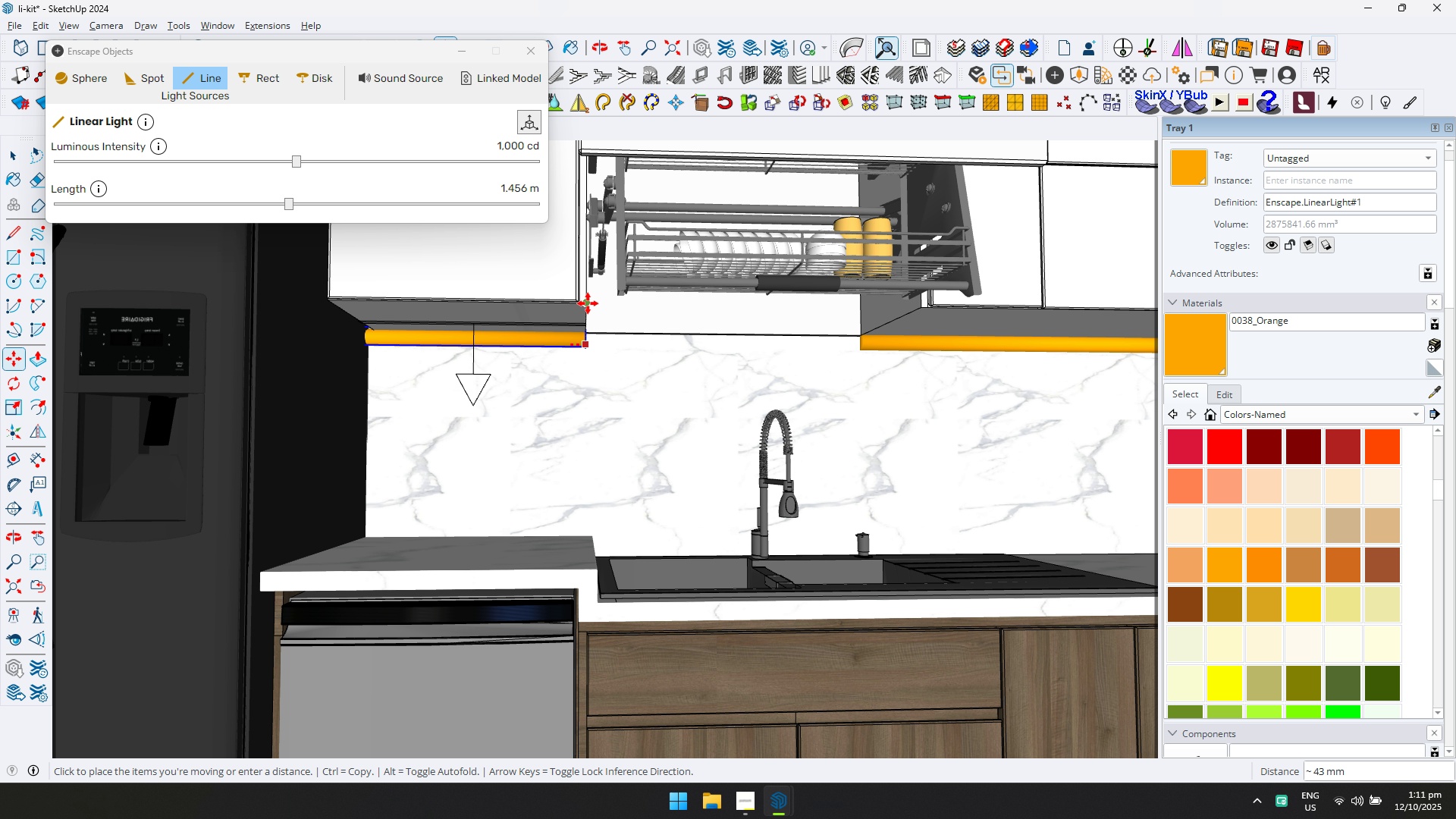 
left_click([588, 303])
 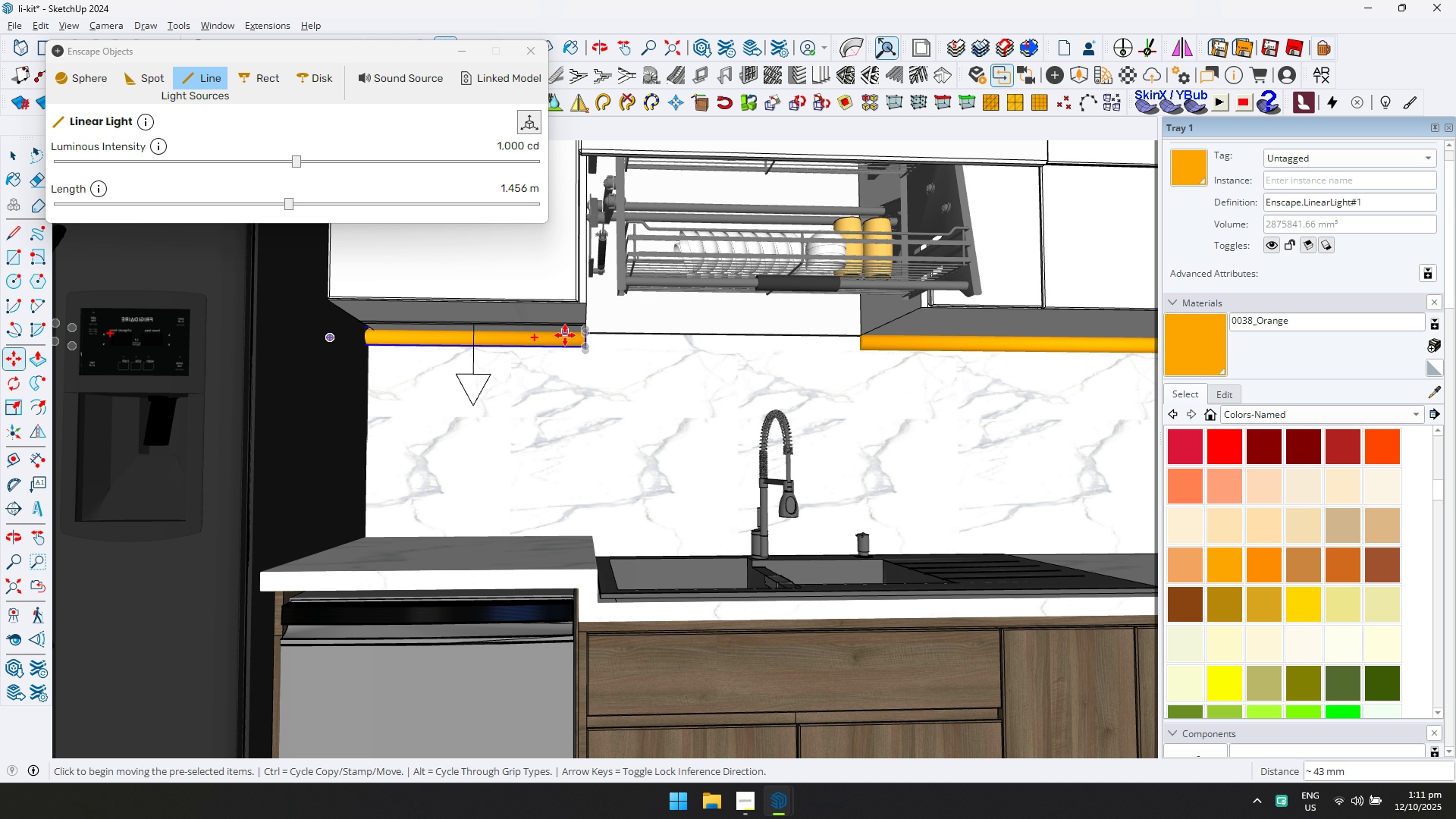 
scroll: coordinate [573, 349], scroll_direction: down, amount: 3.0
 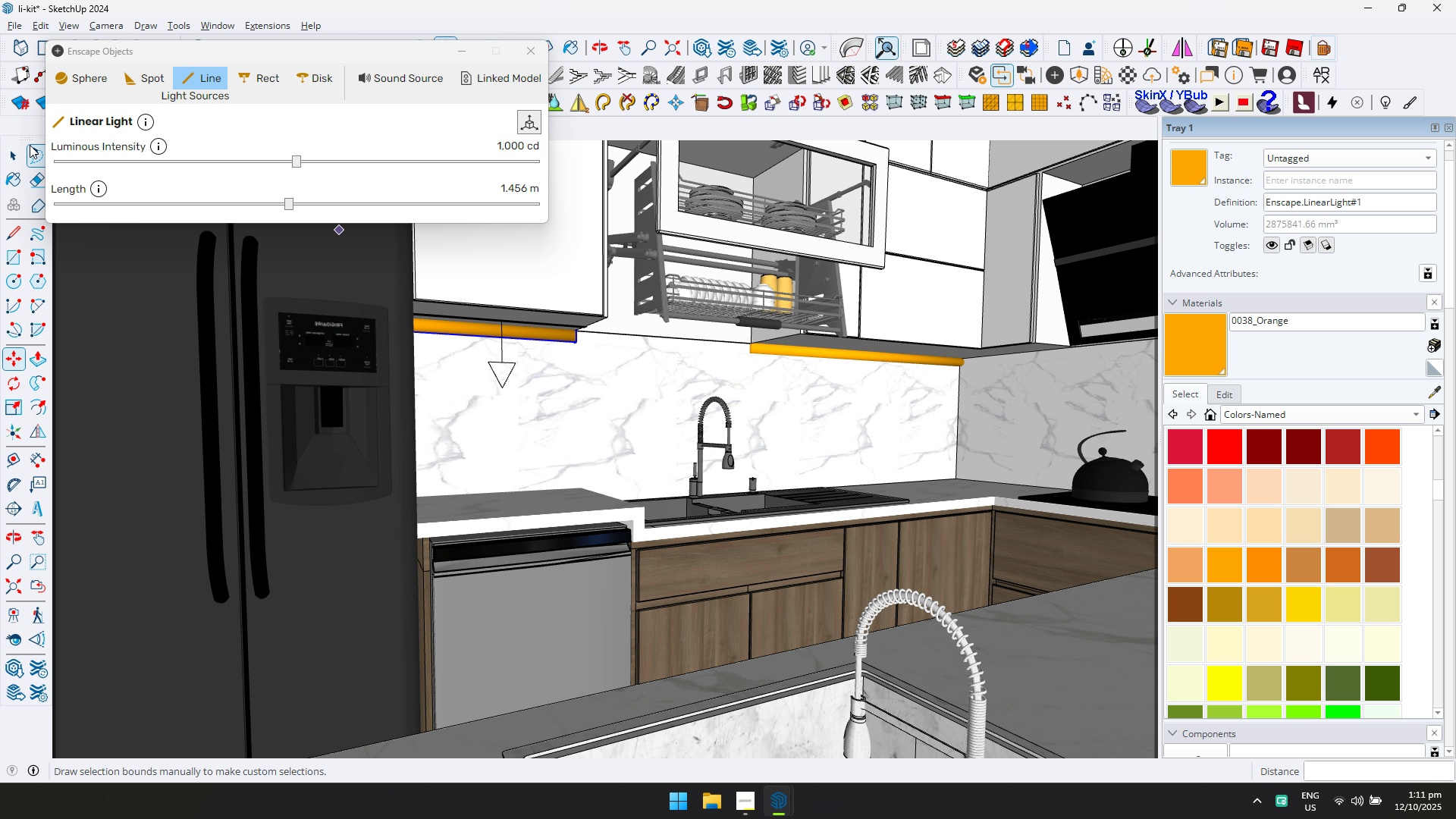 
left_click([17, 151])
 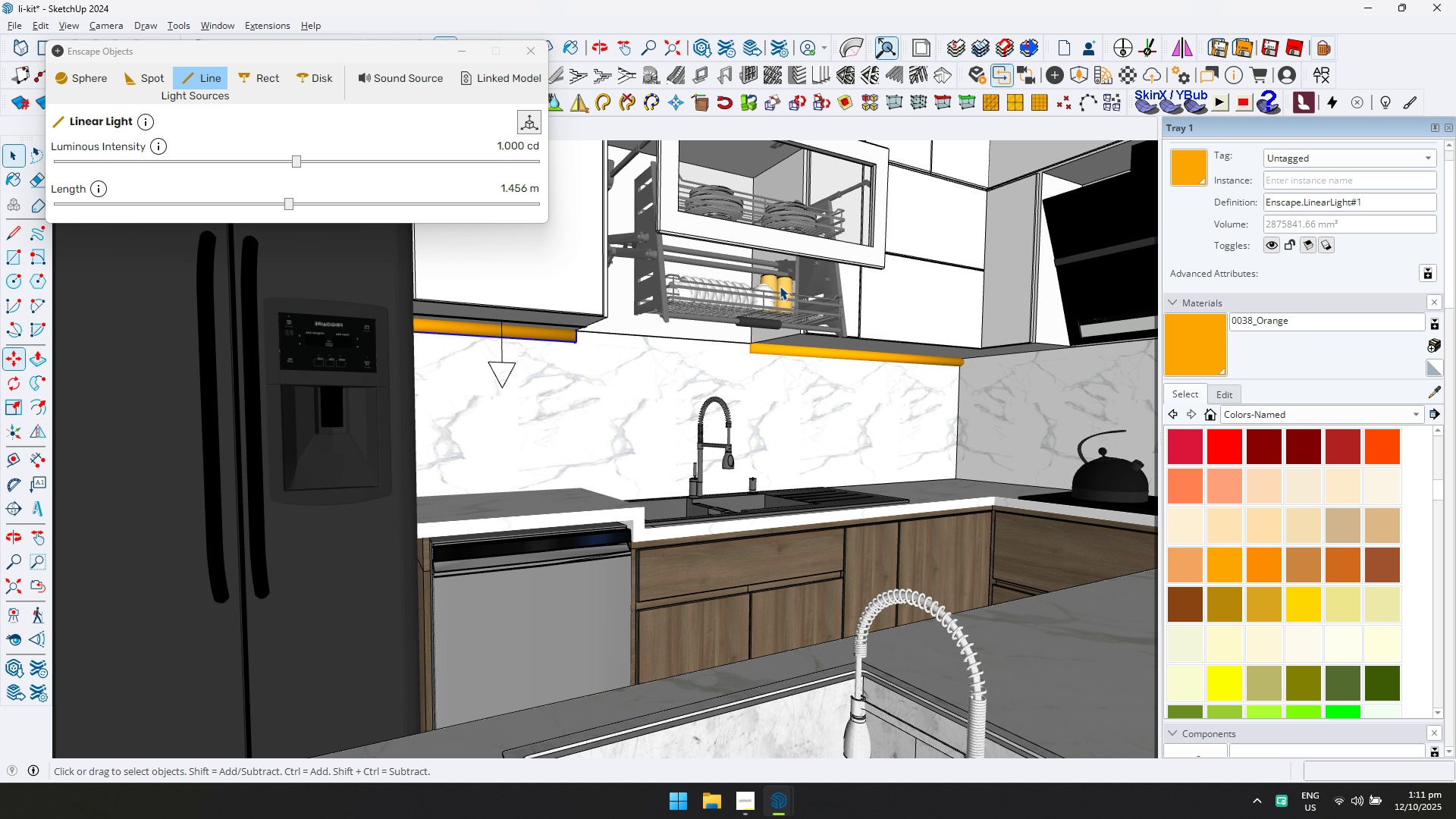 
scroll: coordinate [805, 315], scroll_direction: up, amount: 4.0
 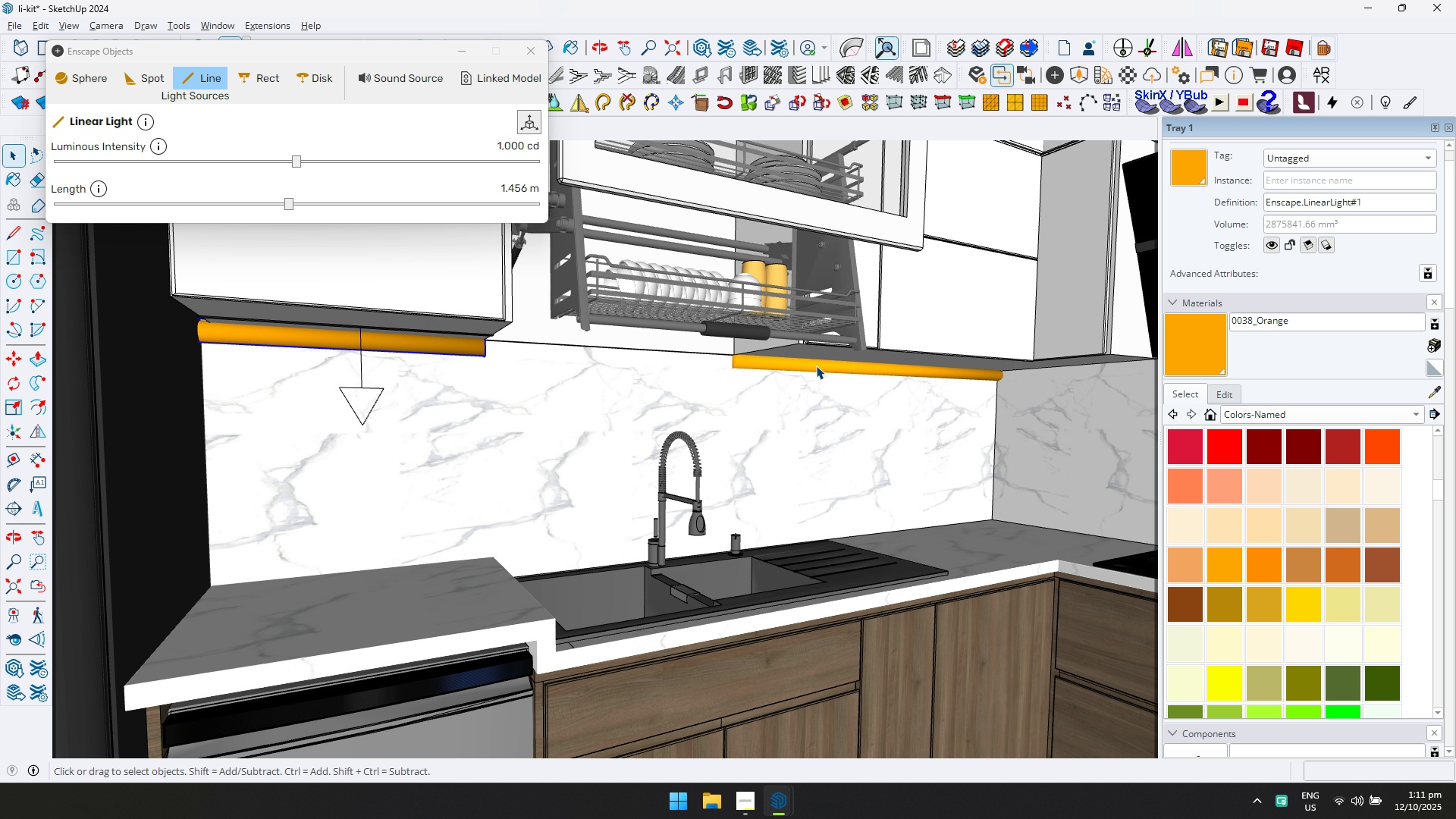 
left_click([816, 366])
 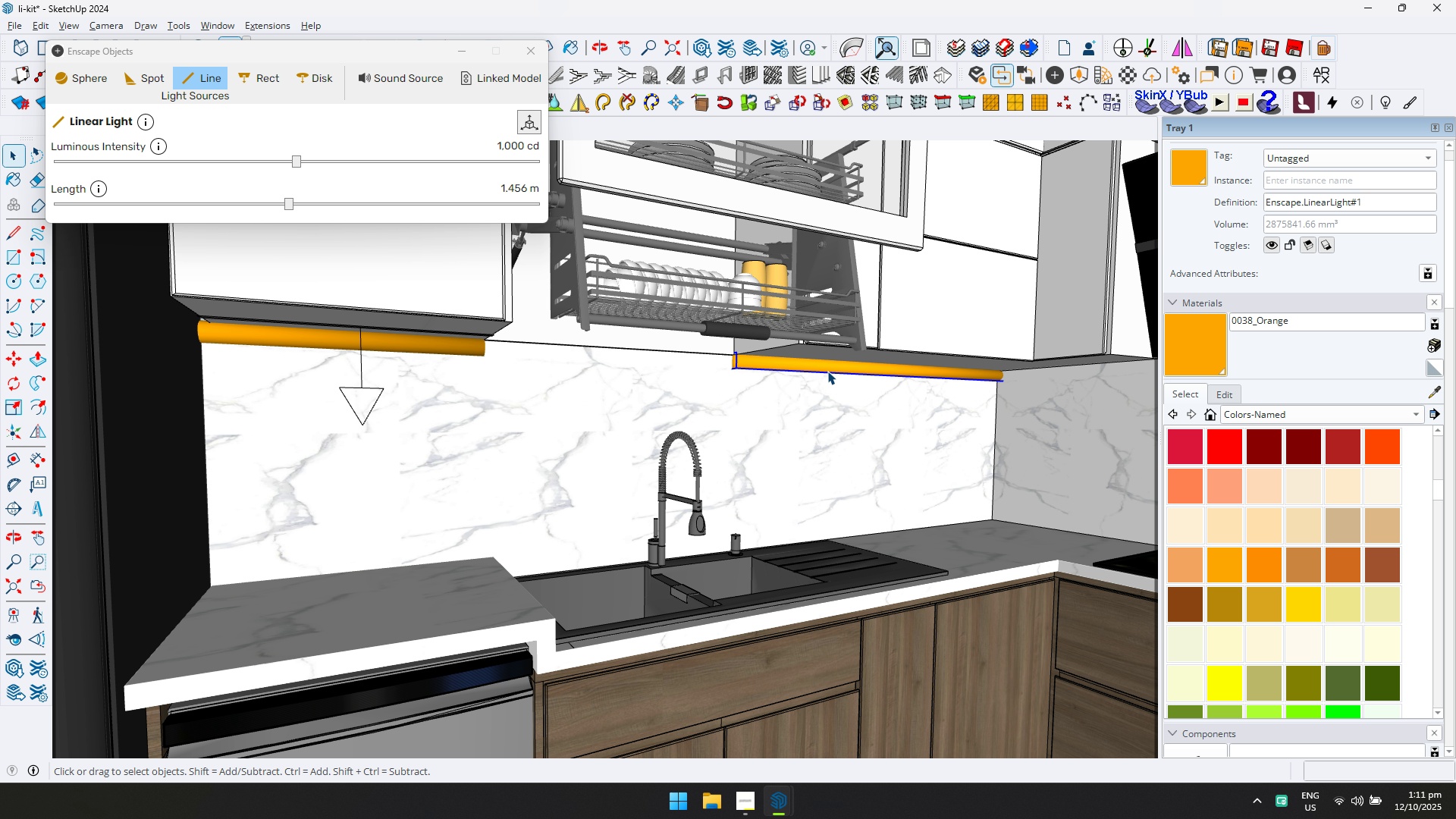 
key(Q)
 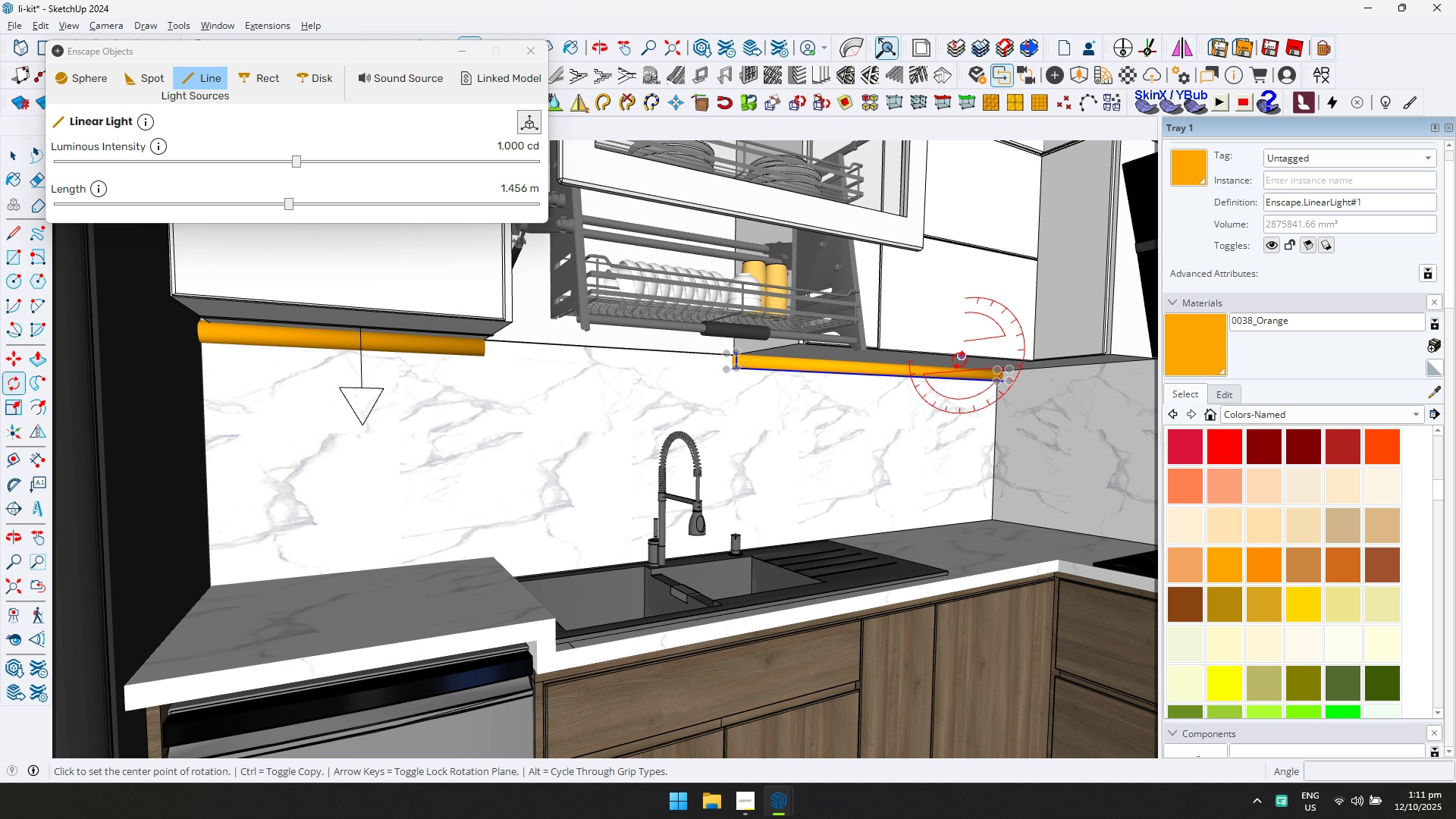 
scroll: coordinate [954, 368], scroll_direction: up, amount: 5.0
 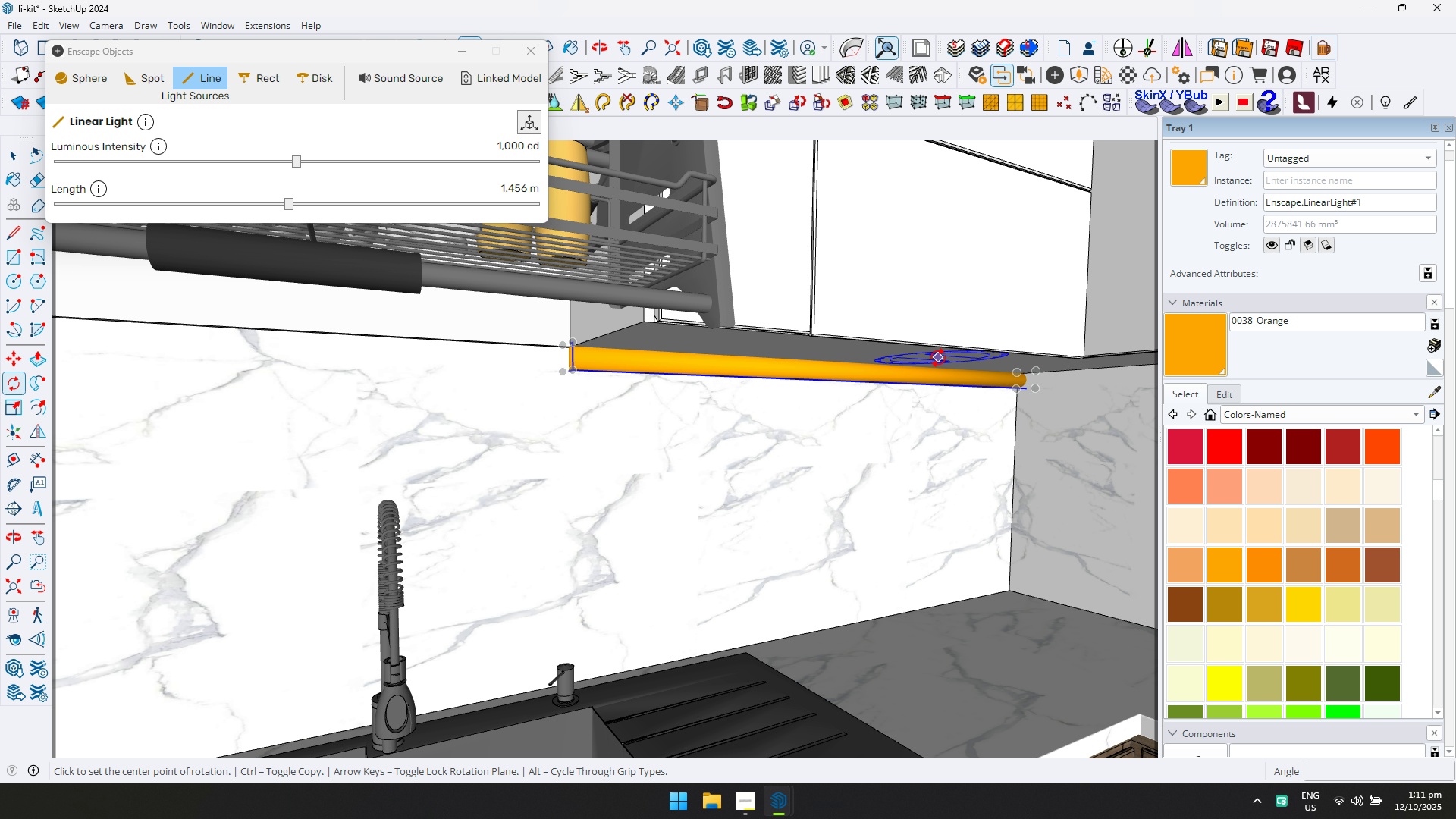 
left_click([938, 358])
 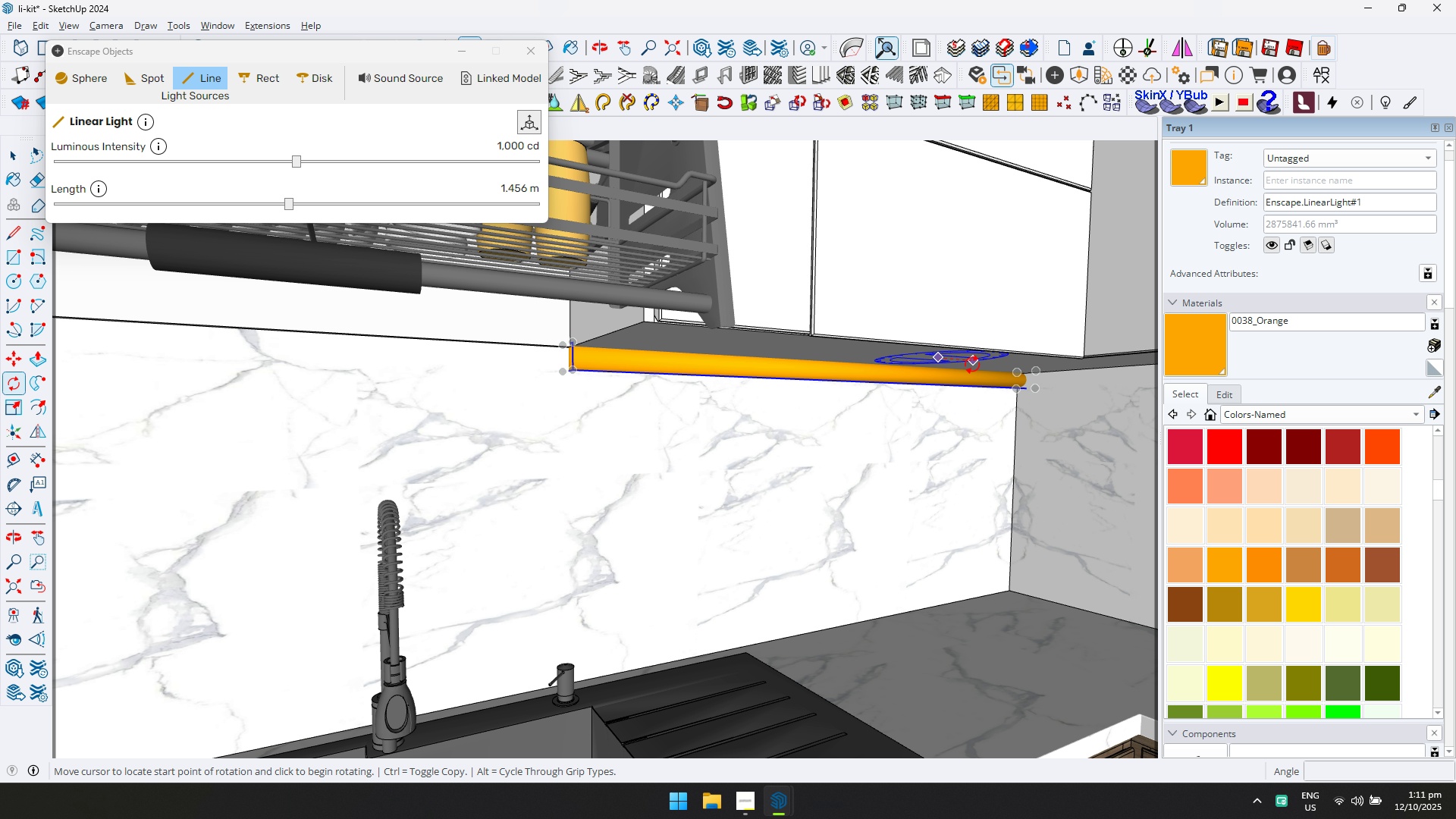 
left_click([972, 365])
 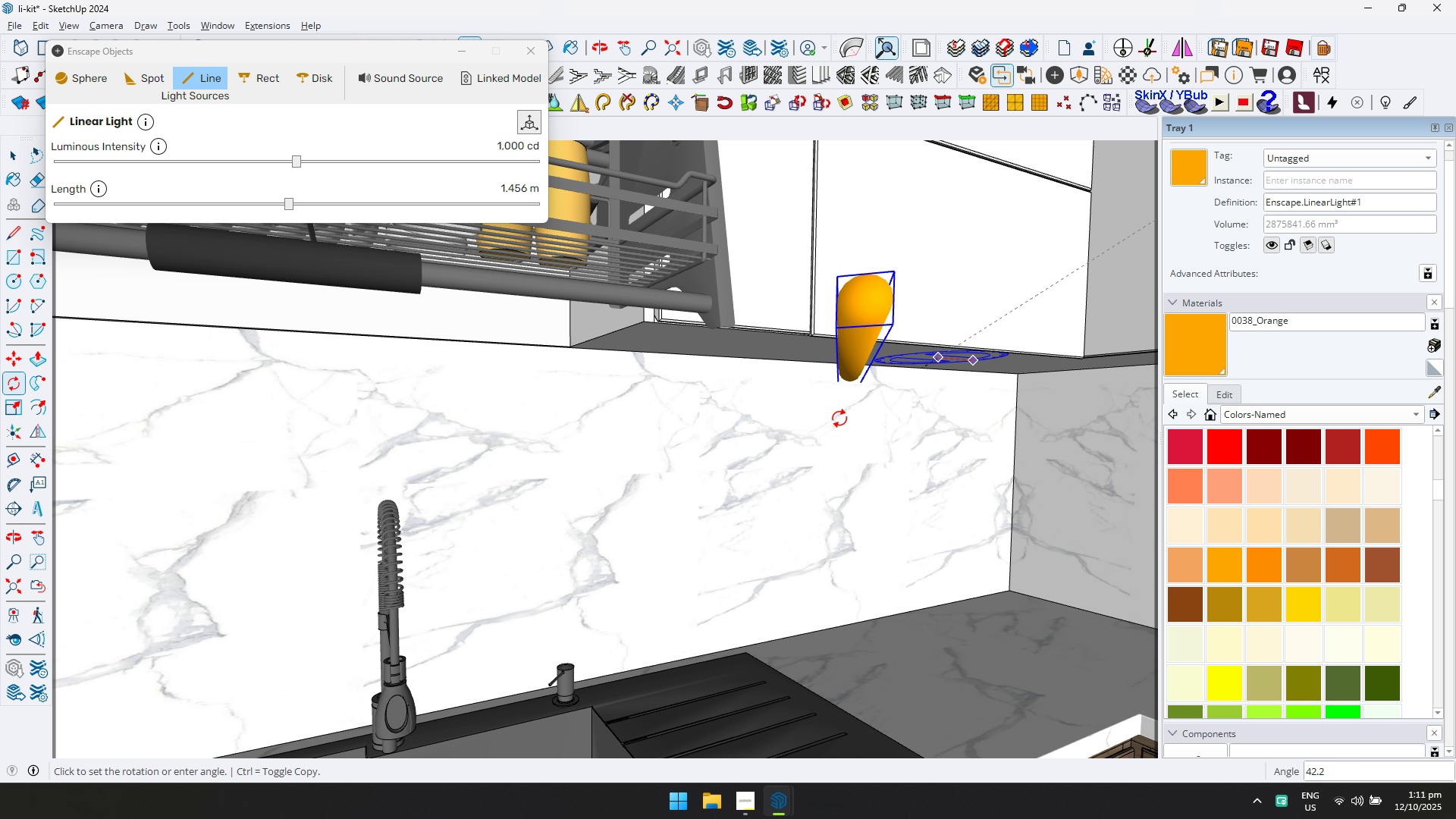 
key(Control+ControlLeft)
 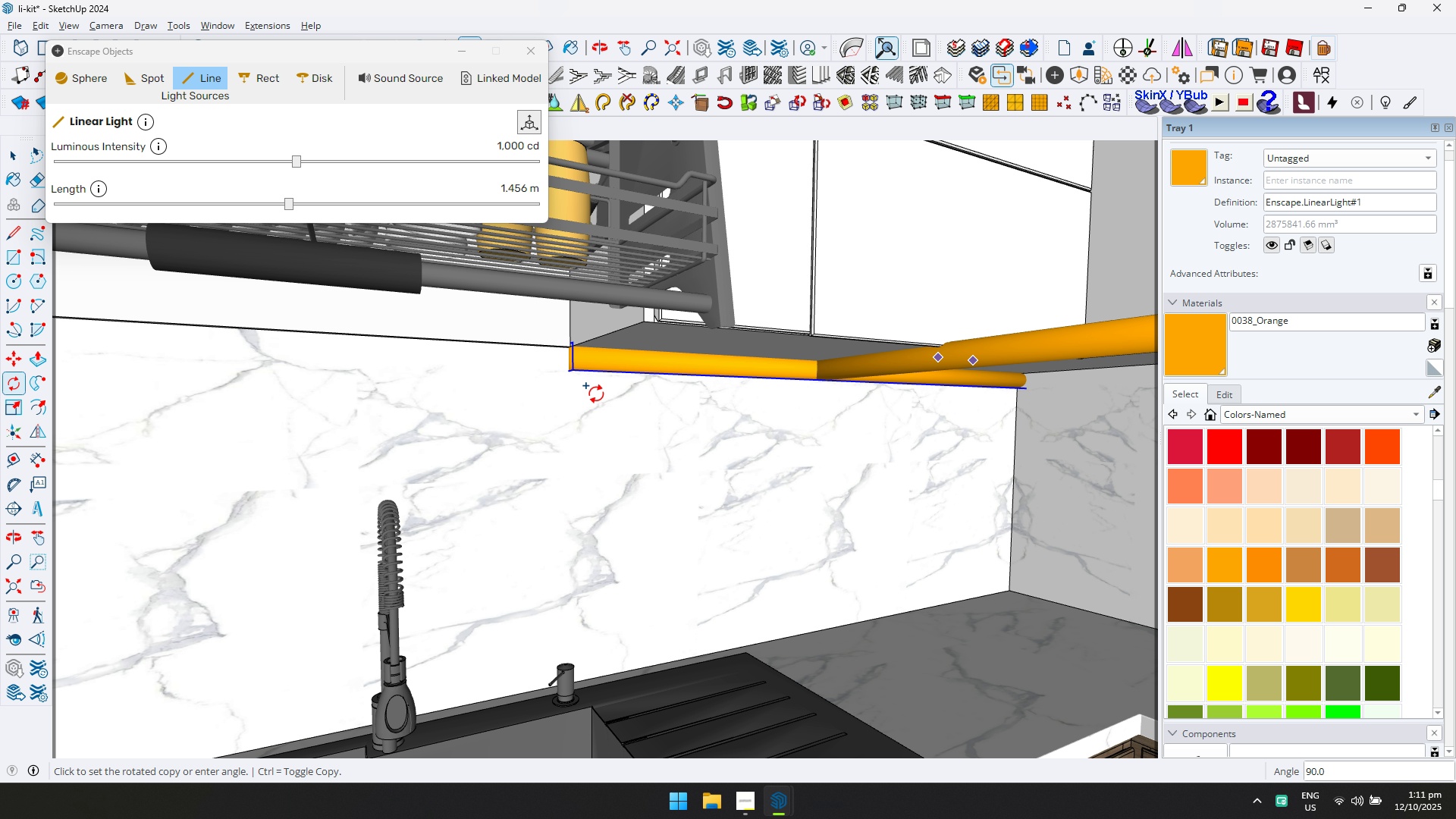 
left_click([595, 394])
 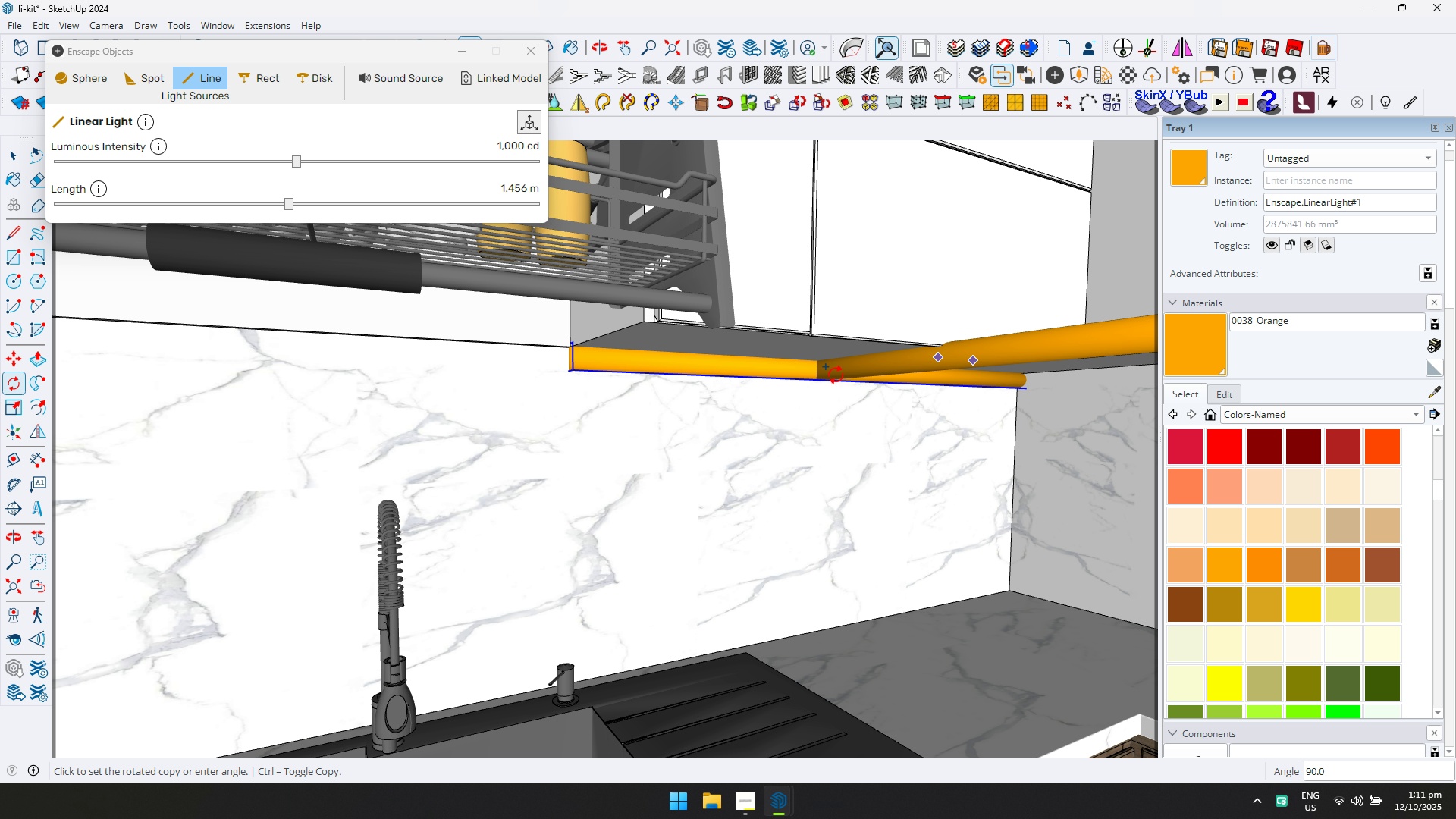 
hold_key(key=ShiftLeft, duration=0.54)
 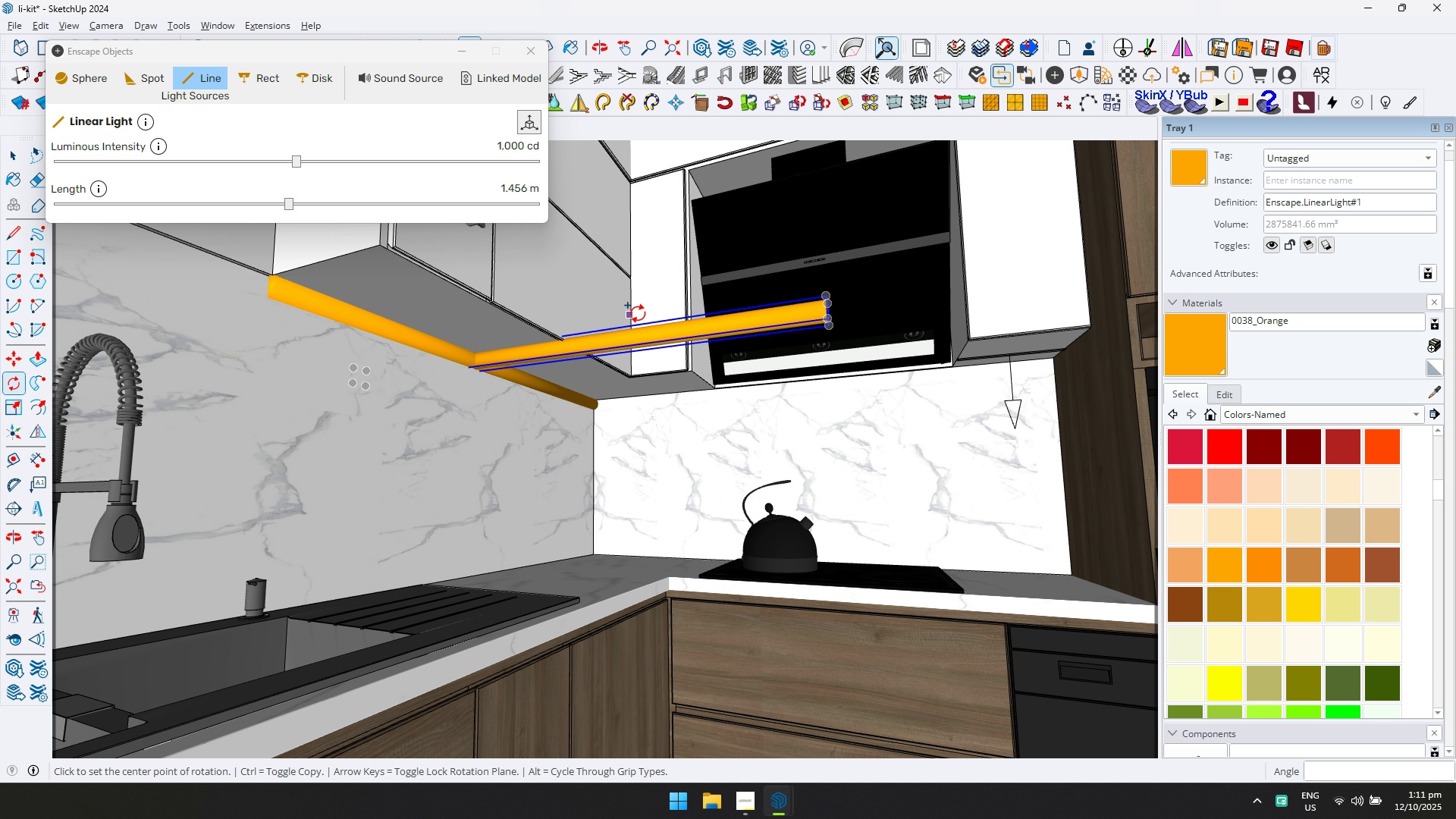 
key(M)
 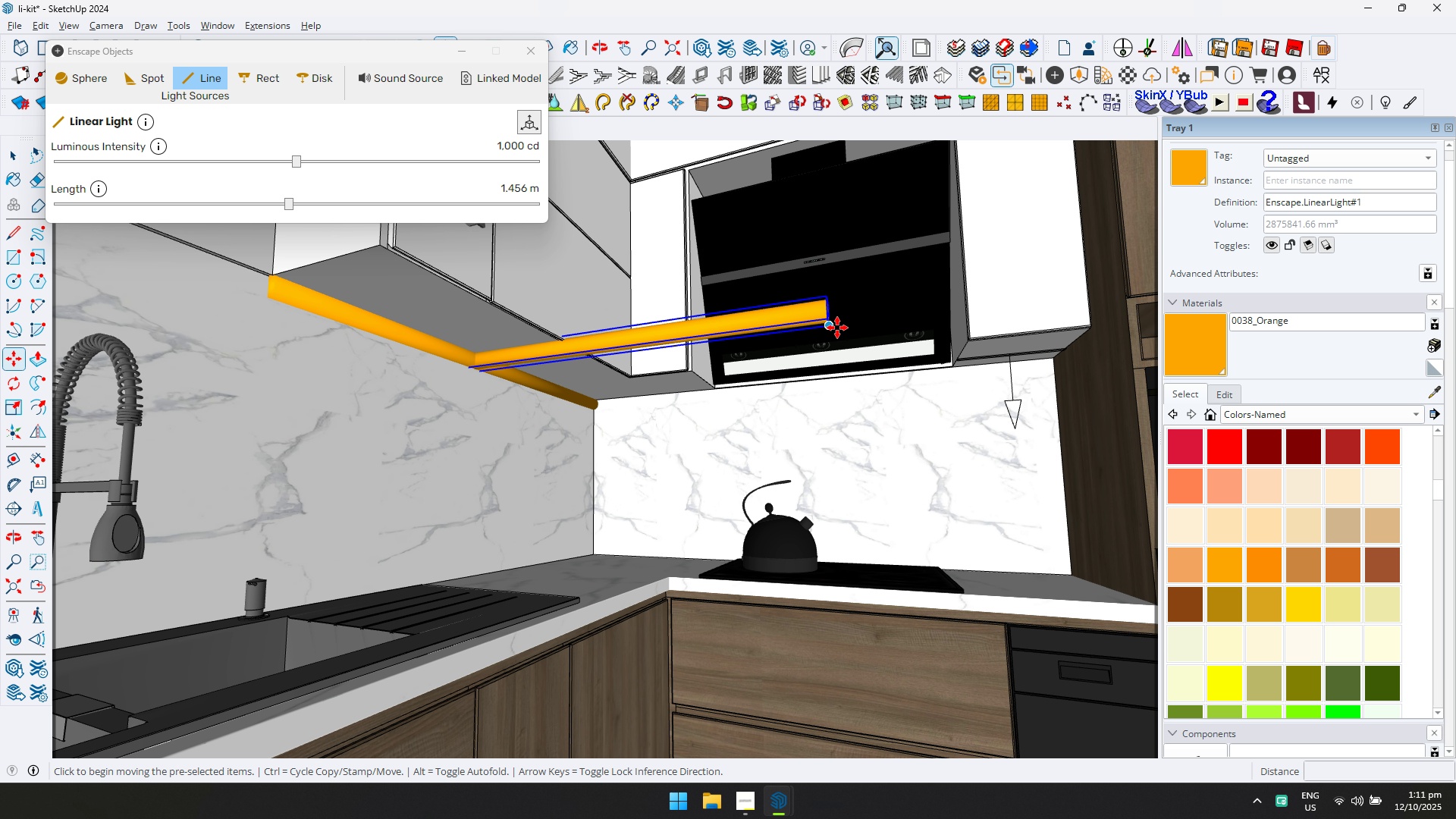 
scroll: coordinate [837, 330], scroll_direction: up, amount: 2.0
 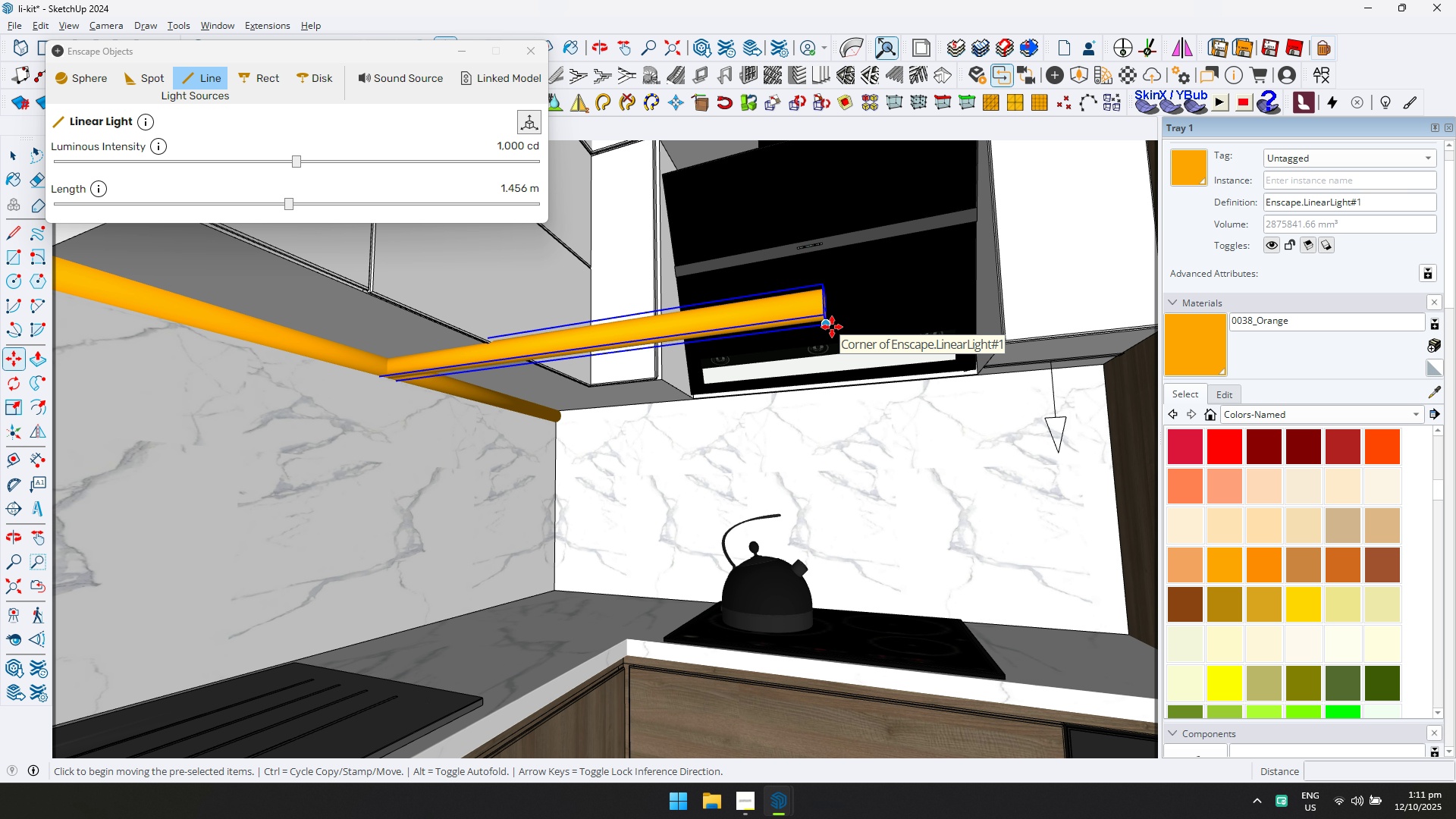 
left_click([832, 327])
 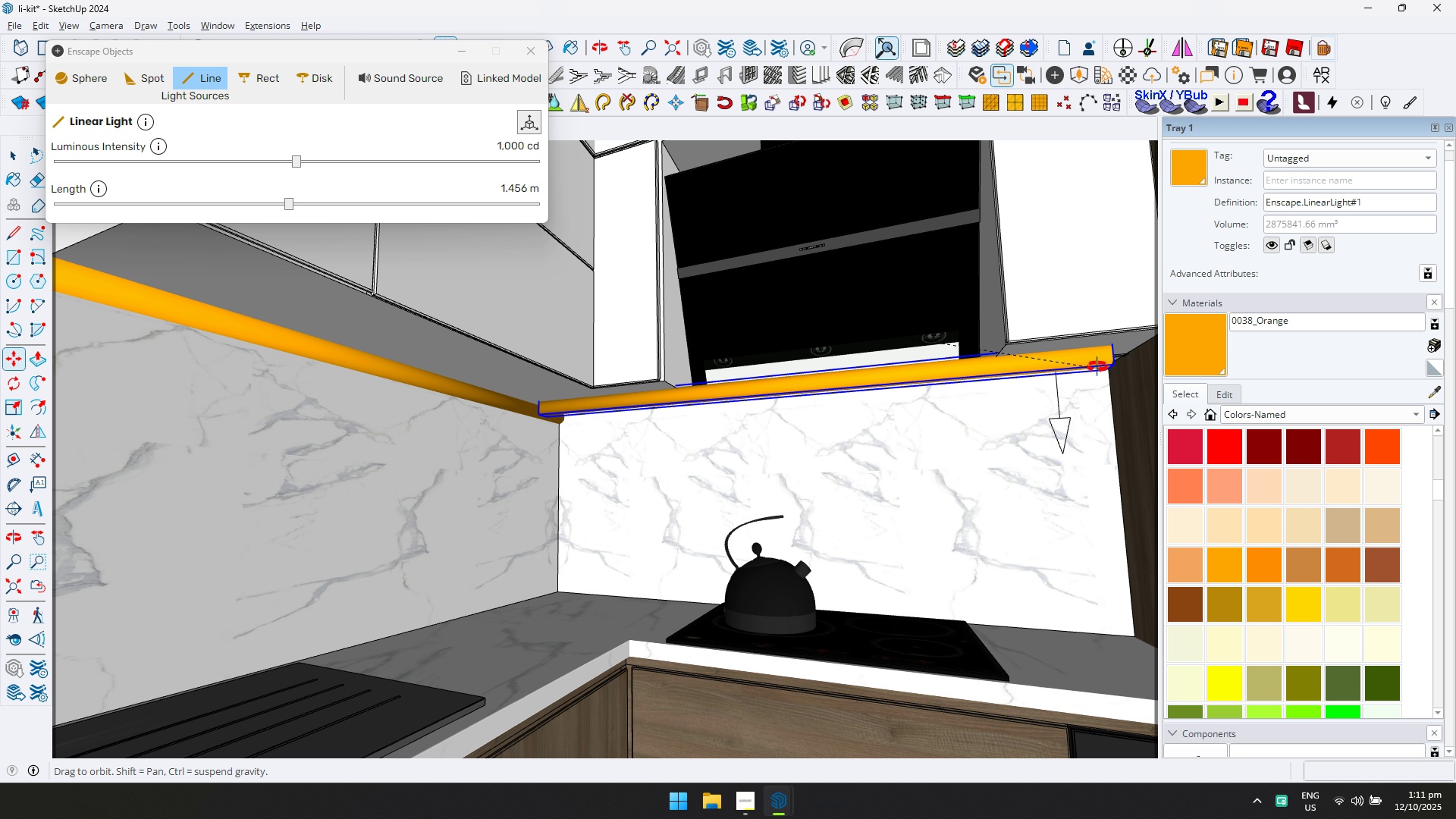 
hold_key(key=ShiftLeft, duration=0.46)
 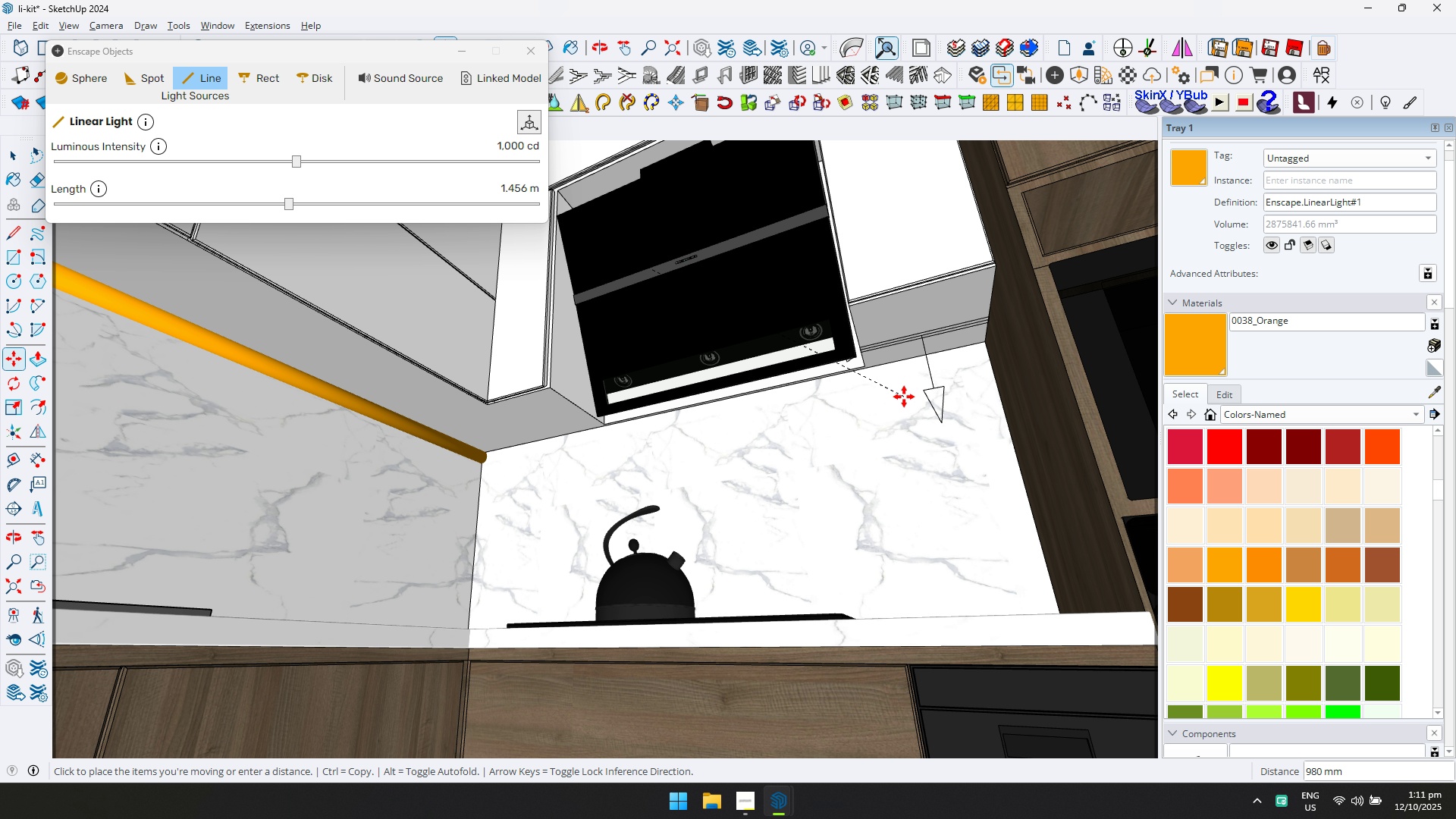 
key(ArrowLeft)
 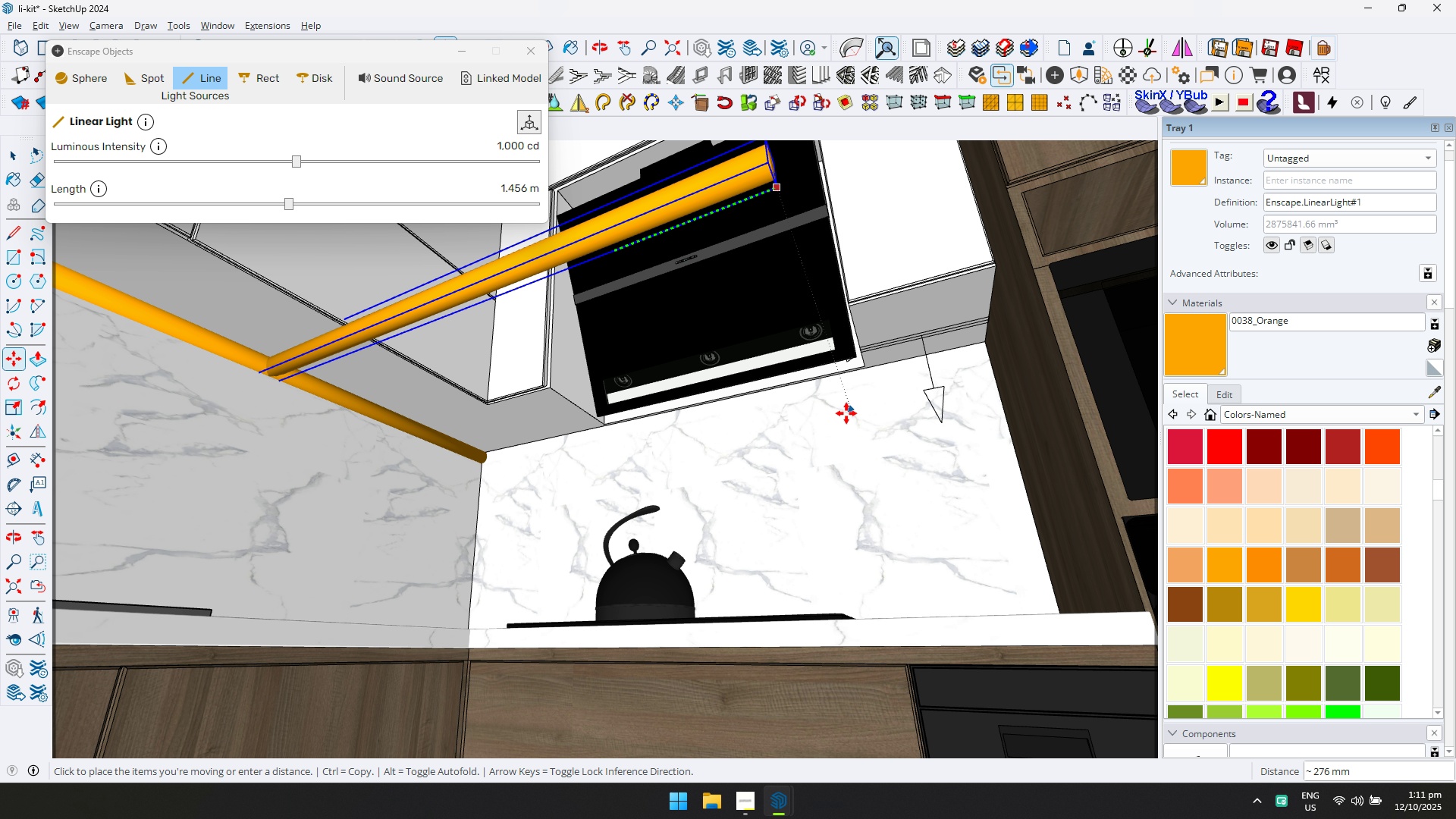 
key(ArrowRight)
 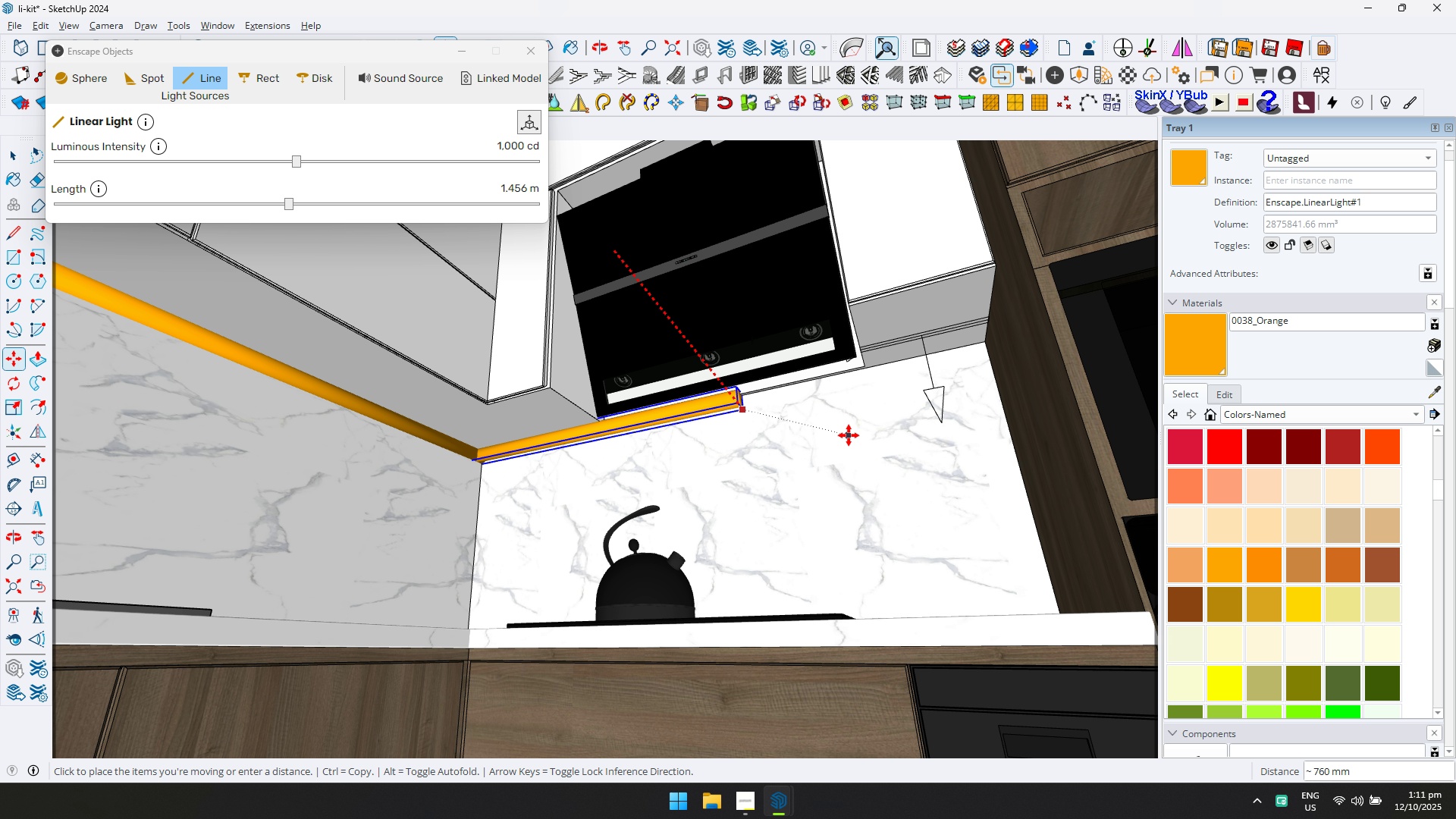 
left_click([849, 435])
 